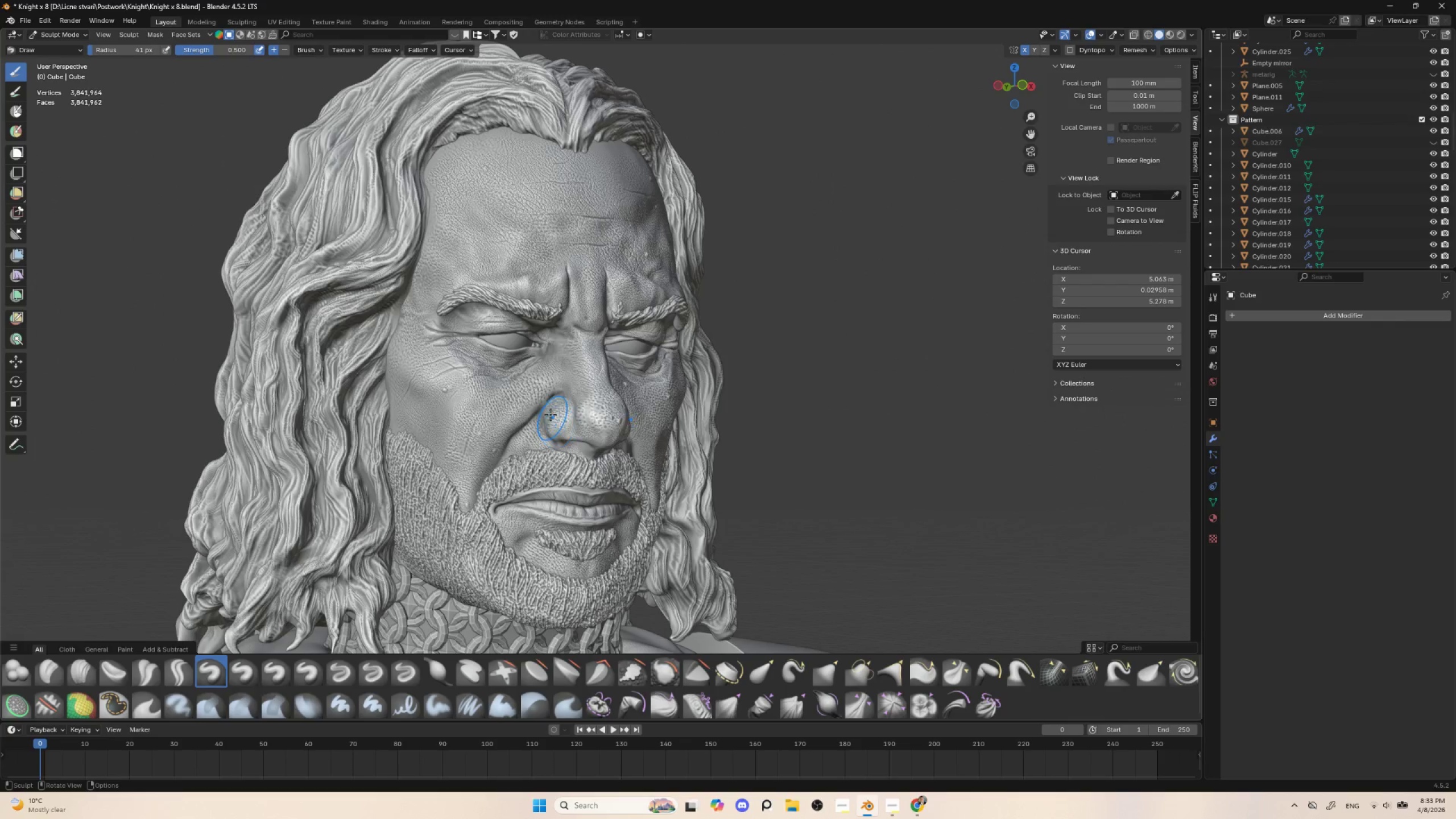 
left_click_drag(start_coordinate=[548, 412], to_coordinate=[553, 436])
 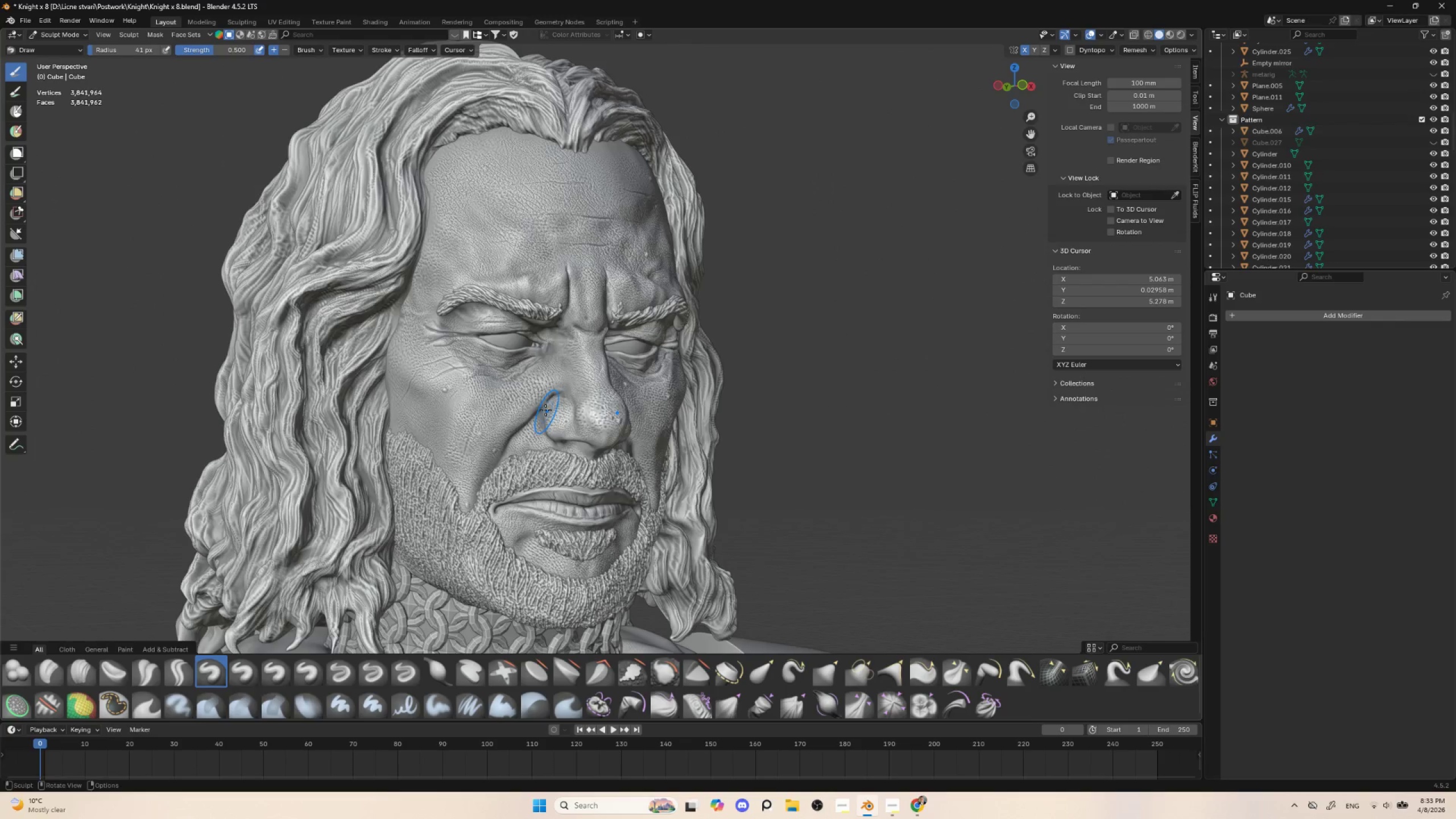 
left_click_drag(start_coordinate=[545, 410], to_coordinate=[551, 437])
 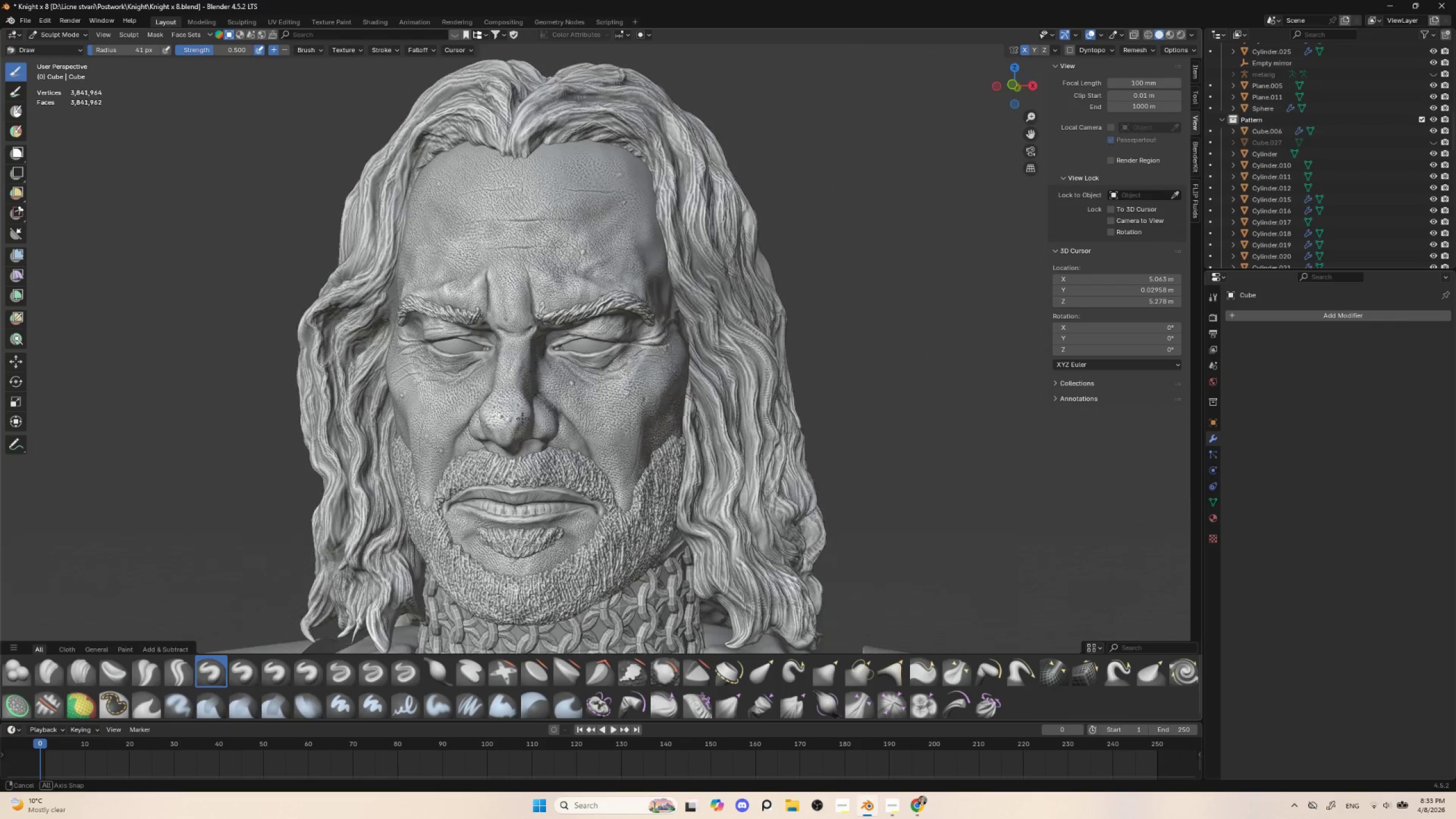 
hold_key(key=AltLeft, duration=0.36)
 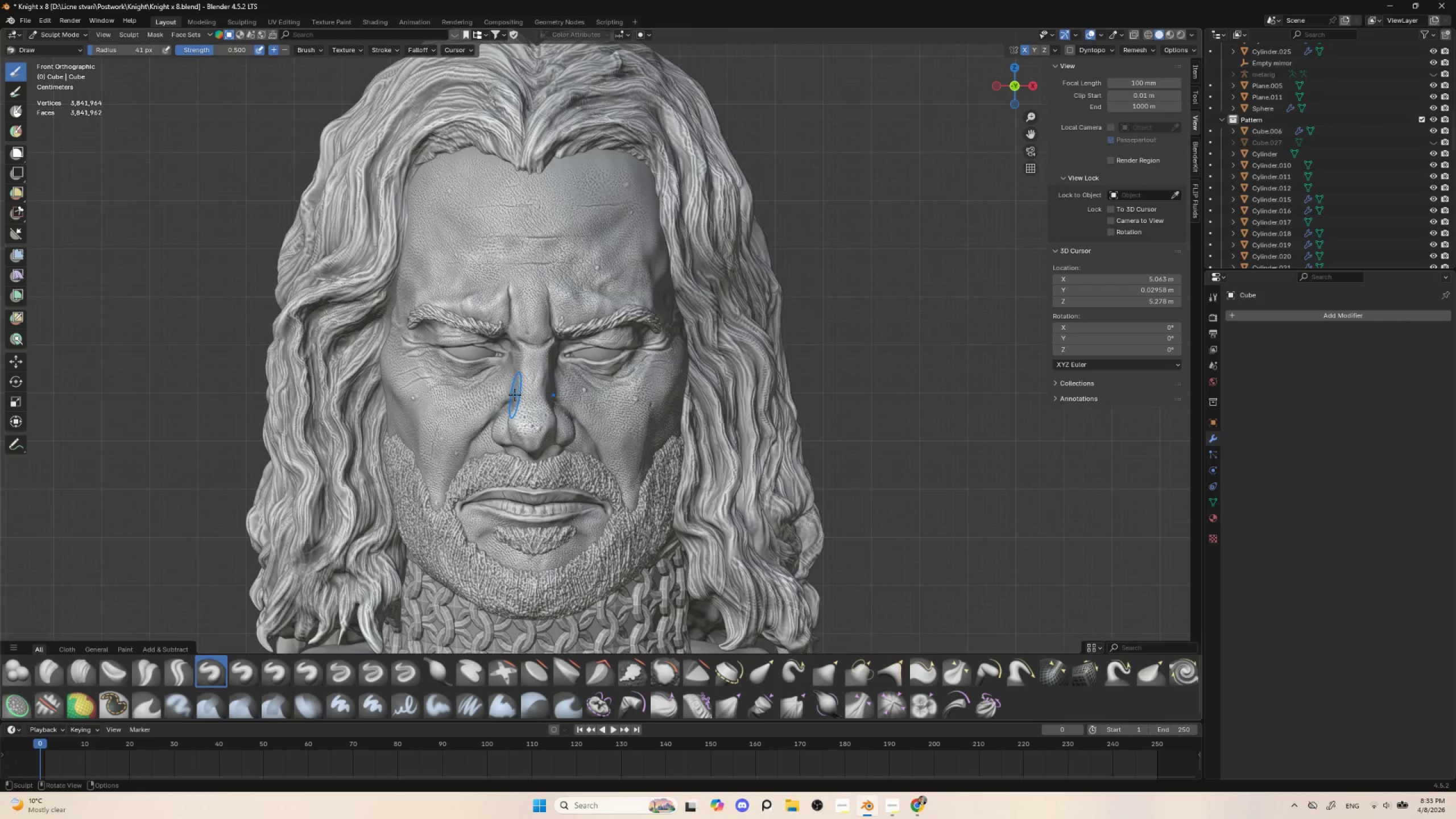 
left_click_drag(start_coordinate=[516, 387], to_coordinate=[510, 411])
 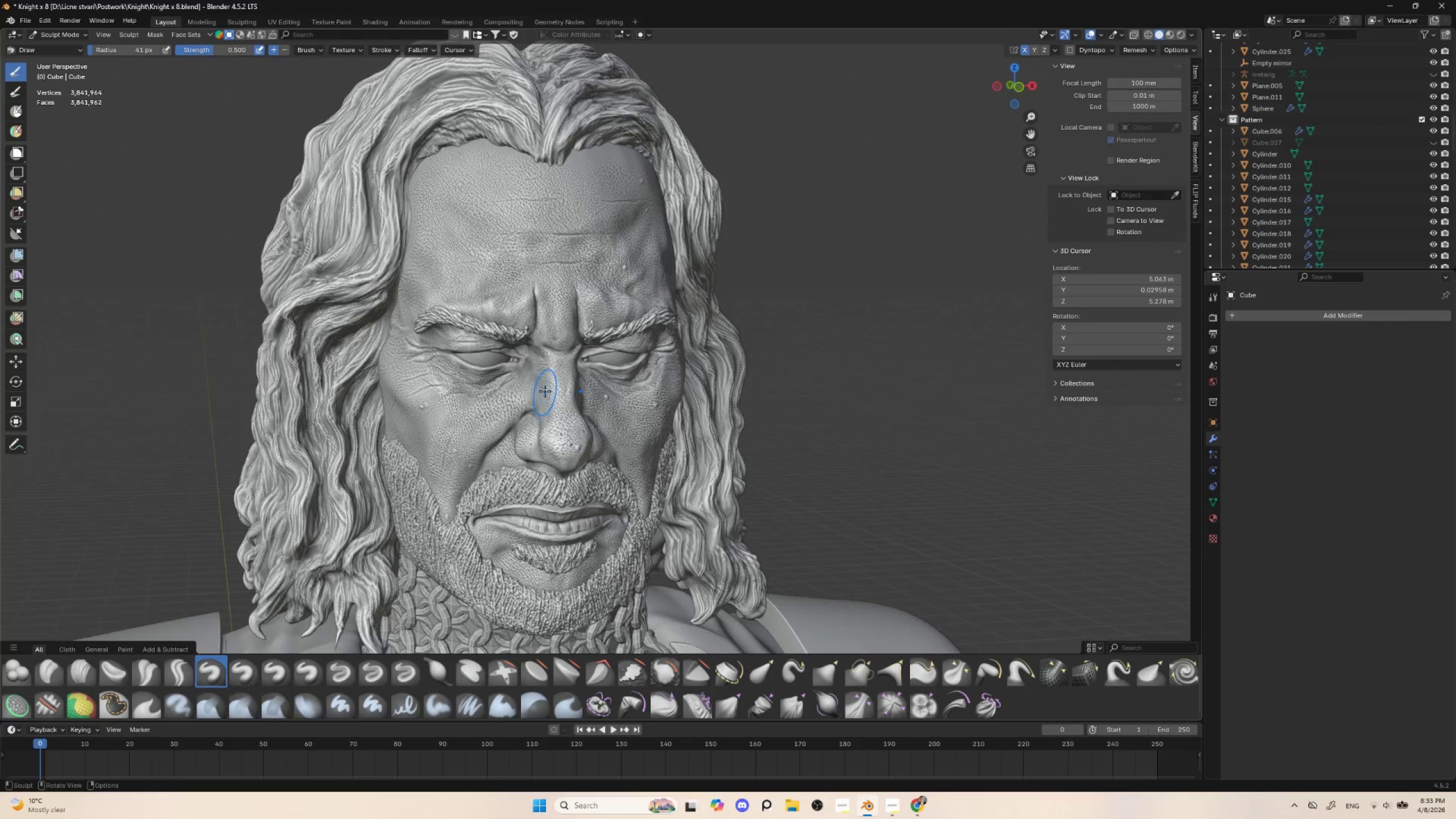 
left_click_drag(start_coordinate=[545, 389], to_coordinate=[533, 428])
 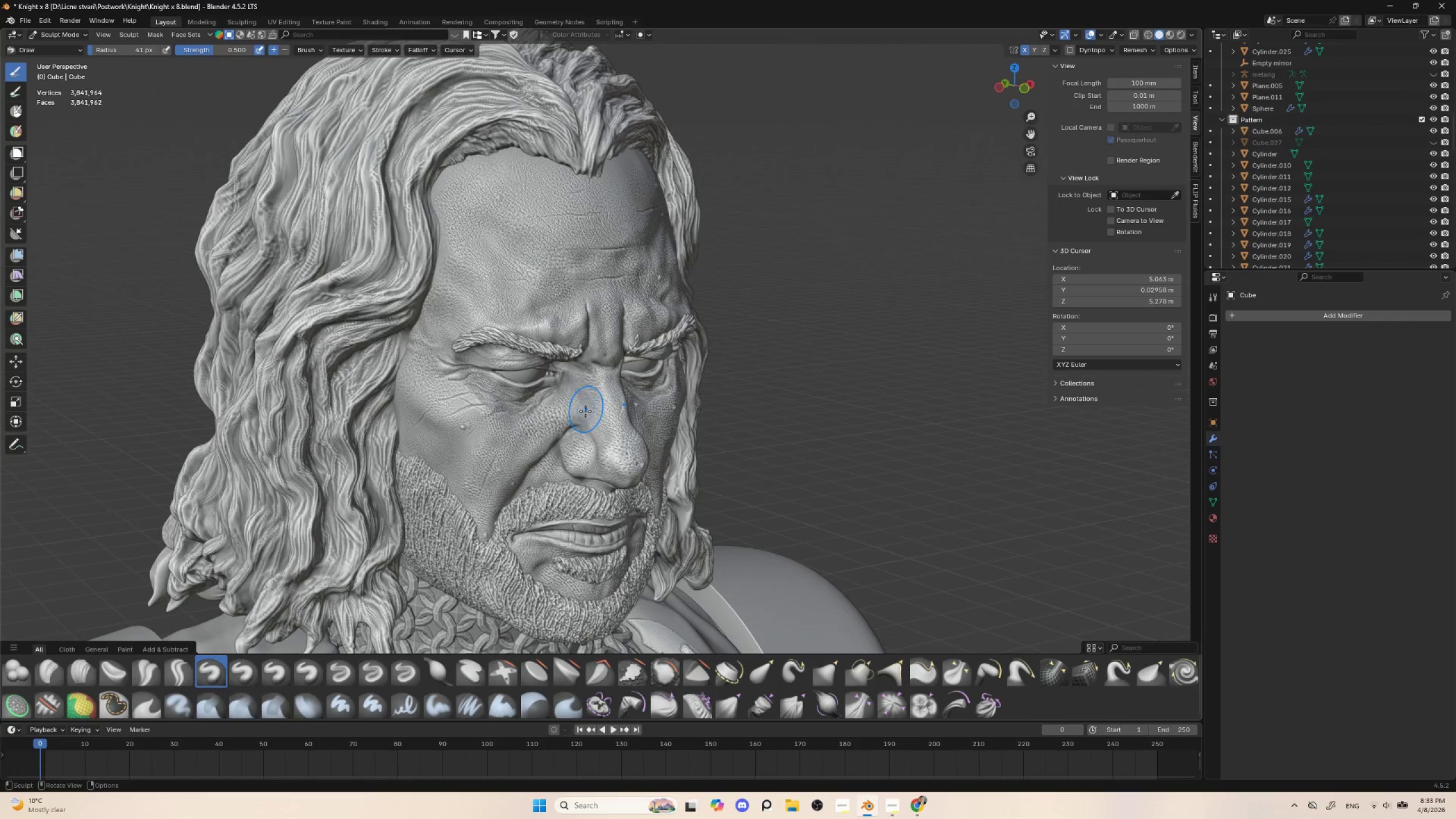 
left_click_drag(start_coordinate=[592, 419], to_coordinate=[583, 435])
 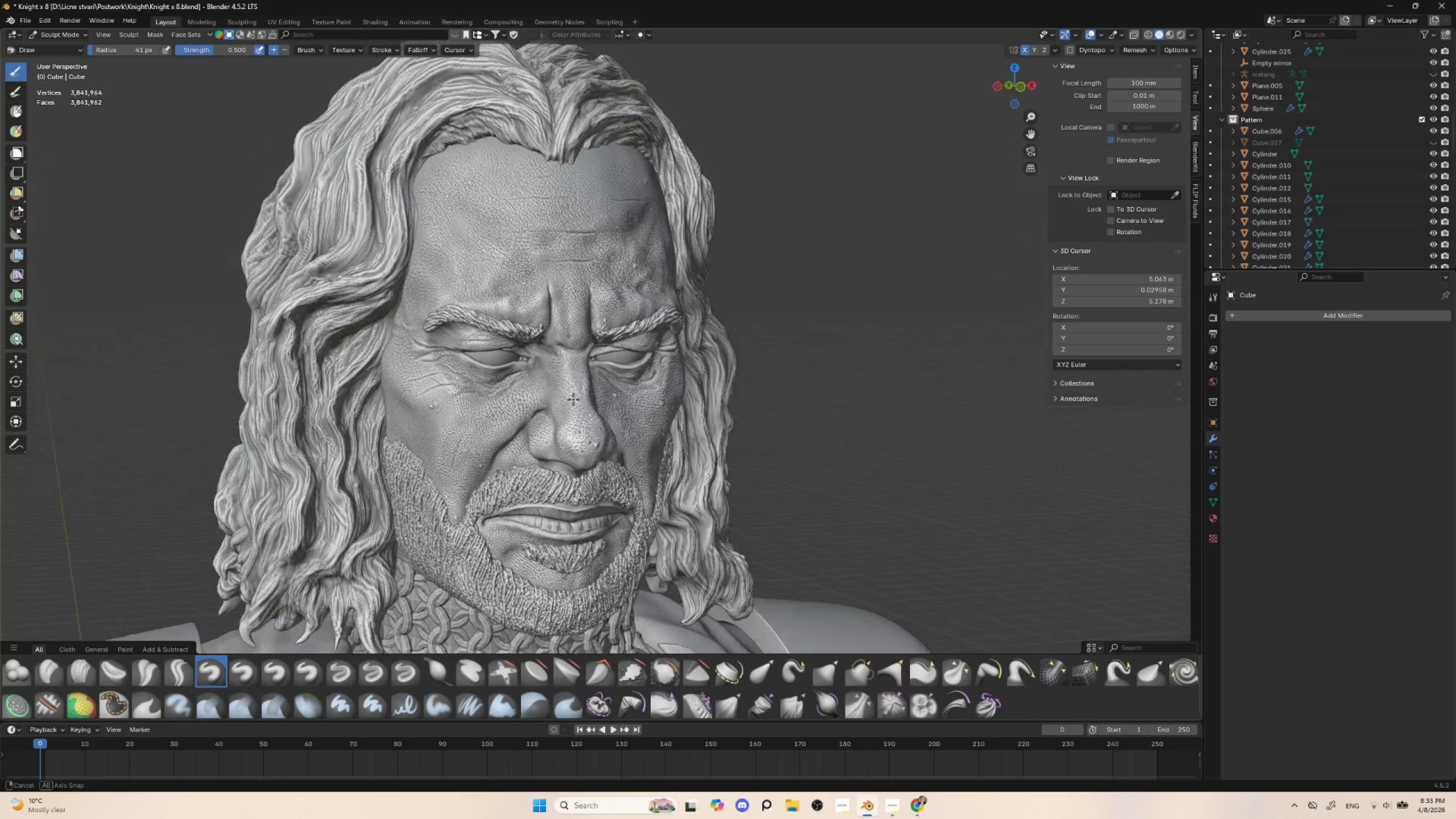 
hold_key(key=AltLeft, duration=0.38)
 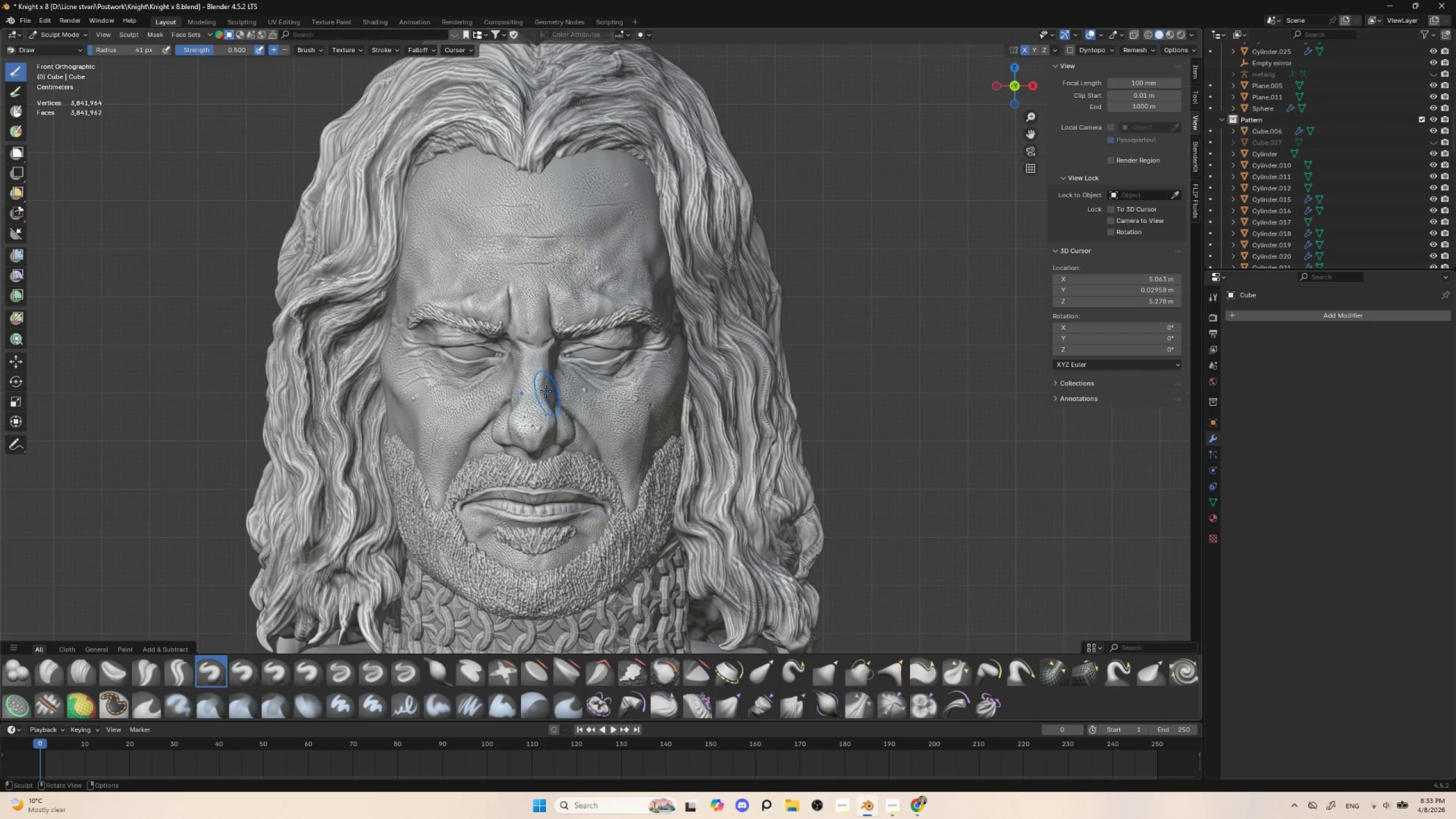 
key(BracketLeft)
 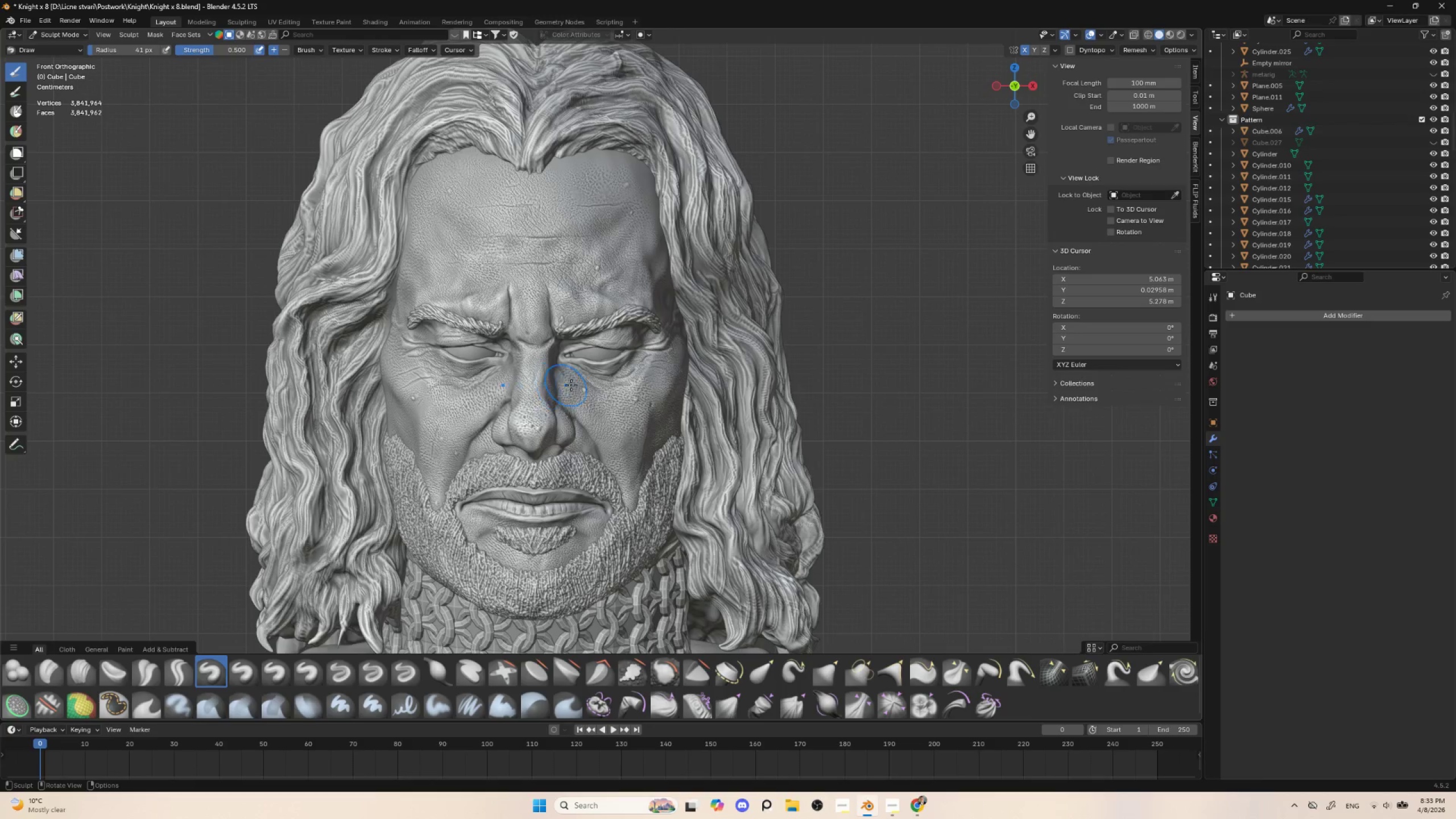 
key(BracketLeft)
 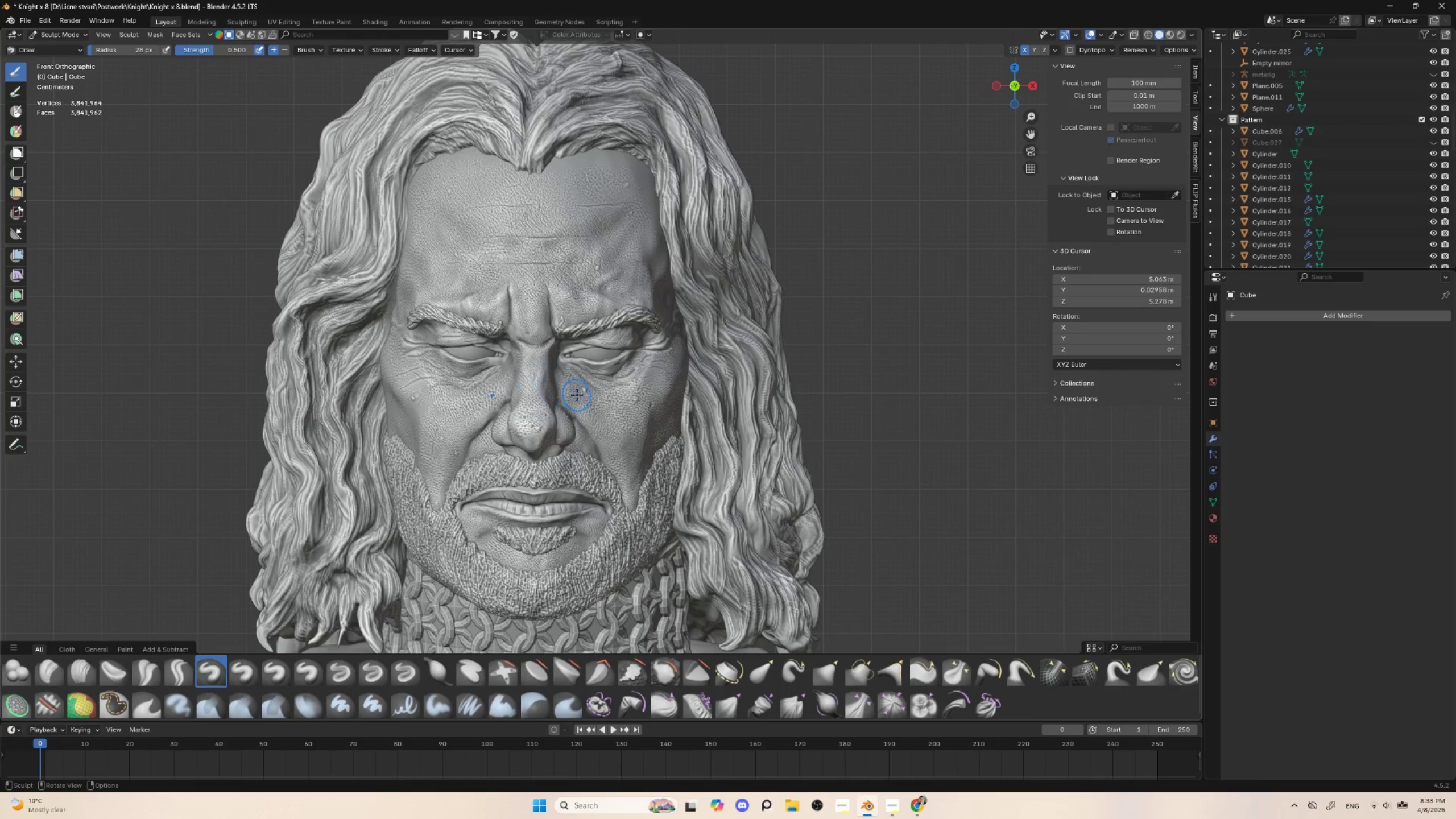 
key(BracketLeft)
 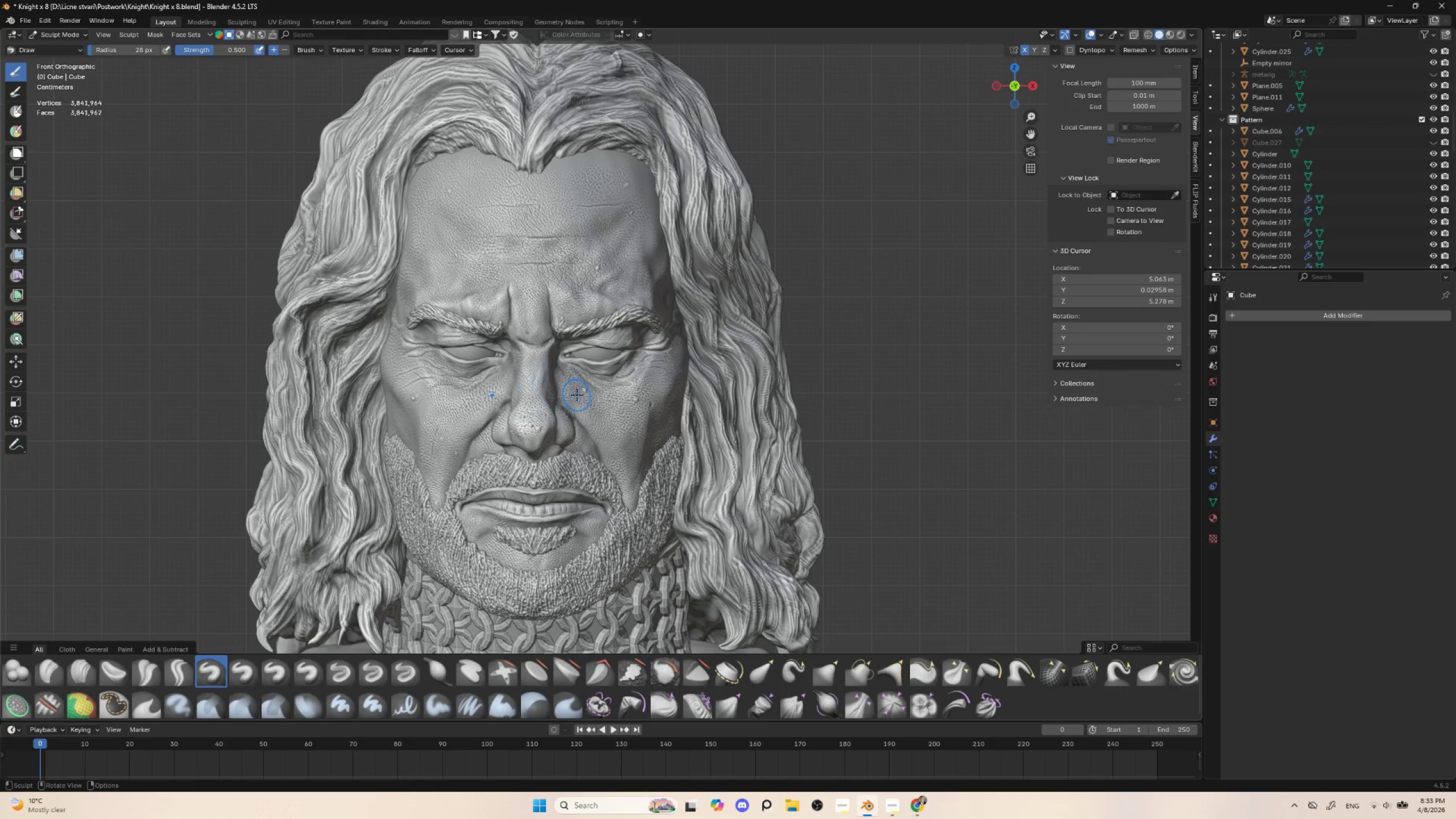 
key(BracketLeft)
 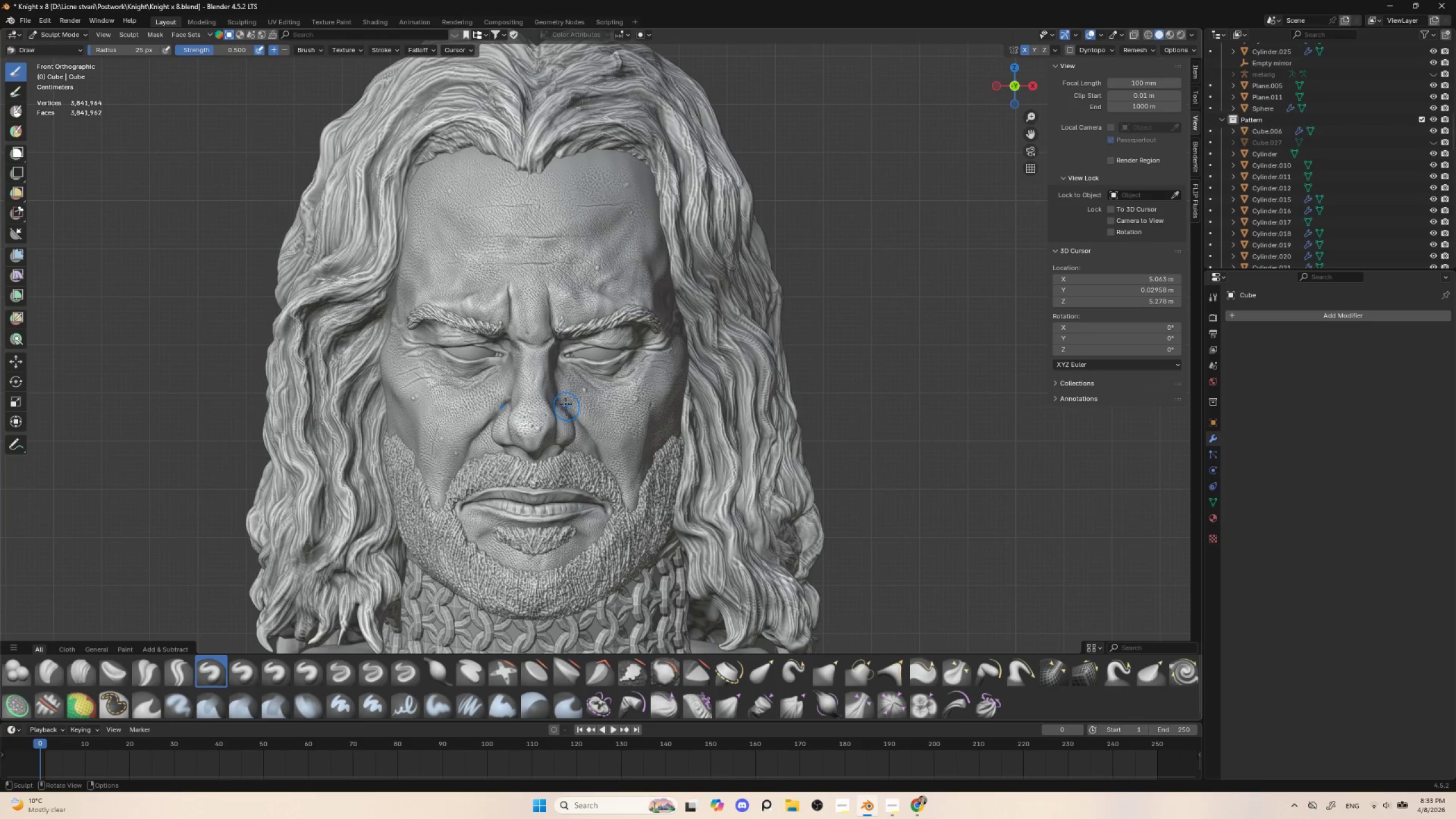 
left_click_drag(start_coordinate=[564, 404], to_coordinate=[566, 411])
 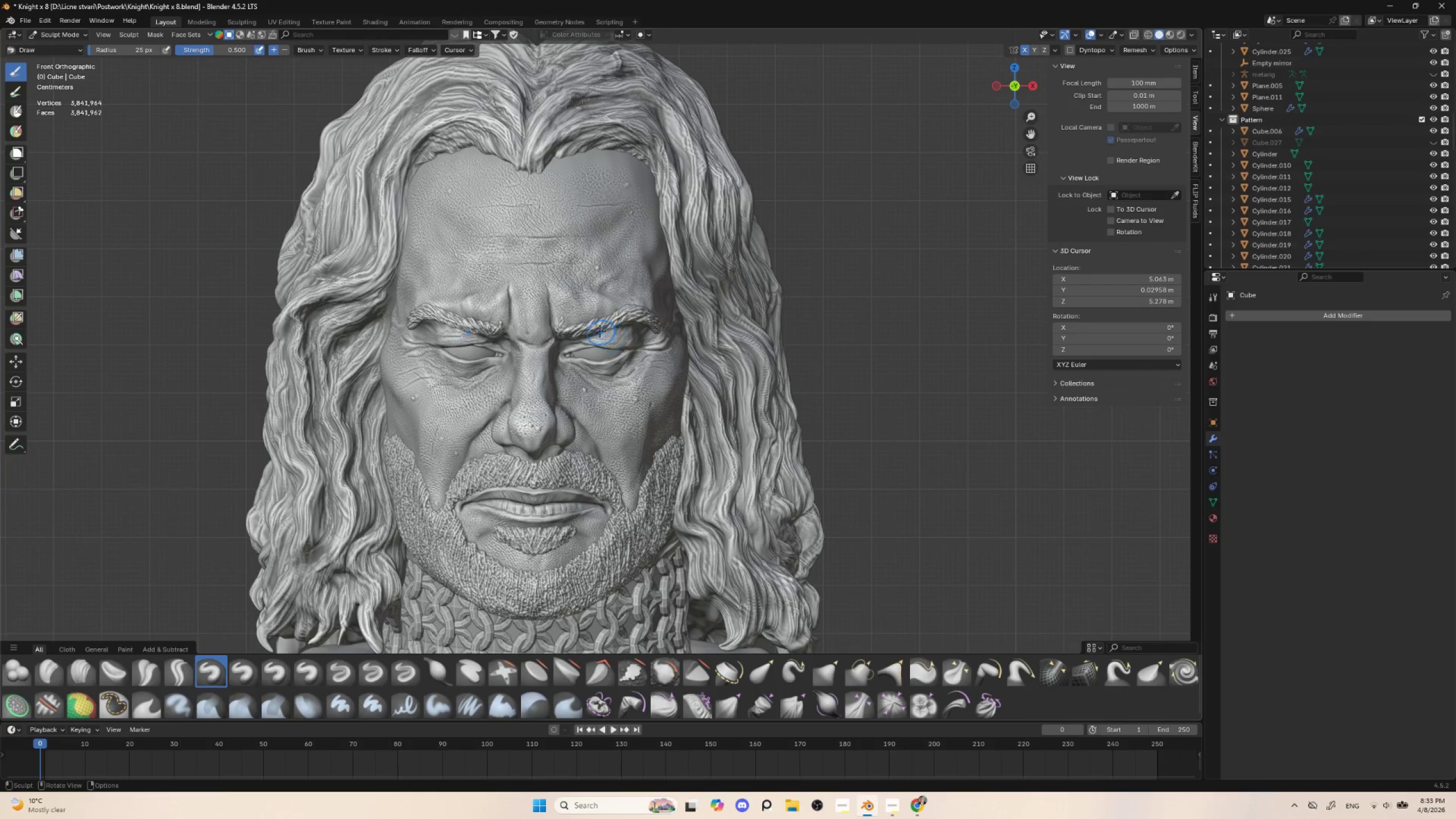 
hold_key(key=ControlLeft, duration=0.52)
 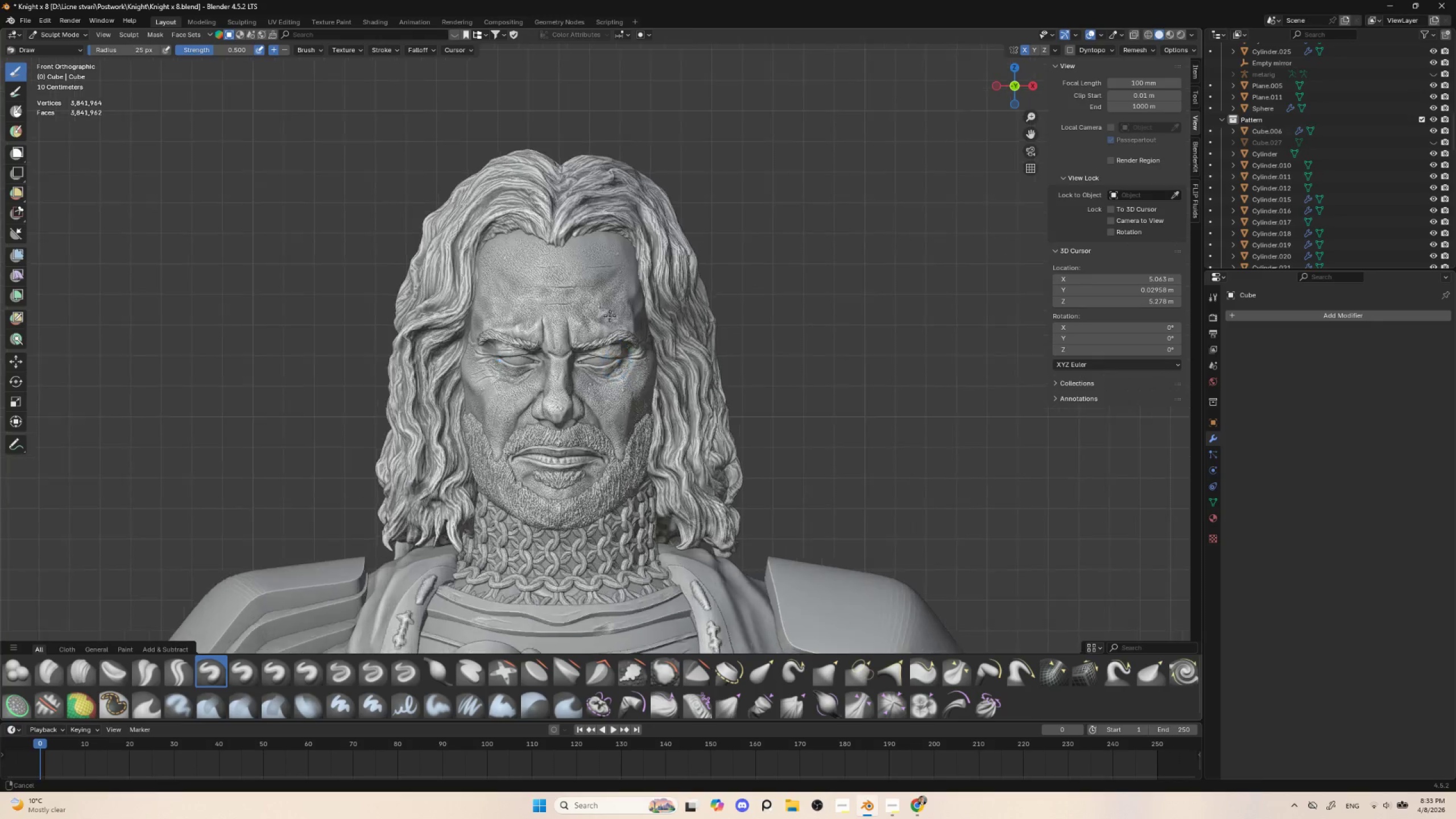 
hold_key(key=ControlLeft, duration=0.67)
 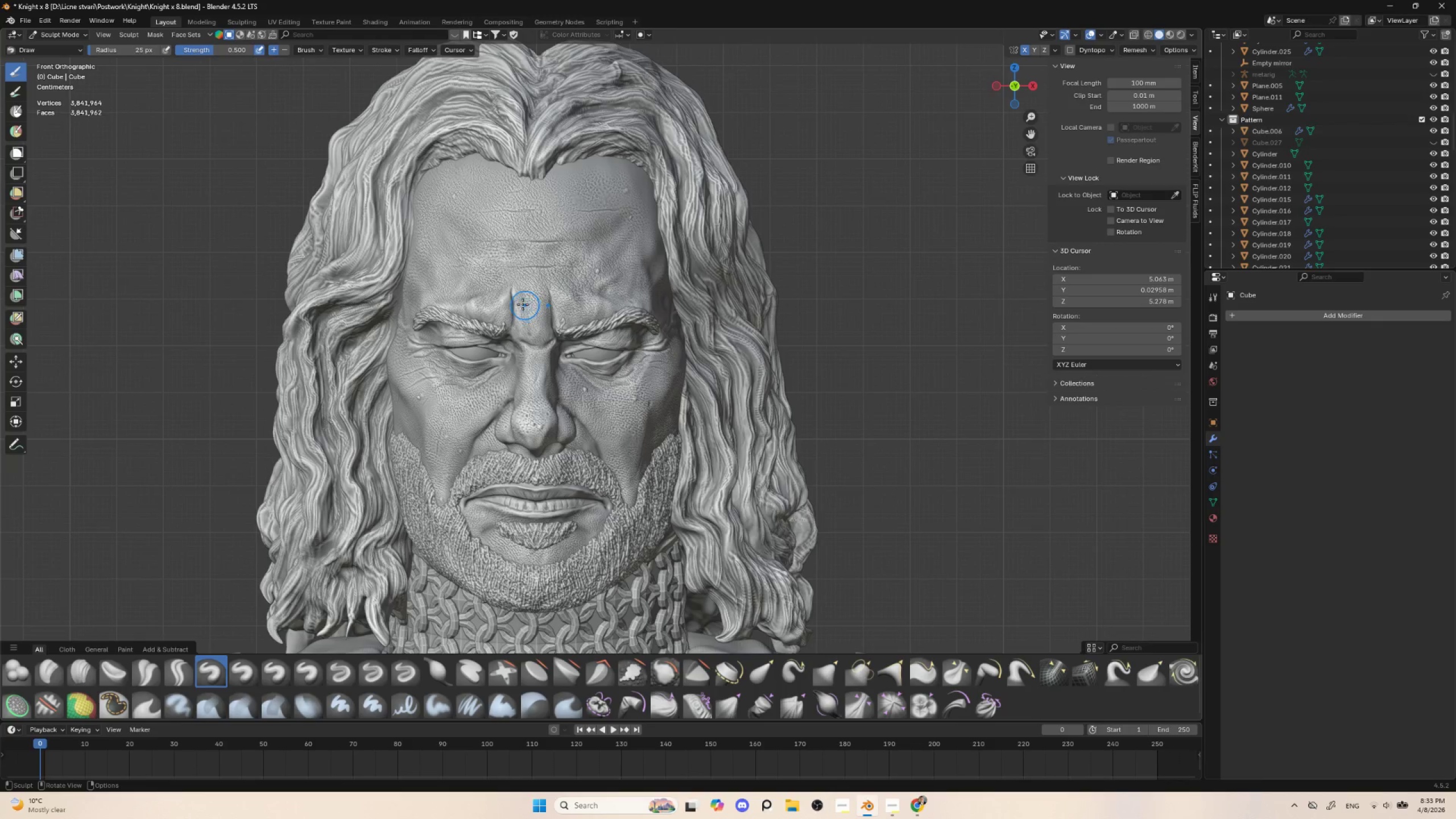 
key(BracketLeft)
 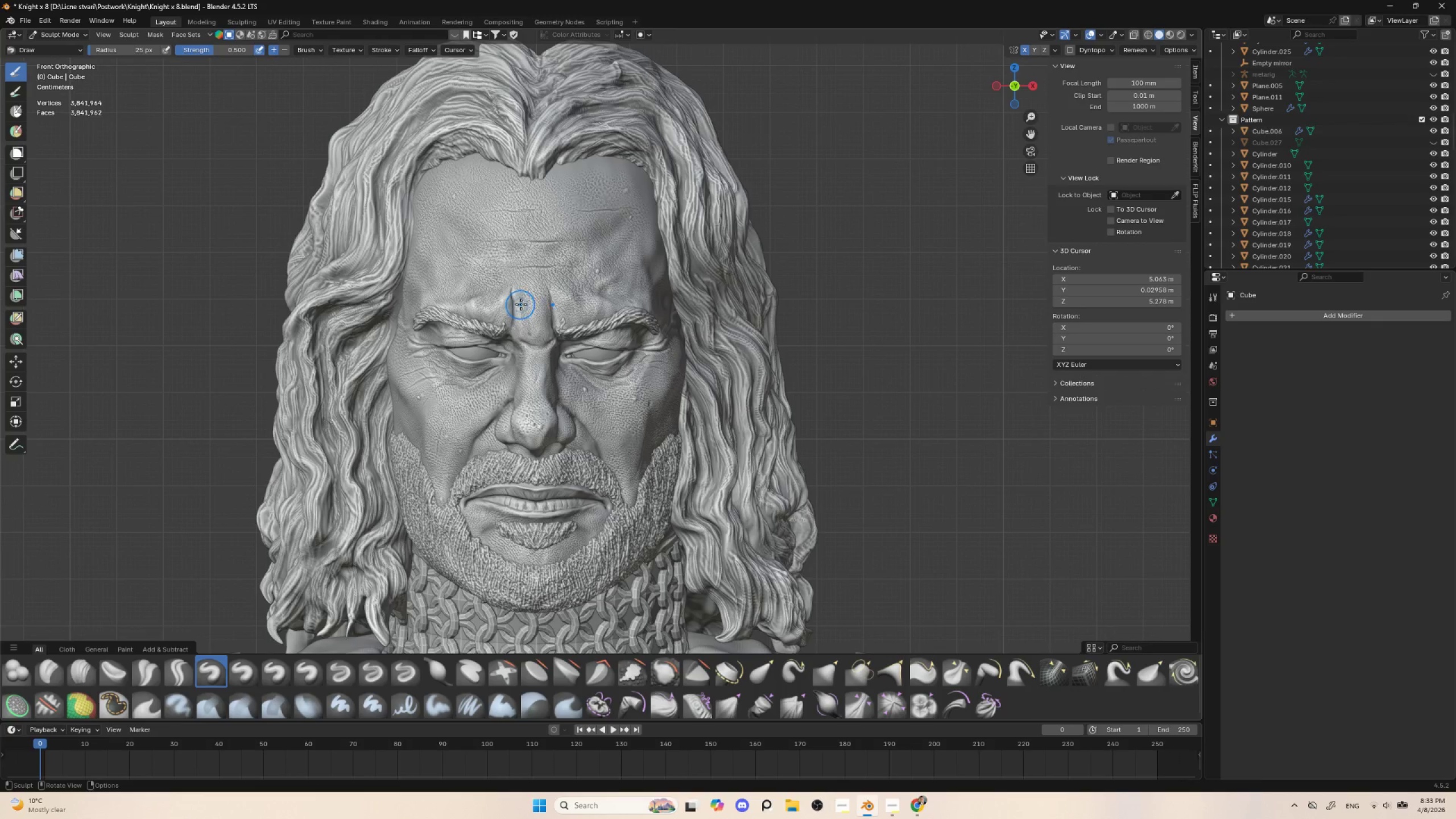 
key(BracketLeft)
 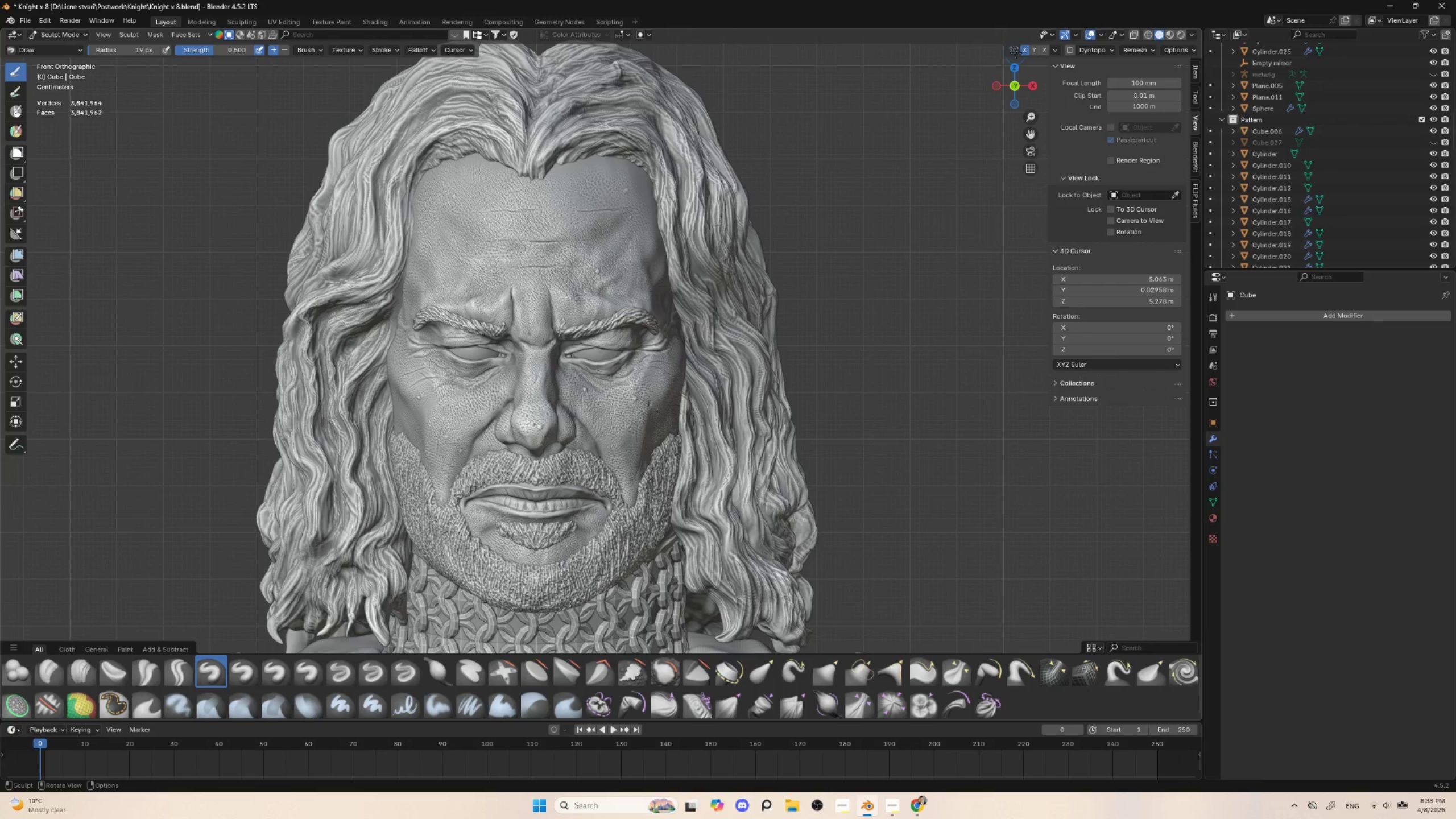 
left_click([1024, 49])
 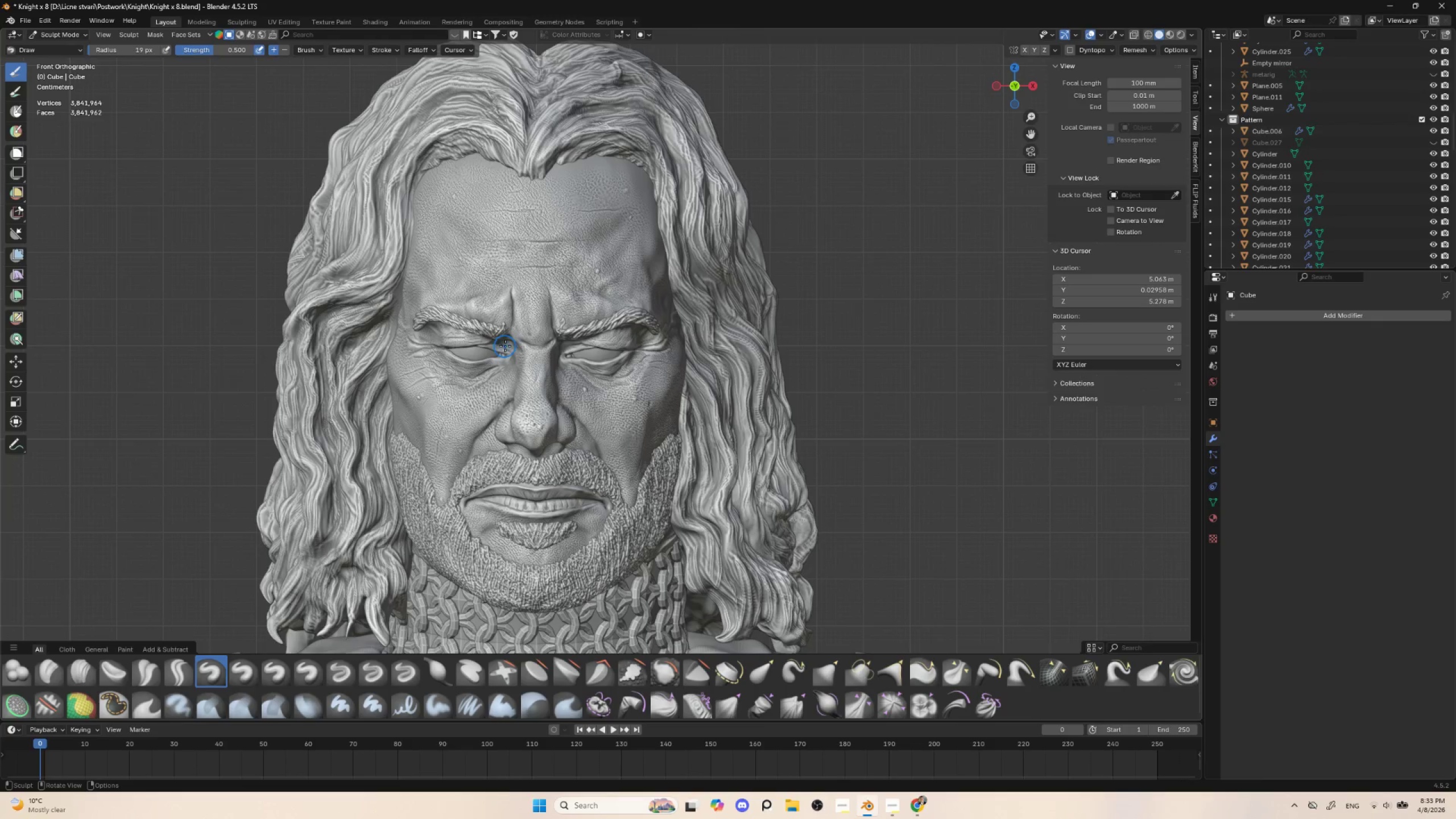 
key(BracketLeft)
 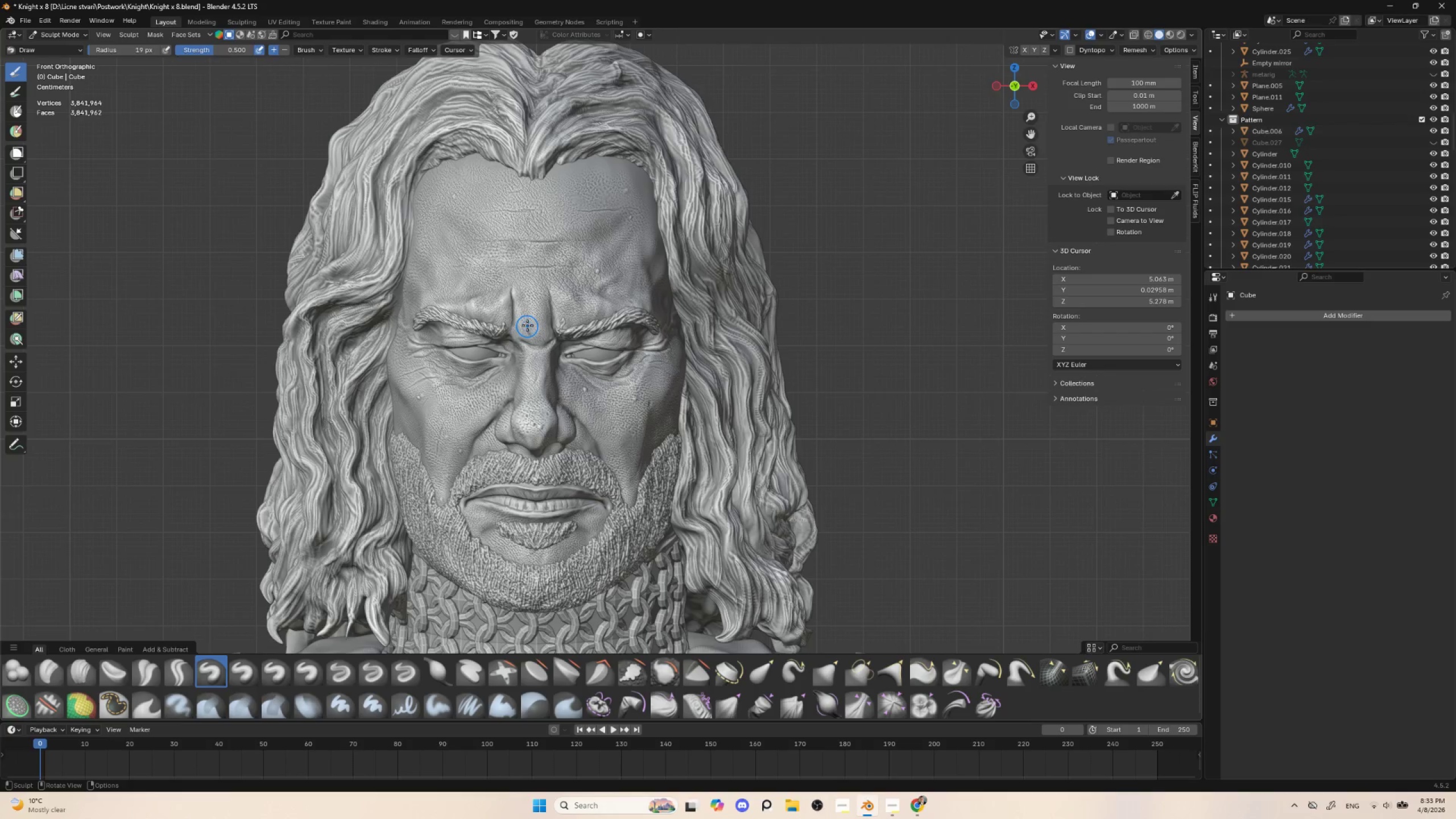 
key(BracketLeft)
 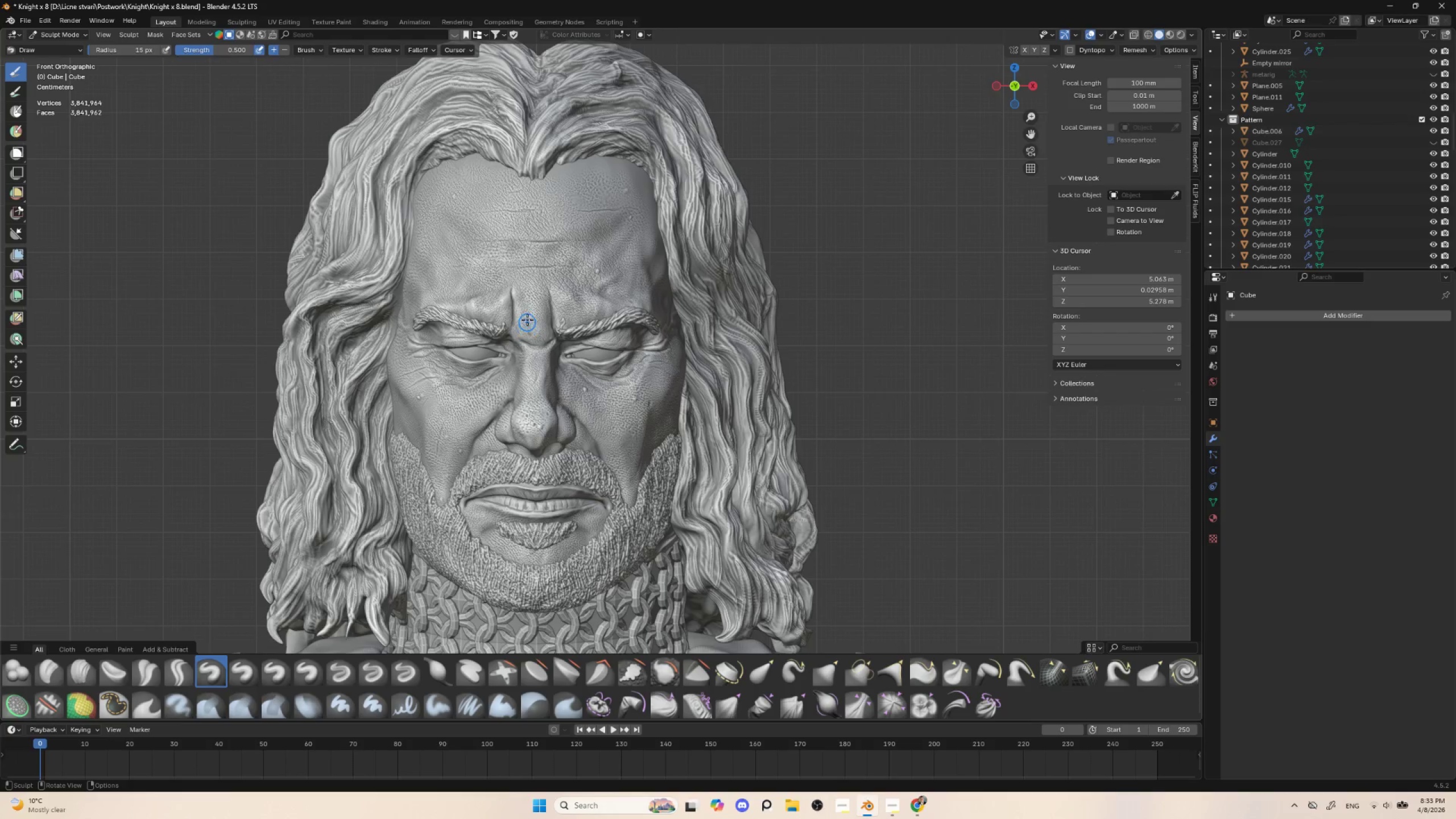 
key(BracketLeft)
 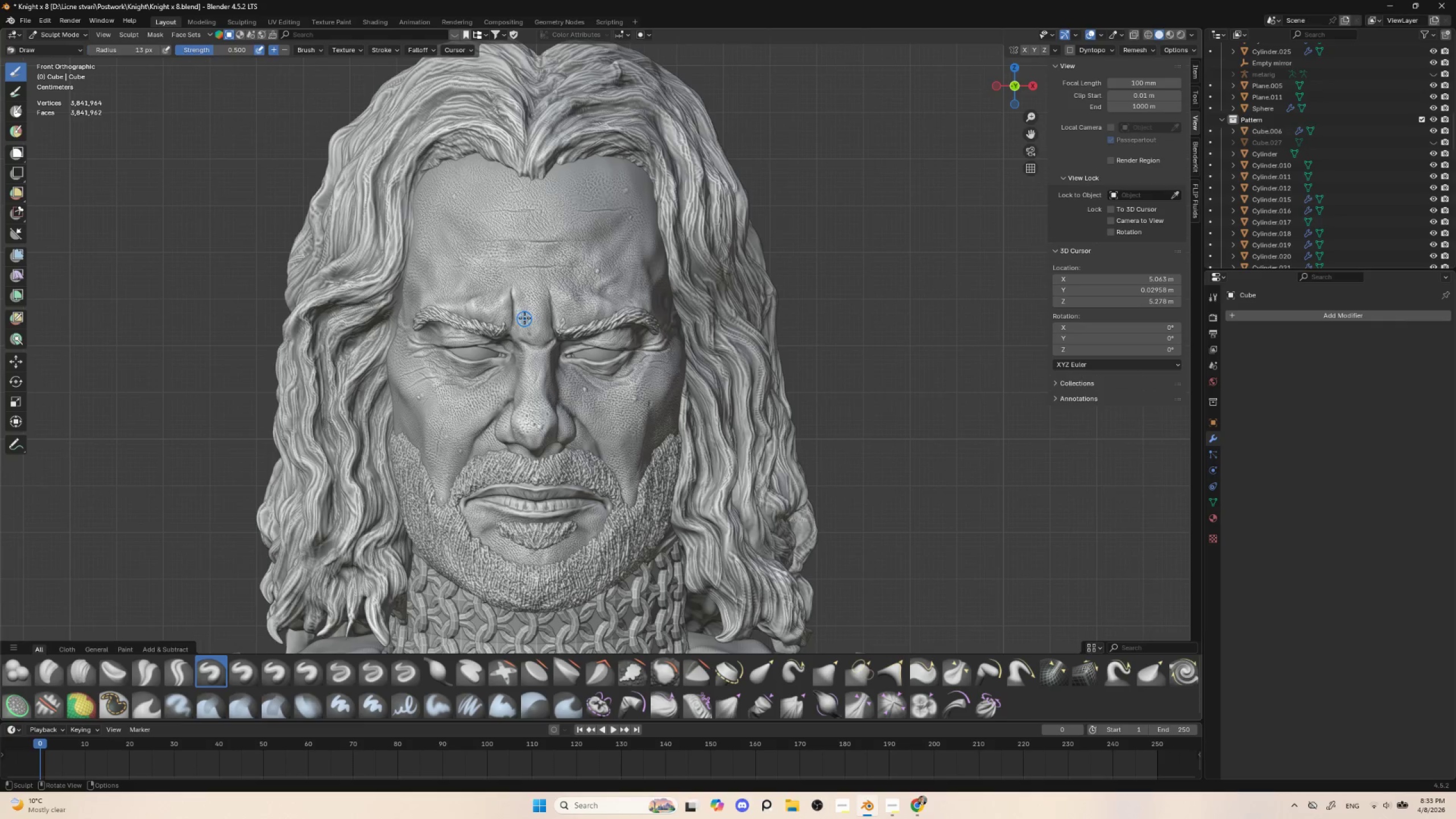 
key(BracketLeft)
 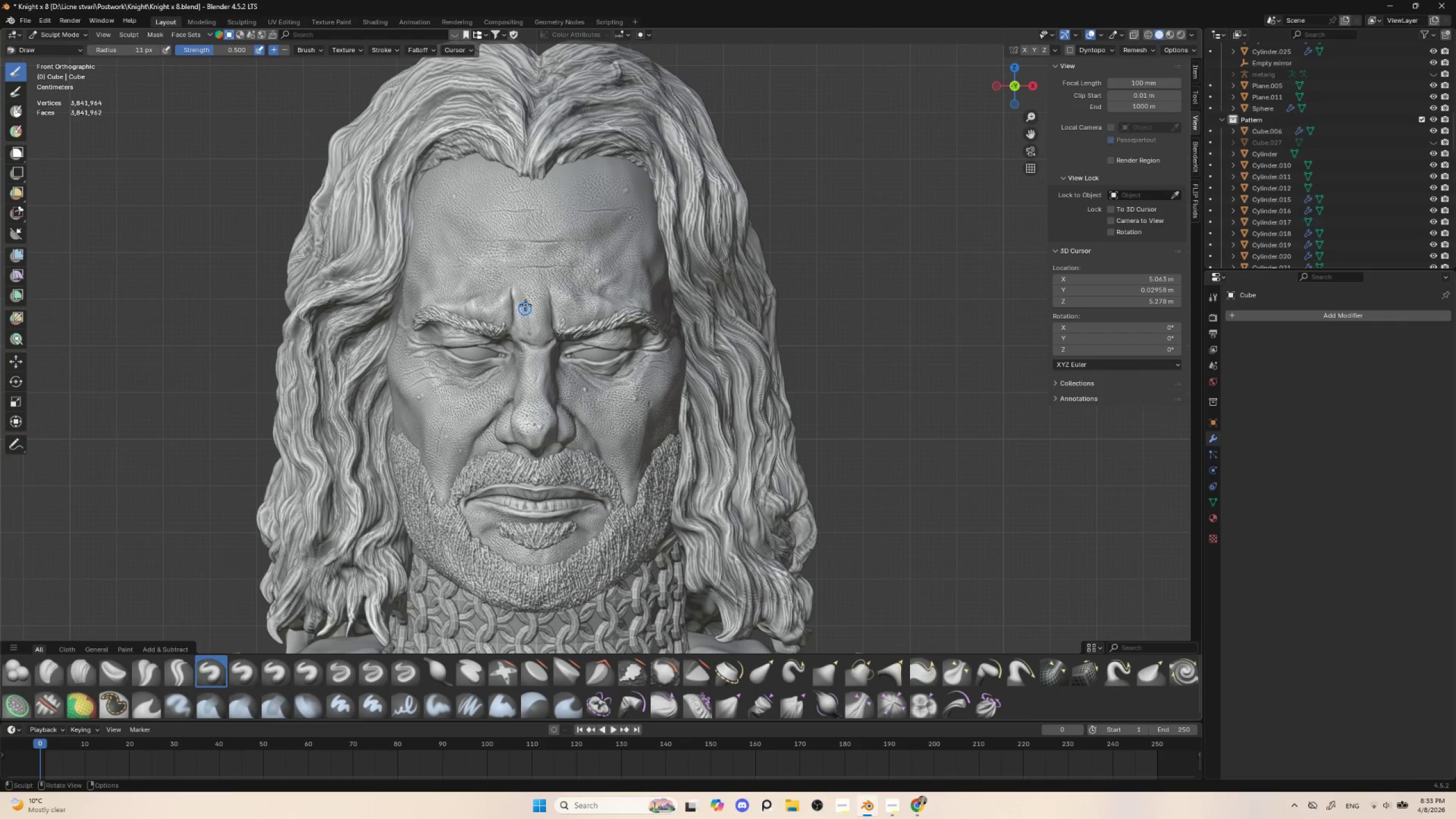 
key(BracketLeft)
 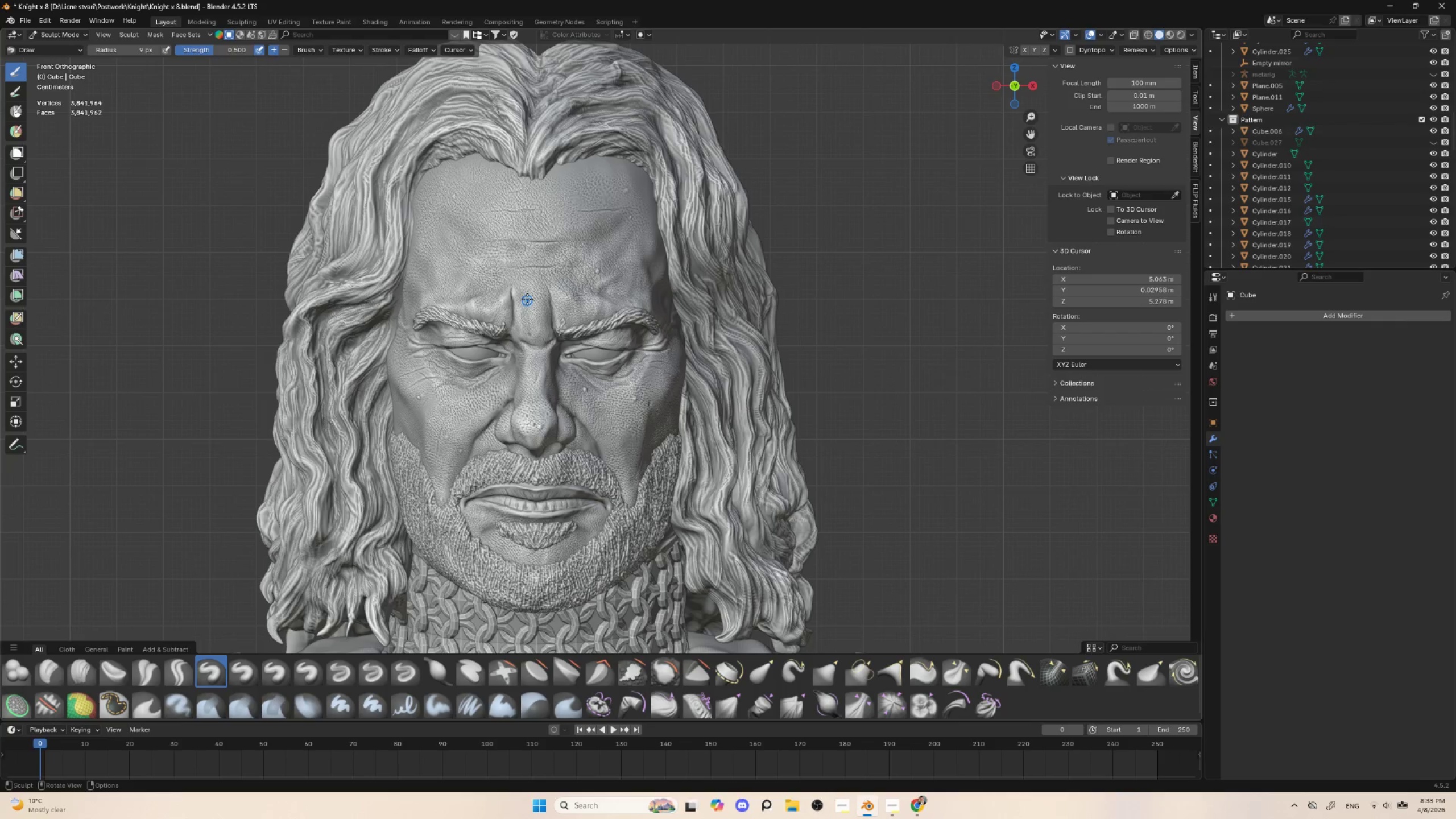 
key(BracketLeft)
 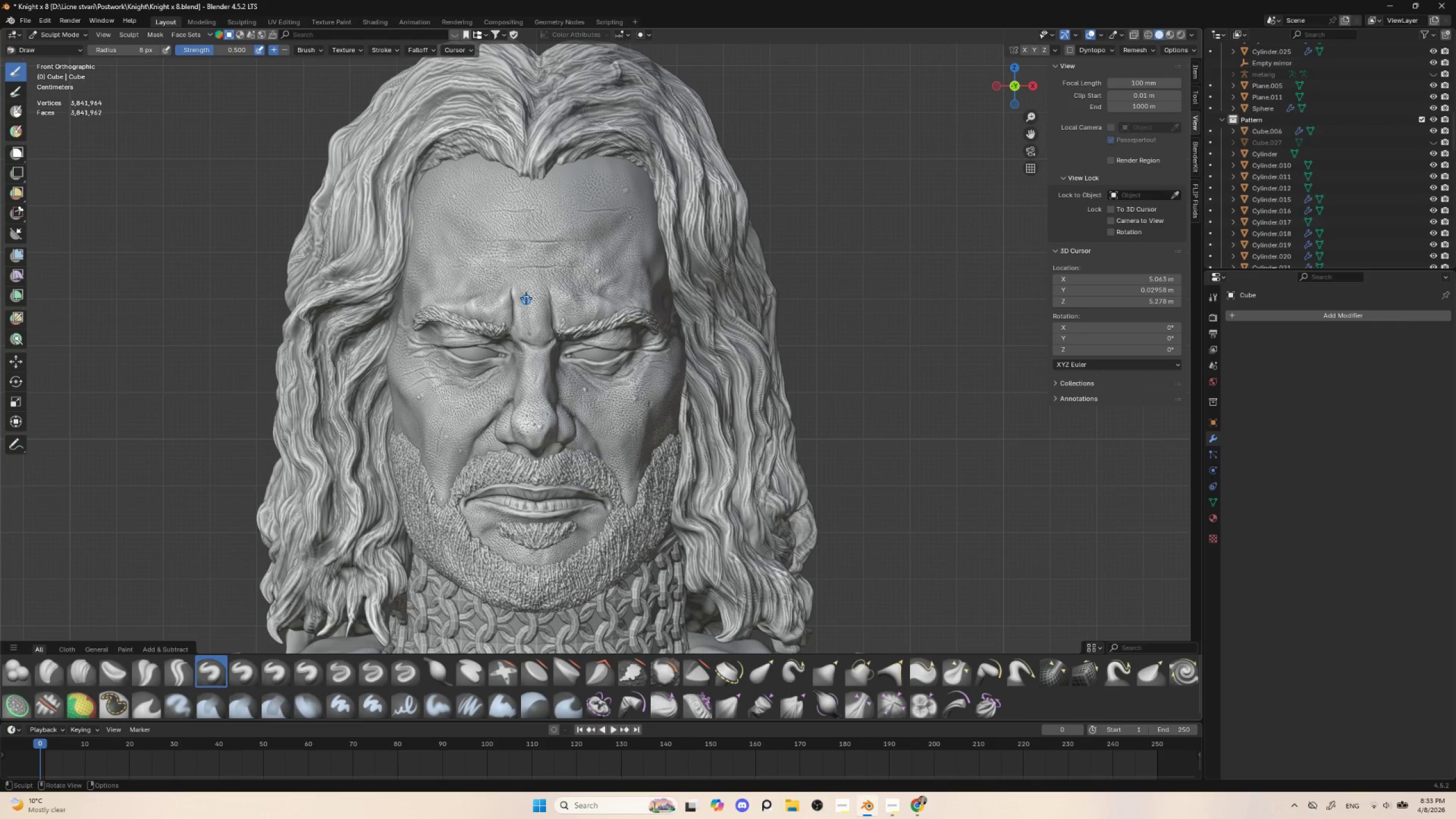 
hold_key(key=ControlLeft, duration=1.5)
left_click_drag(start_coordinate=[526, 291], to_coordinate=[528, 316])
 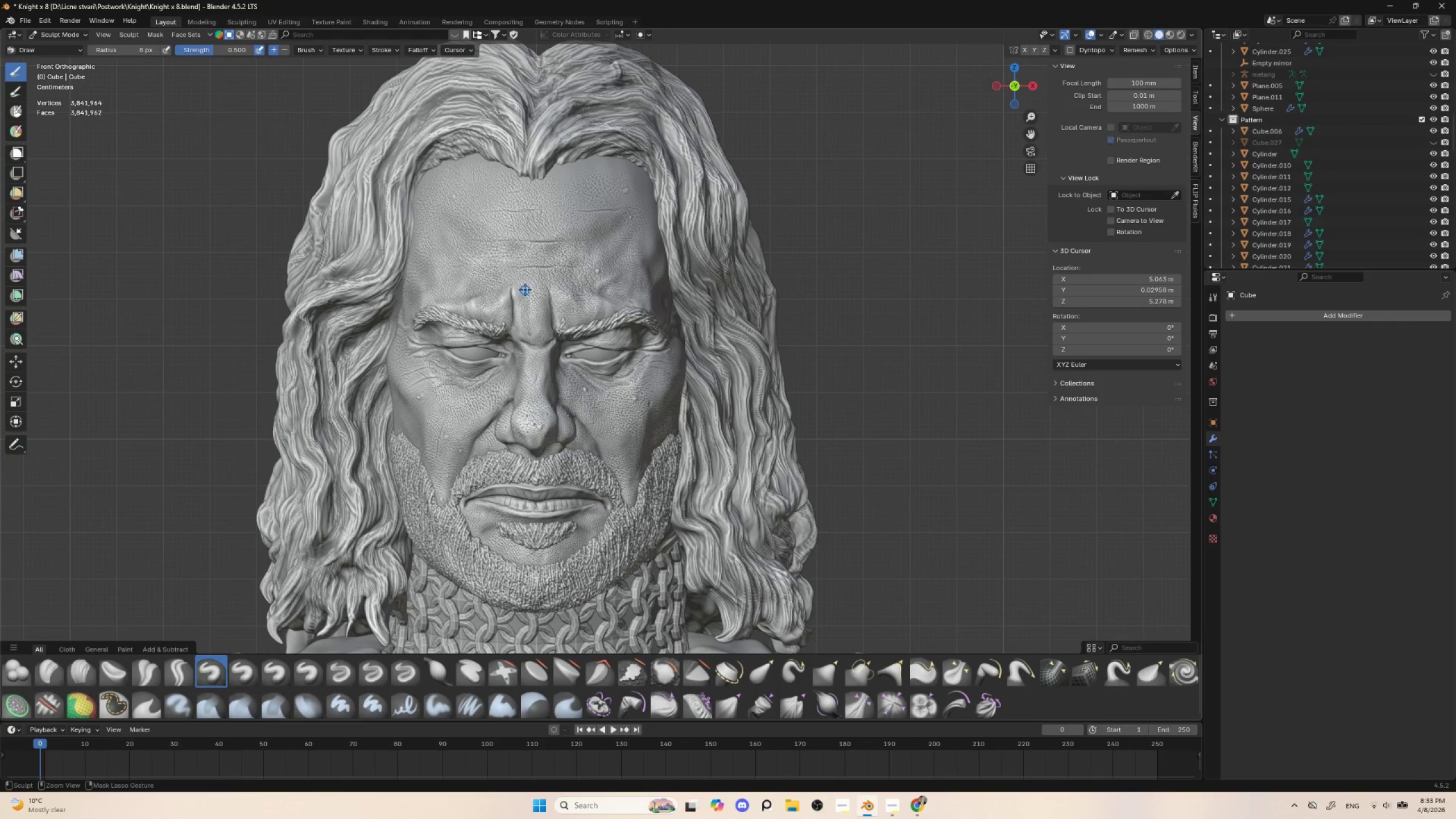 
left_click_drag(start_coordinate=[525, 289], to_coordinate=[528, 326])
 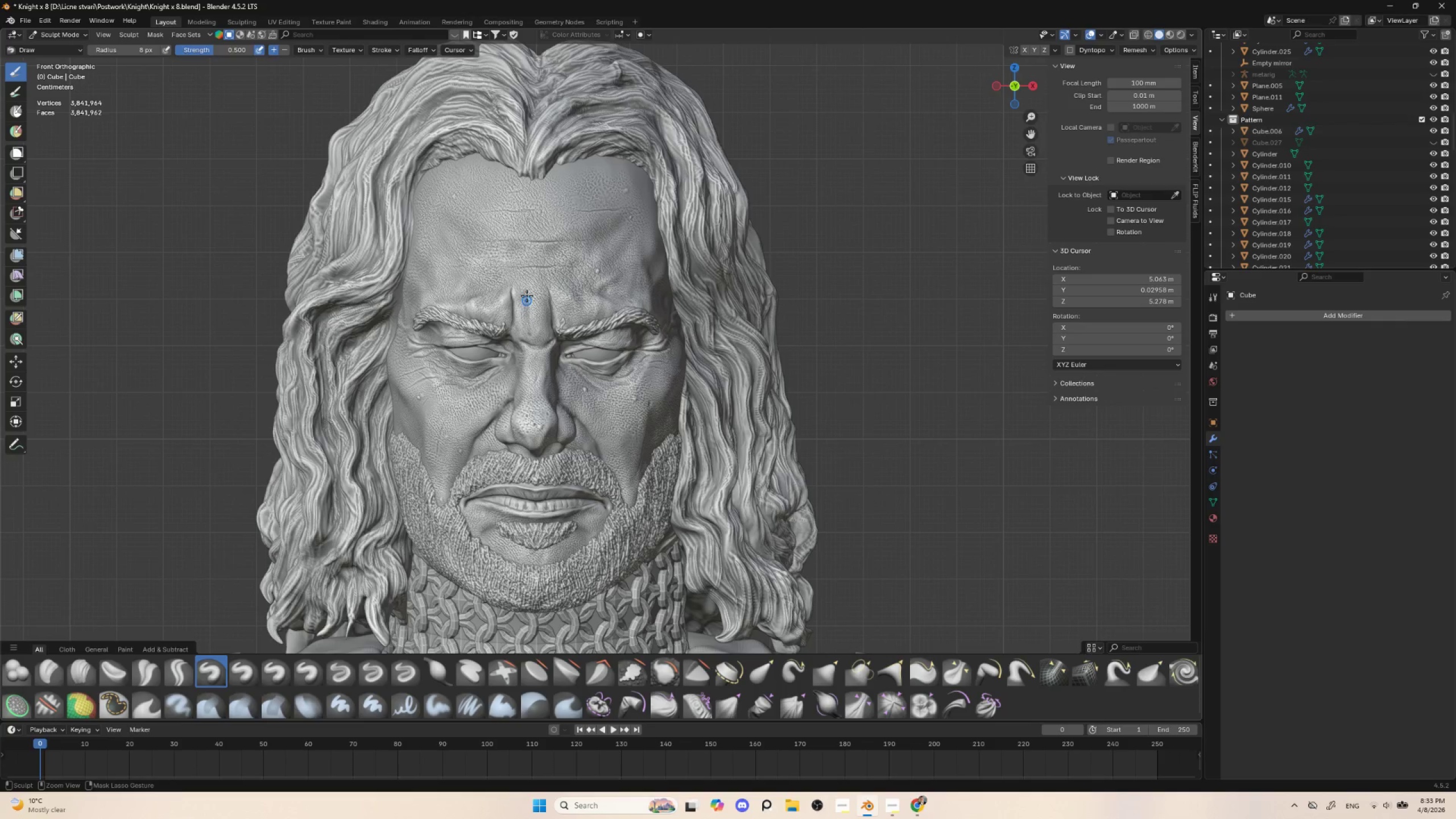 
left_click_drag(start_coordinate=[527, 292], to_coordinate=[529, 326])
 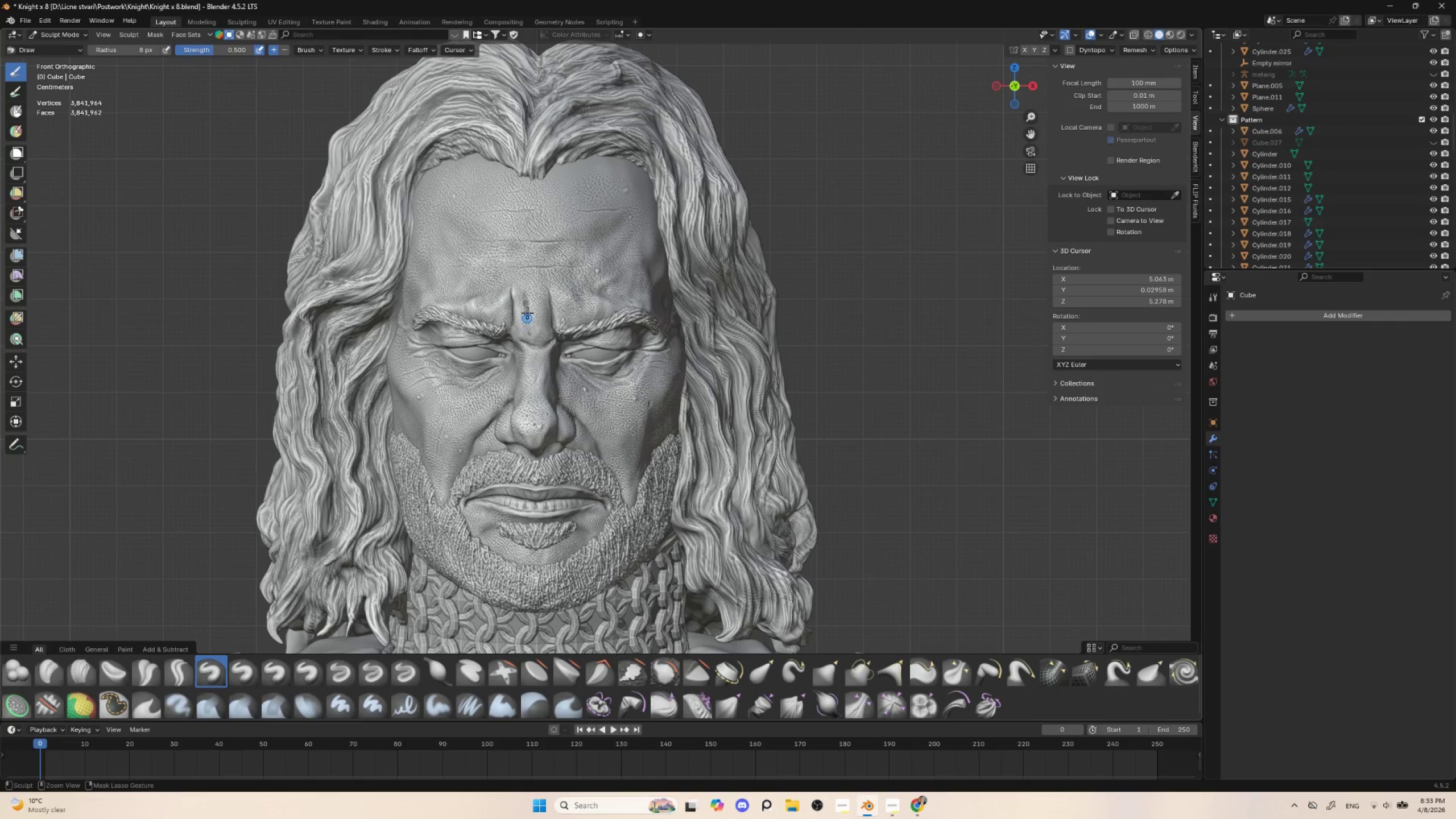 
hold_key(key=ControlLeft, duration=1.52)
left_click_drag(start_coordinate=[526, 290], to_coordinate=[530, 331])
 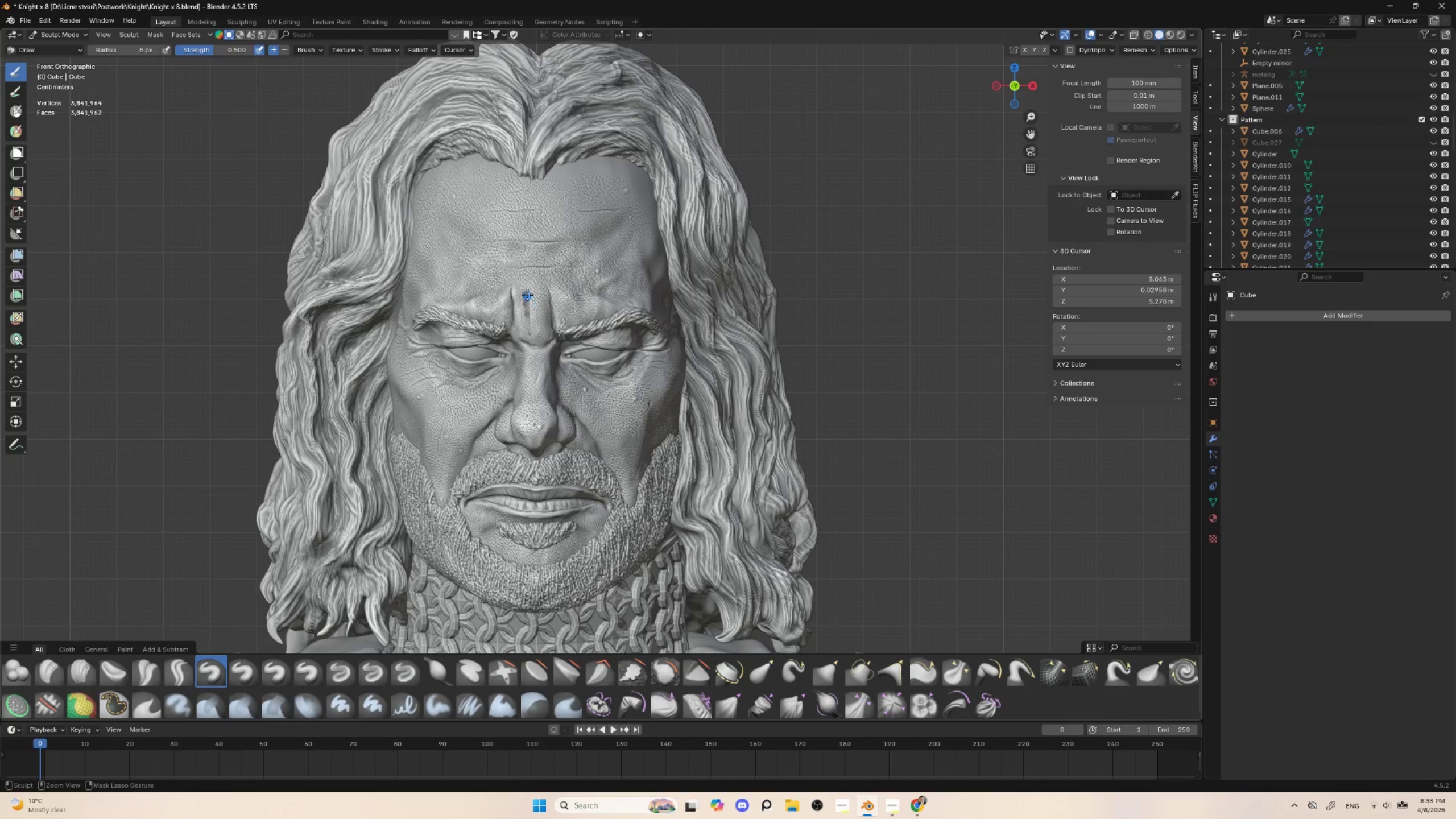 
left_click_drag(start_coordinate=[526, 289], to_coordinate=[530, 333])
 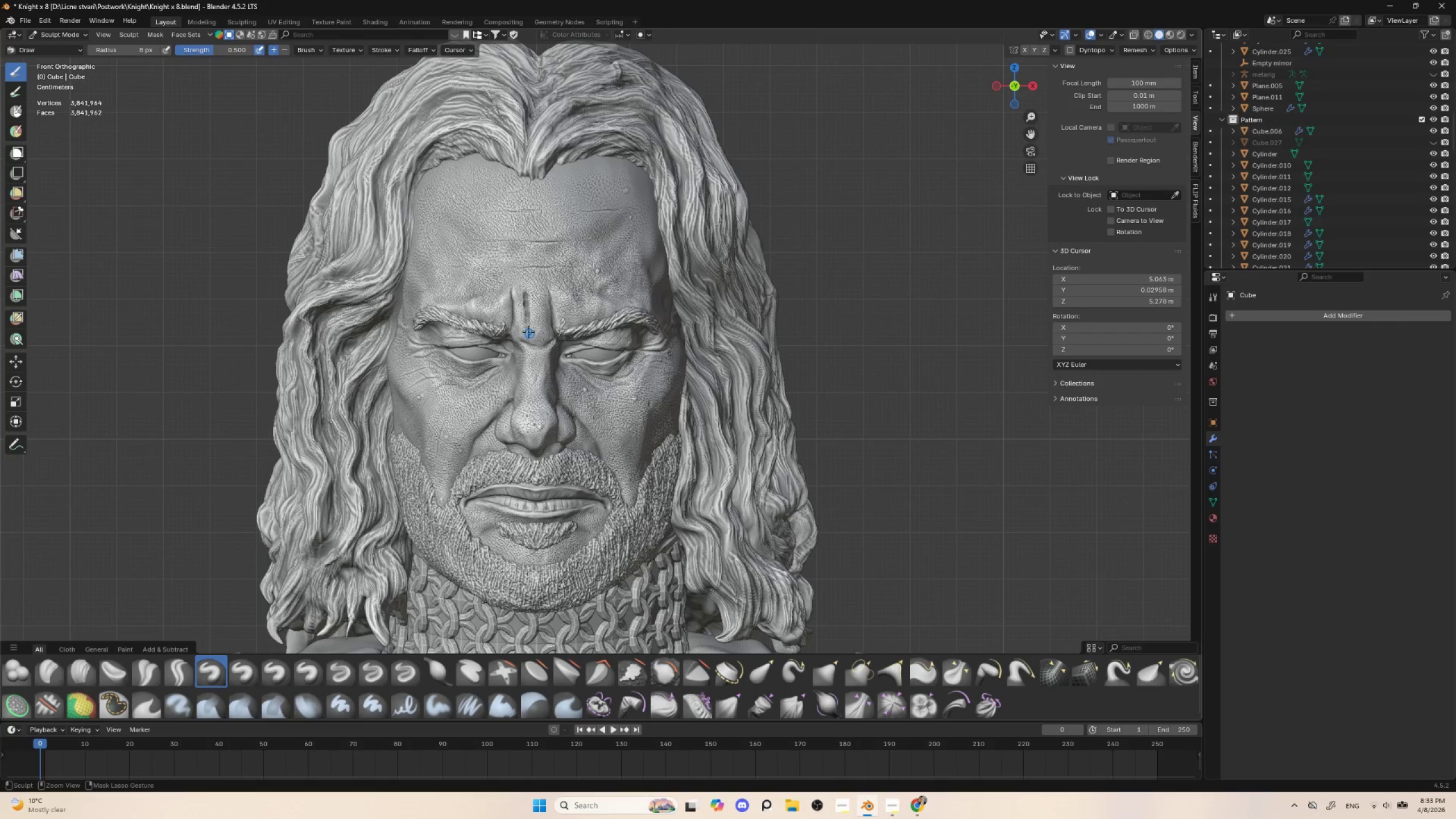 
hold_key(key=ControlLeft, duration=0.72)
left_click_drag(start_coordinate=[526, 299], to_coordinate=[531, 333])
 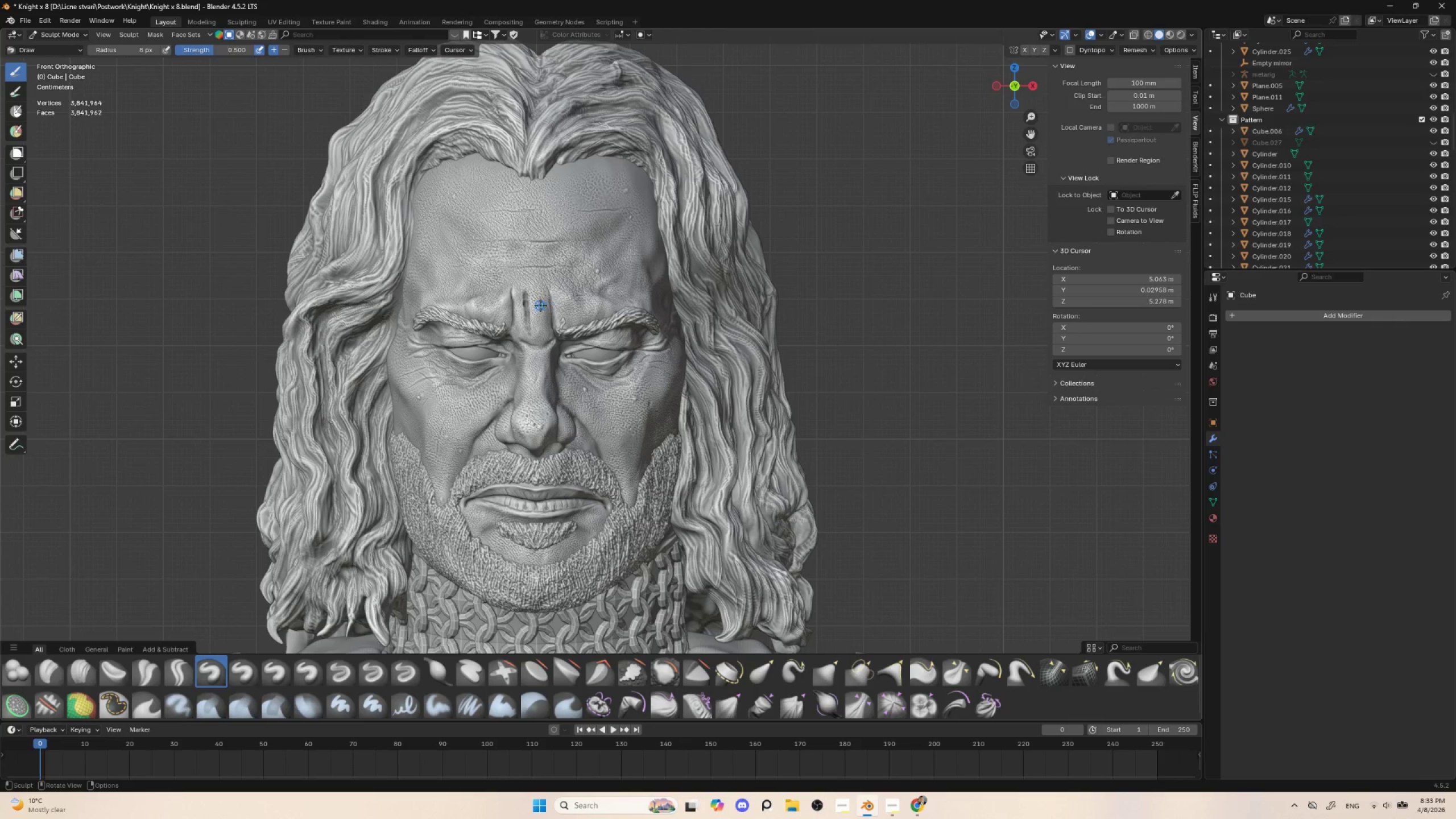 
key(BracketRight)
 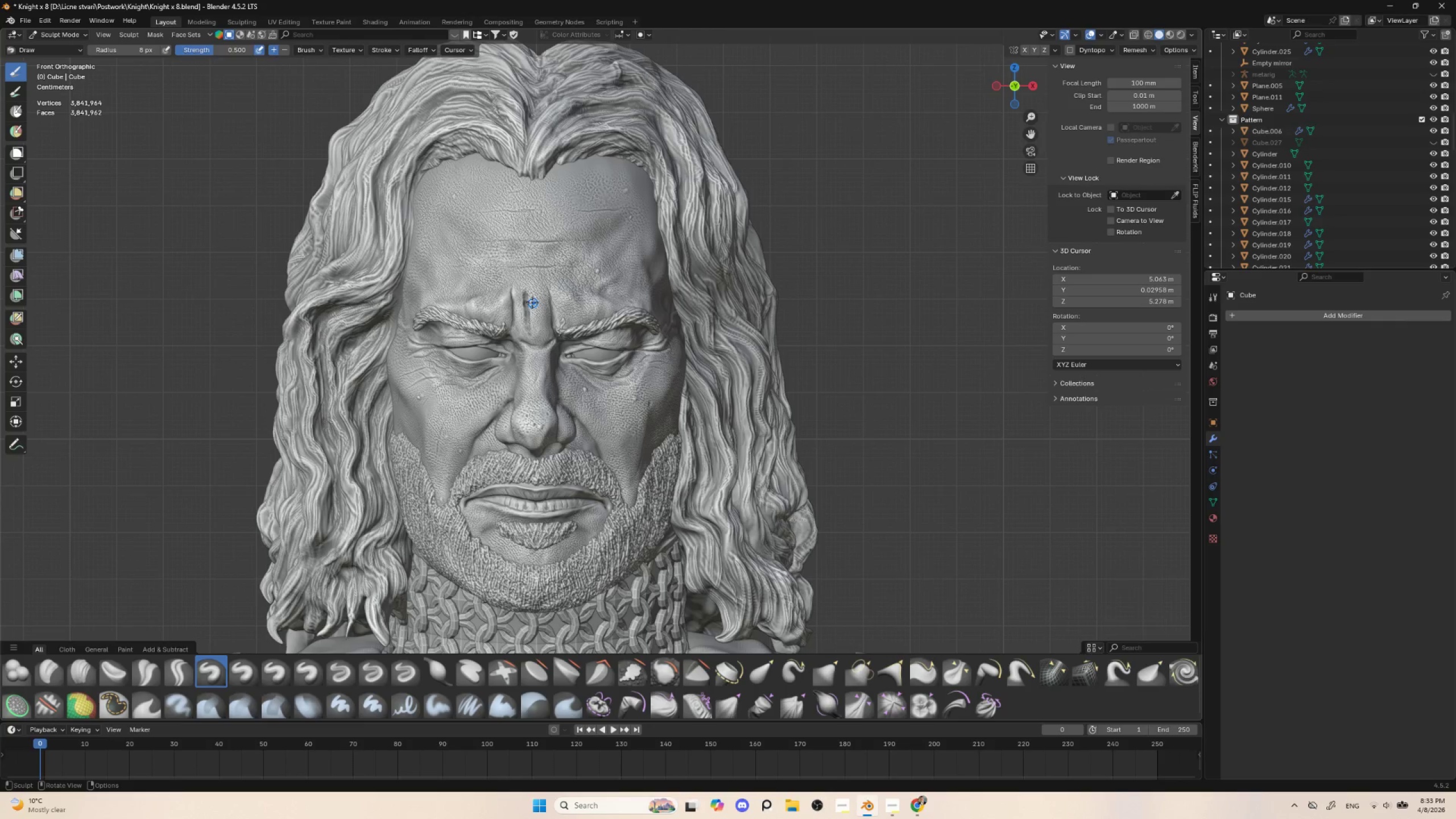 
key(BracketRight)
 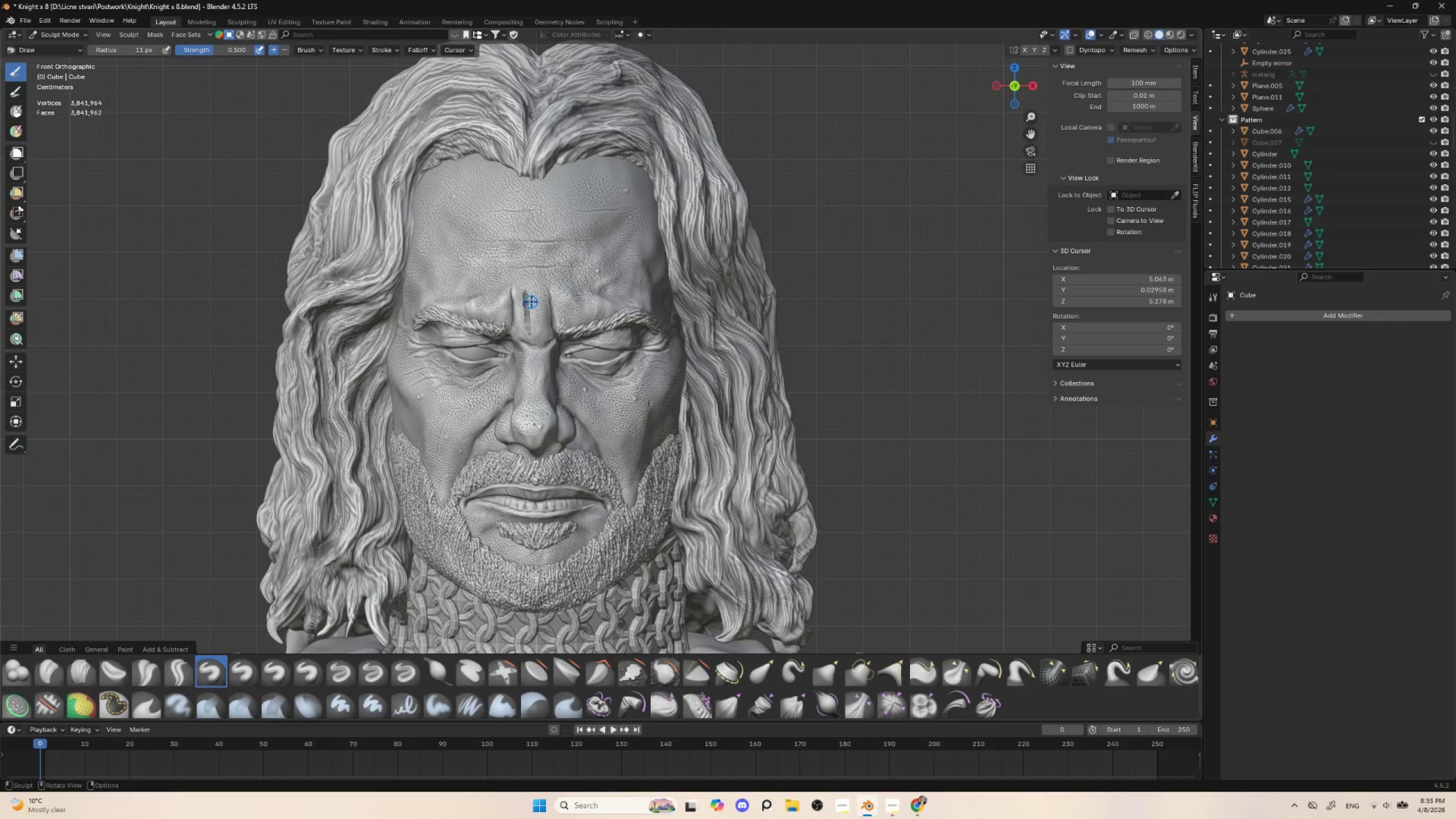 
key(BracketRight)
 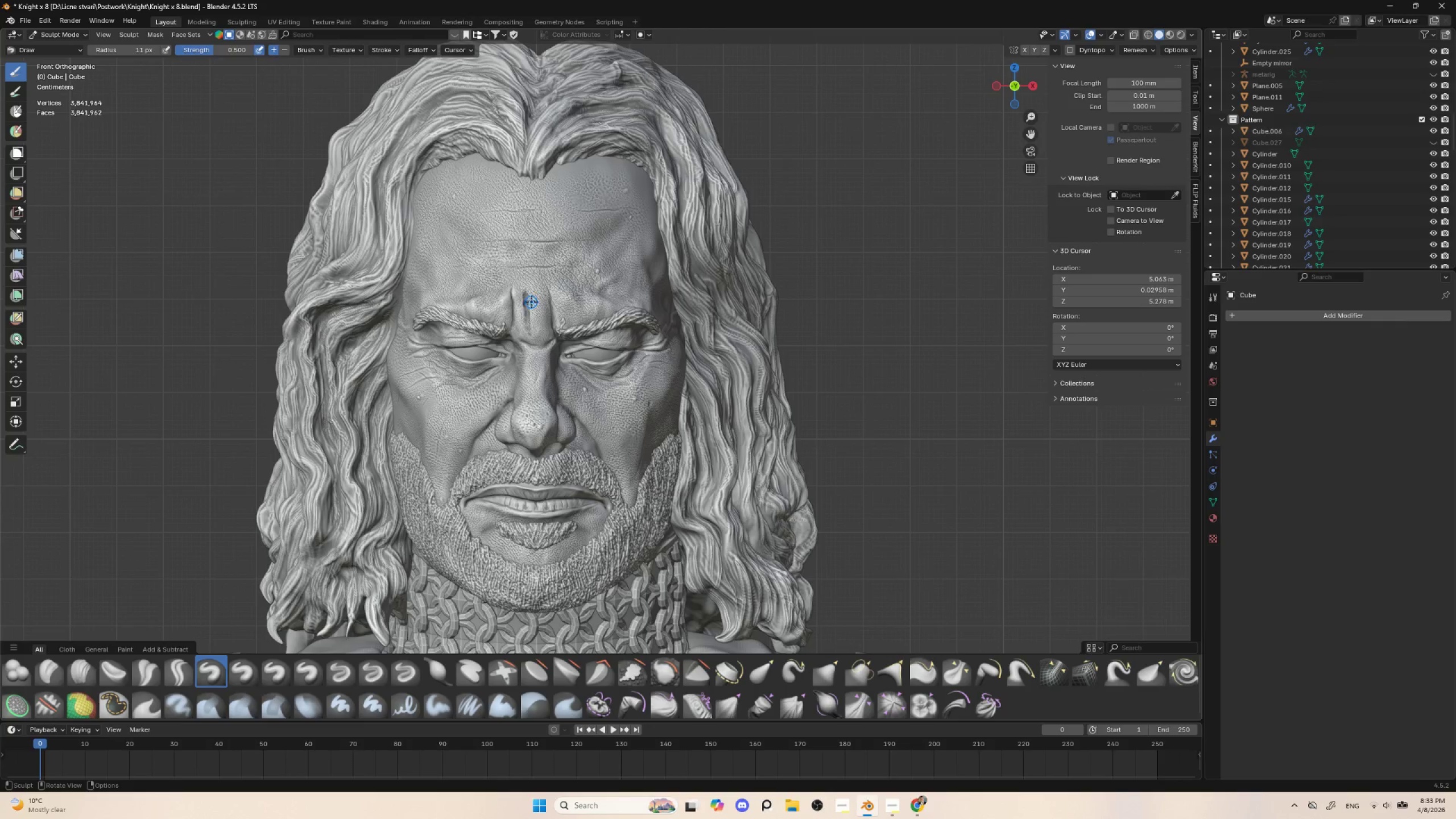 
key(BracketRight)
 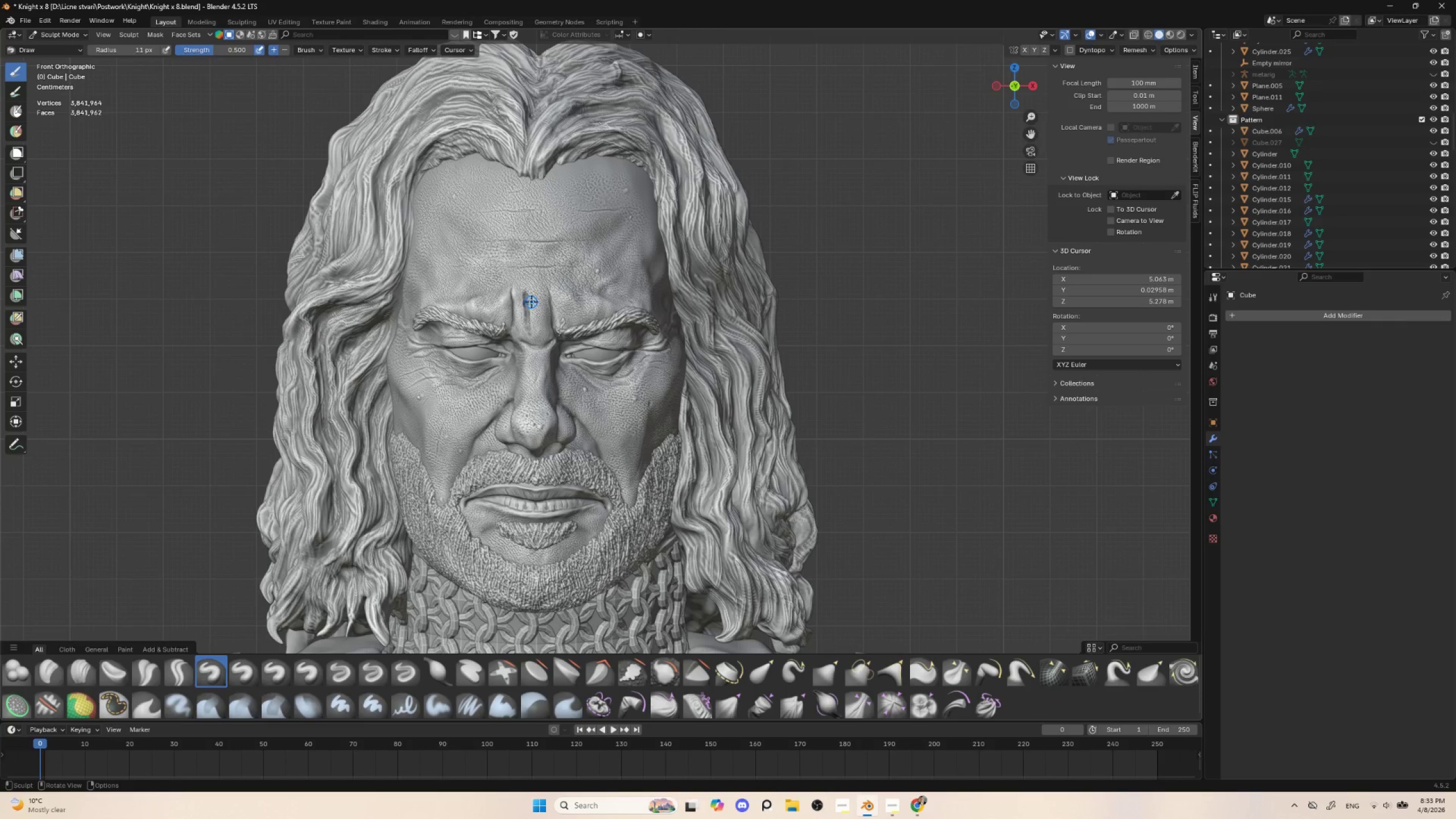 
key(BracketRight)
 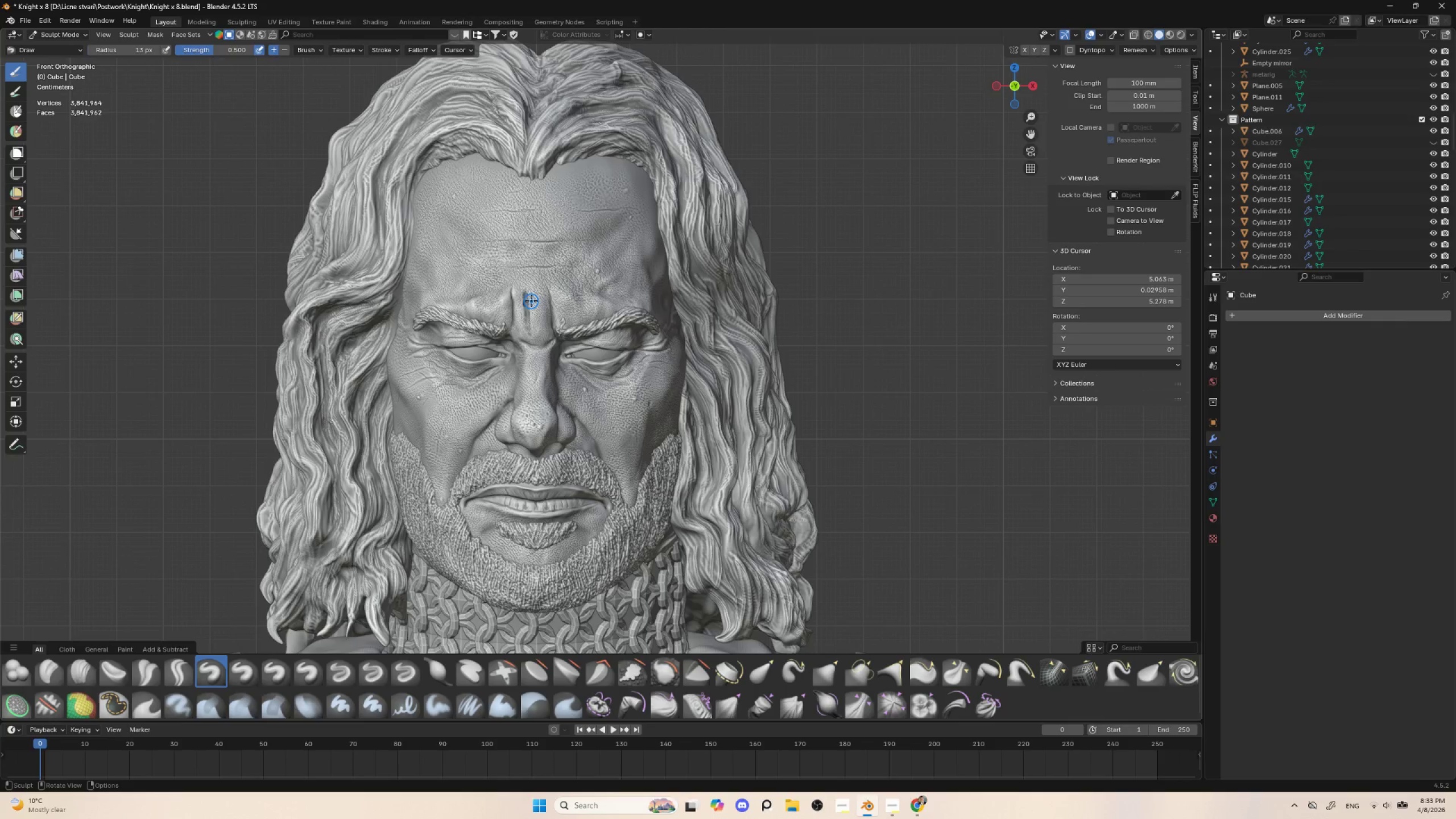 
key(BracketRight)
 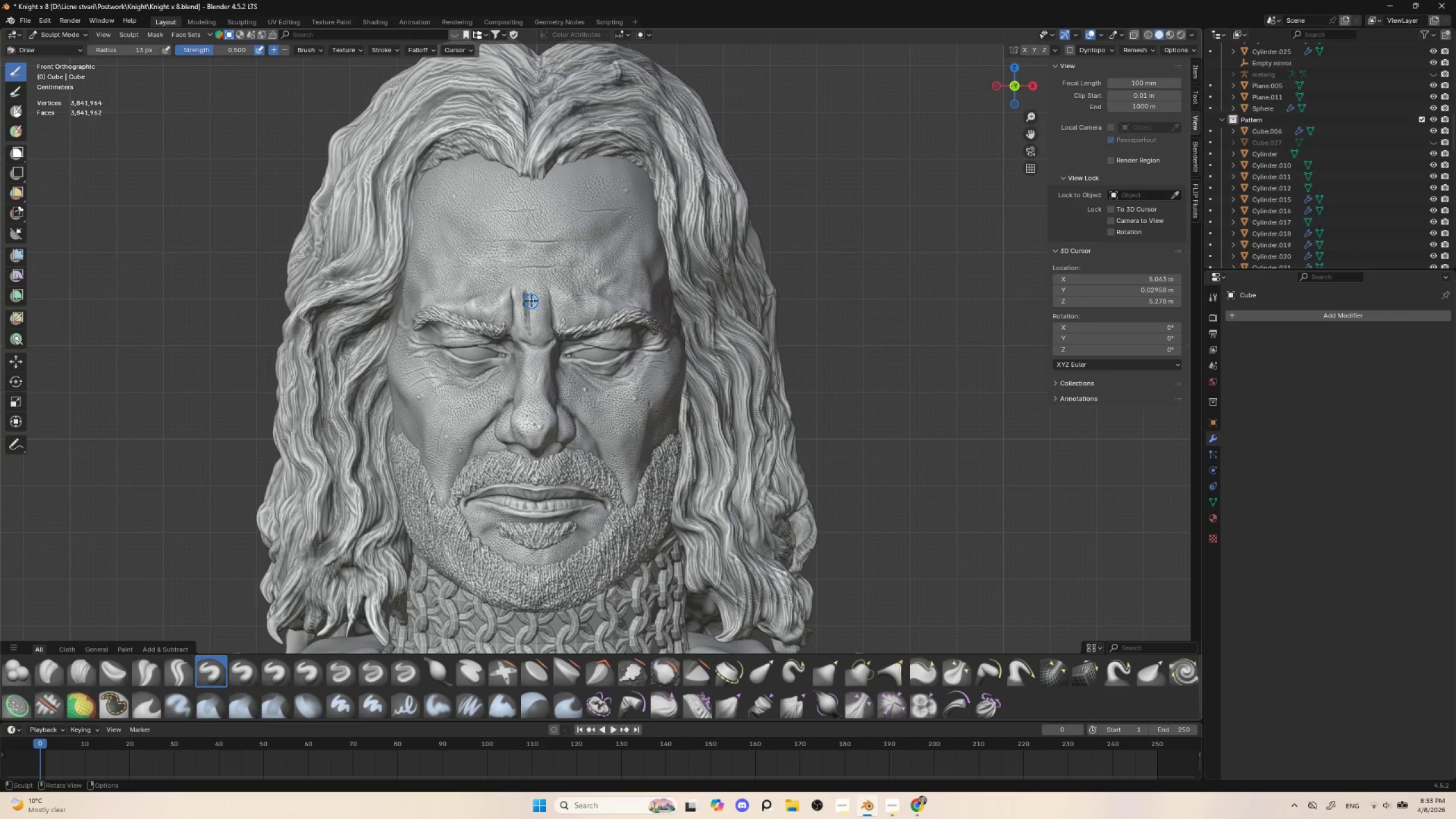 
key(BracketRight)
 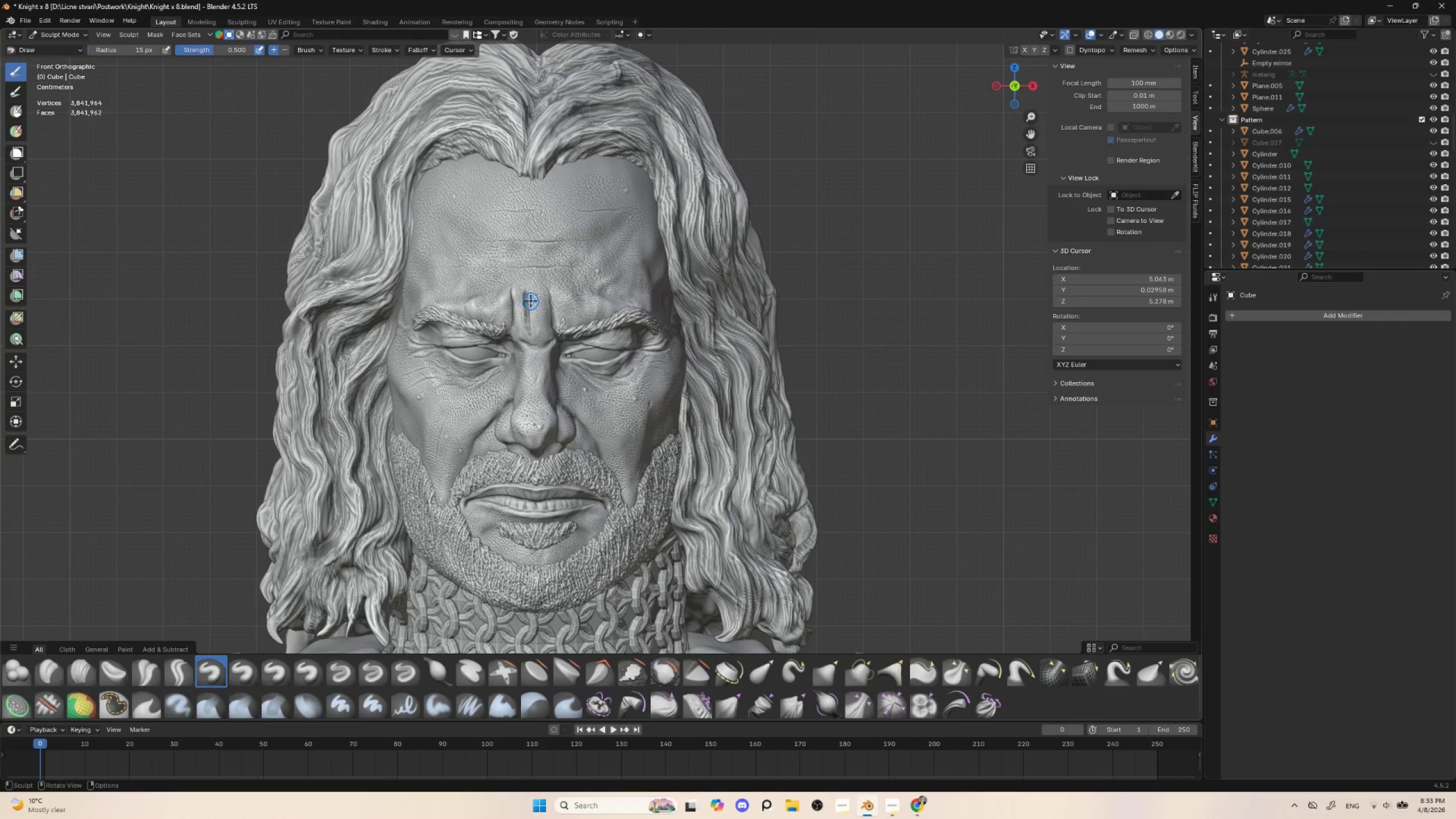 
key(BracketRight)
 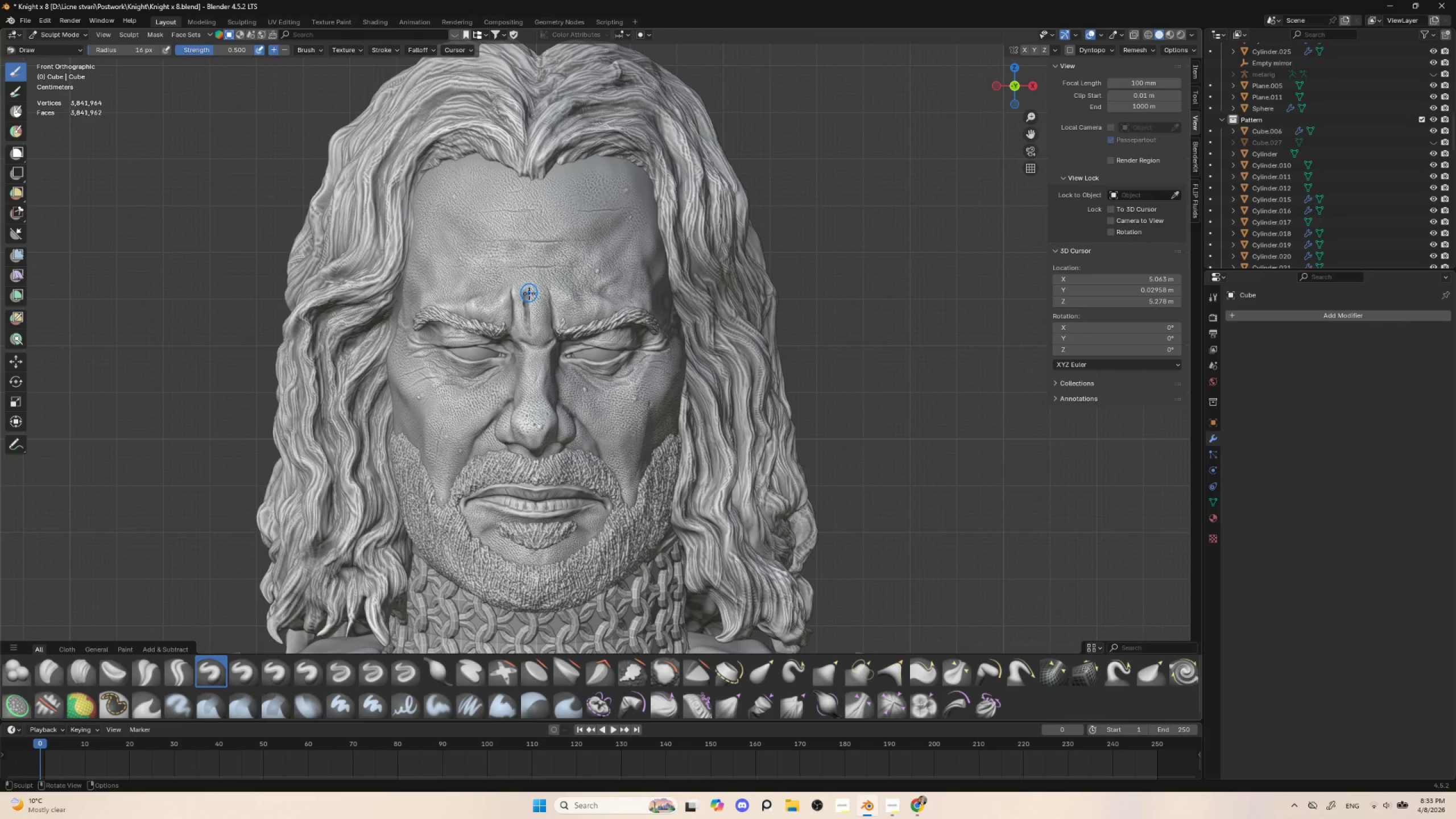 
left_click_drag(start_coordinate=[529, 293], to_coordinate=[534, 319])
 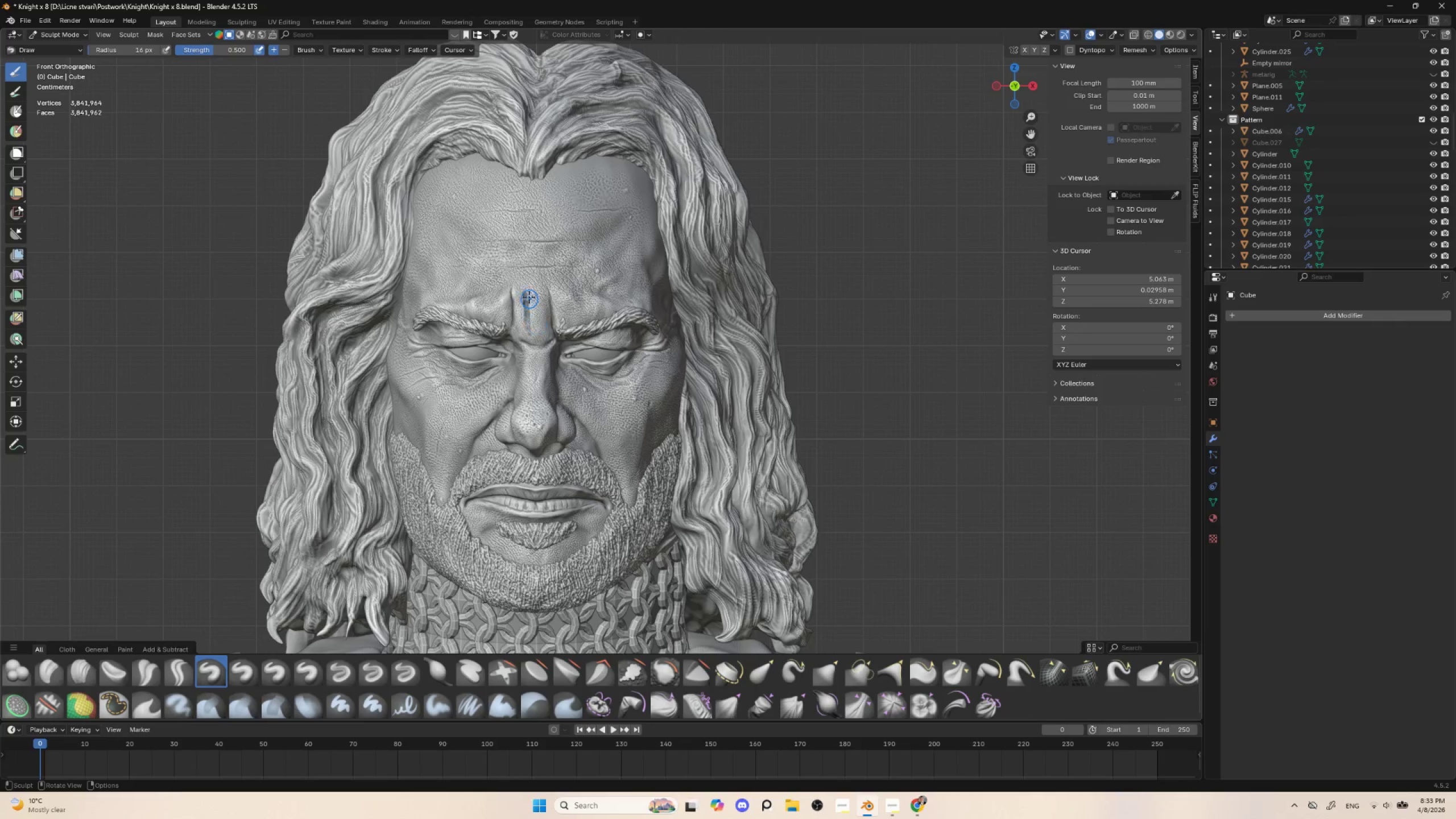 
left_click_drag(start_coordinate=[529, 293], to_coordinate=[535, 328])
 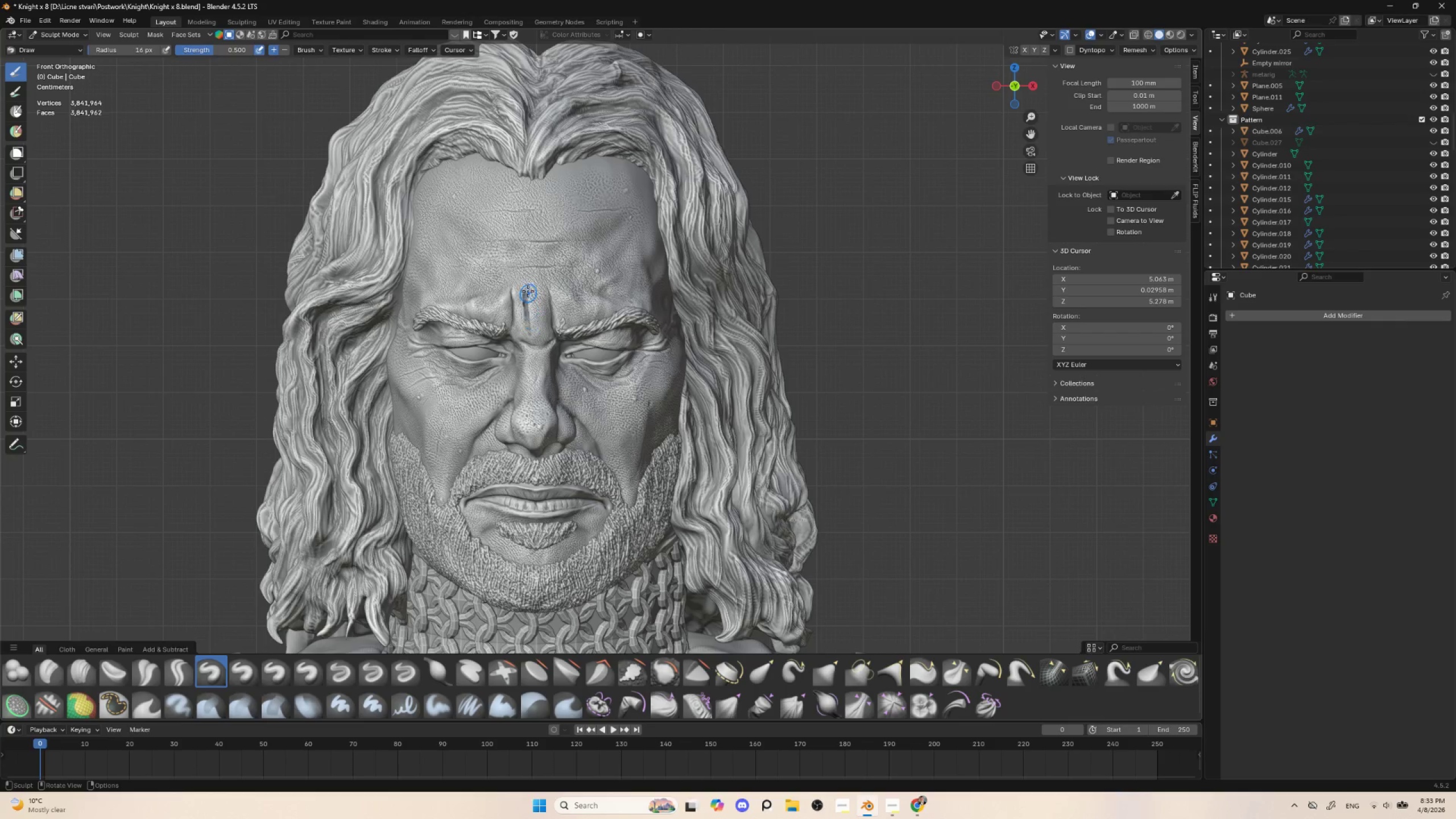 
left_click_drag(start_coordinate=[527, 291], to_coordinate=[532, 321])
 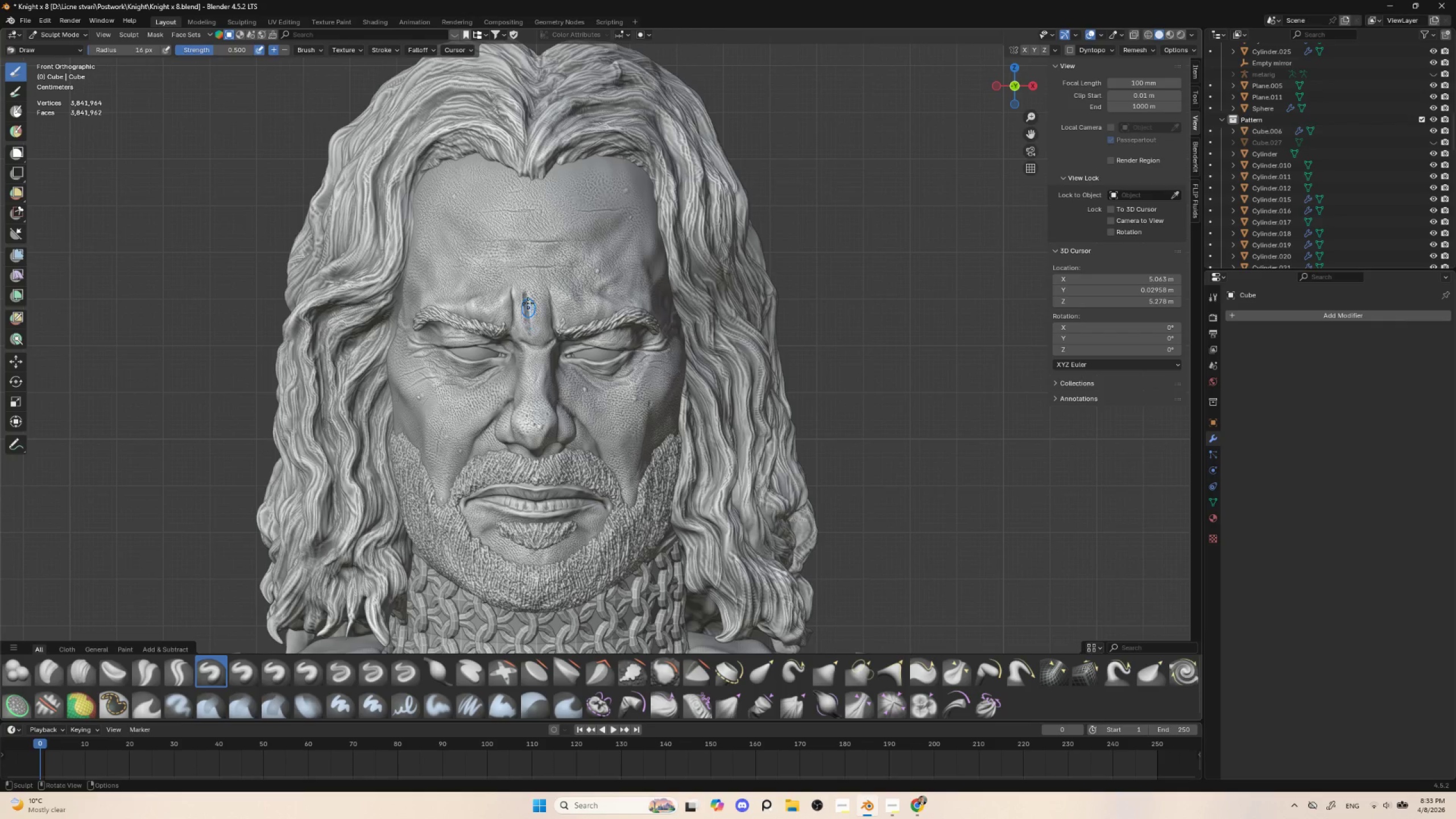 
left_click_drag(start_coordinate=[526, 292], to_coordinate=[531, 326])
 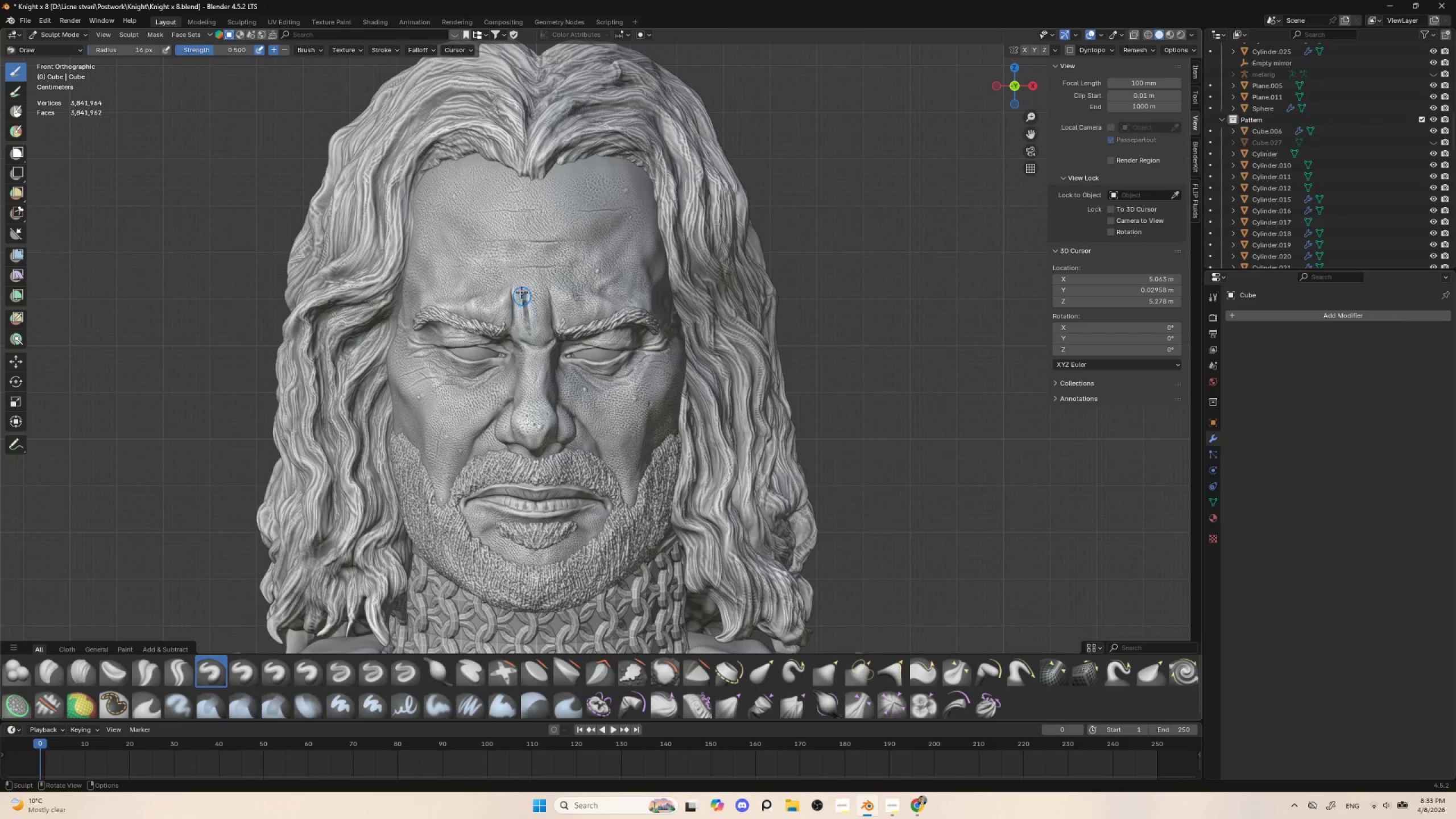 
left_click_drag(start_coordinate=[523, 293], to_coordinate=[527, 324])
 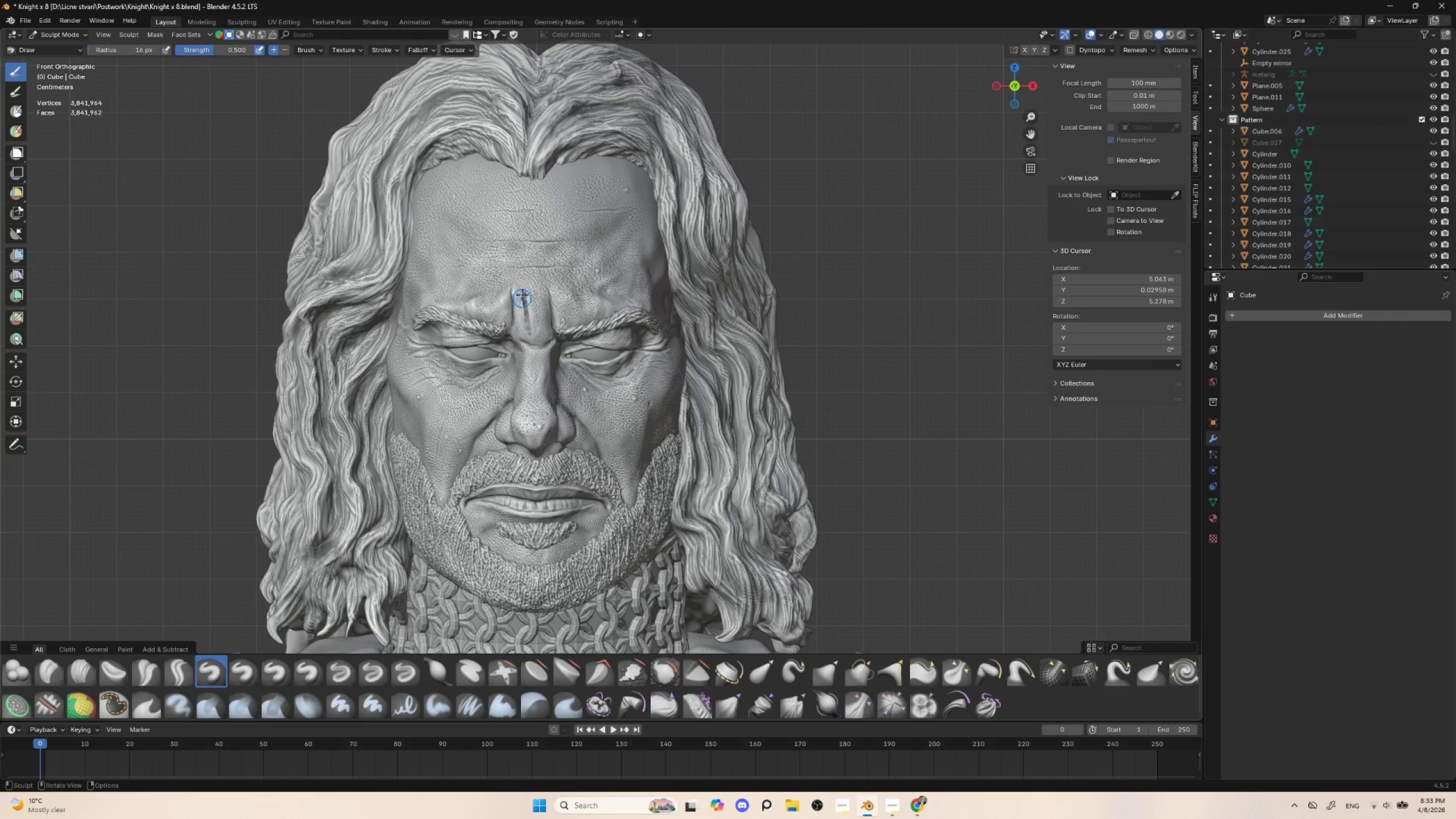 
left_click_drag(start_coordinate=[522, 292], to_coordinate=[526, 327])
 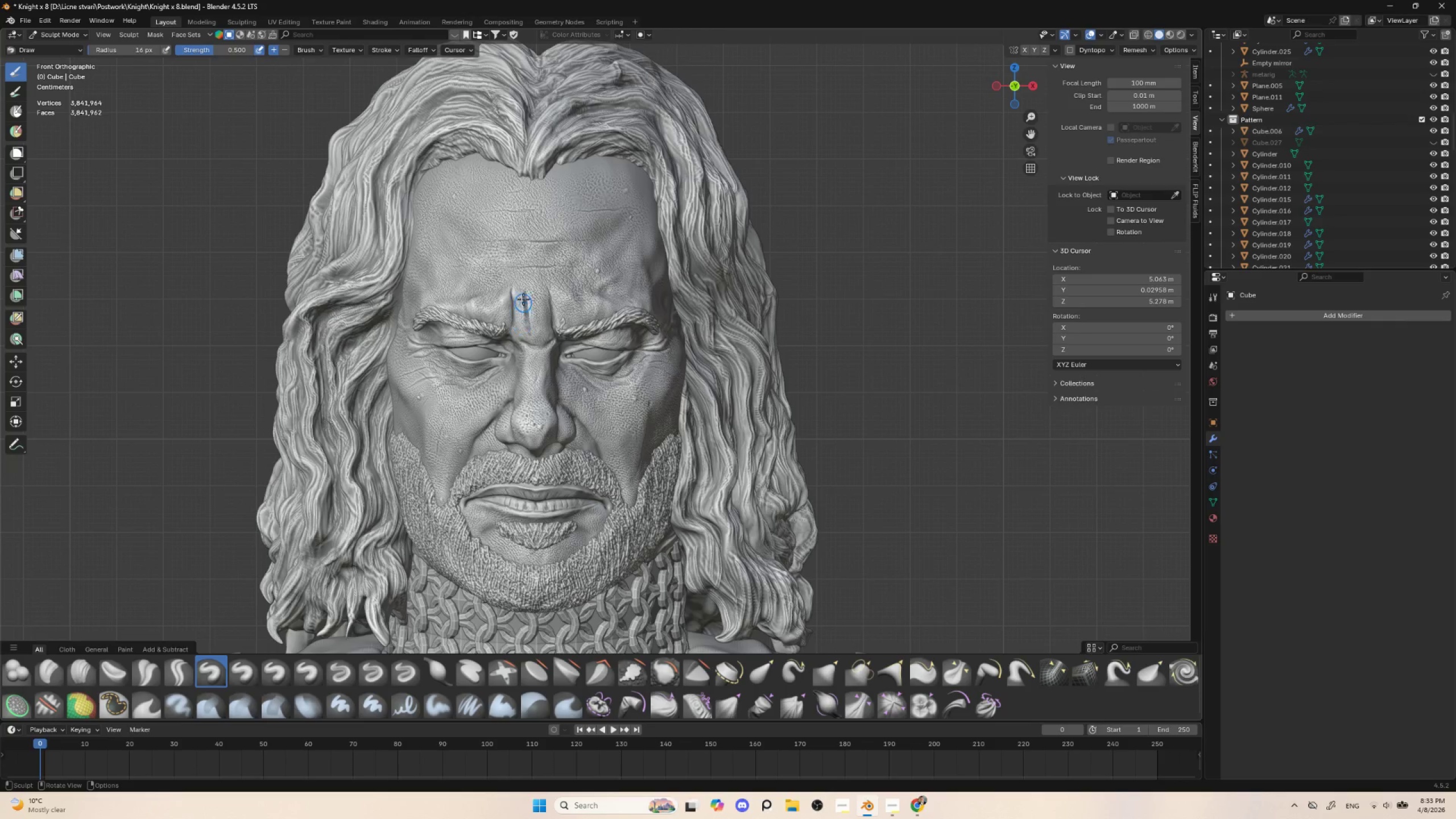 
left_click_drag(start_coordinate=[523, 292], to_coordinate=[526, 324])
 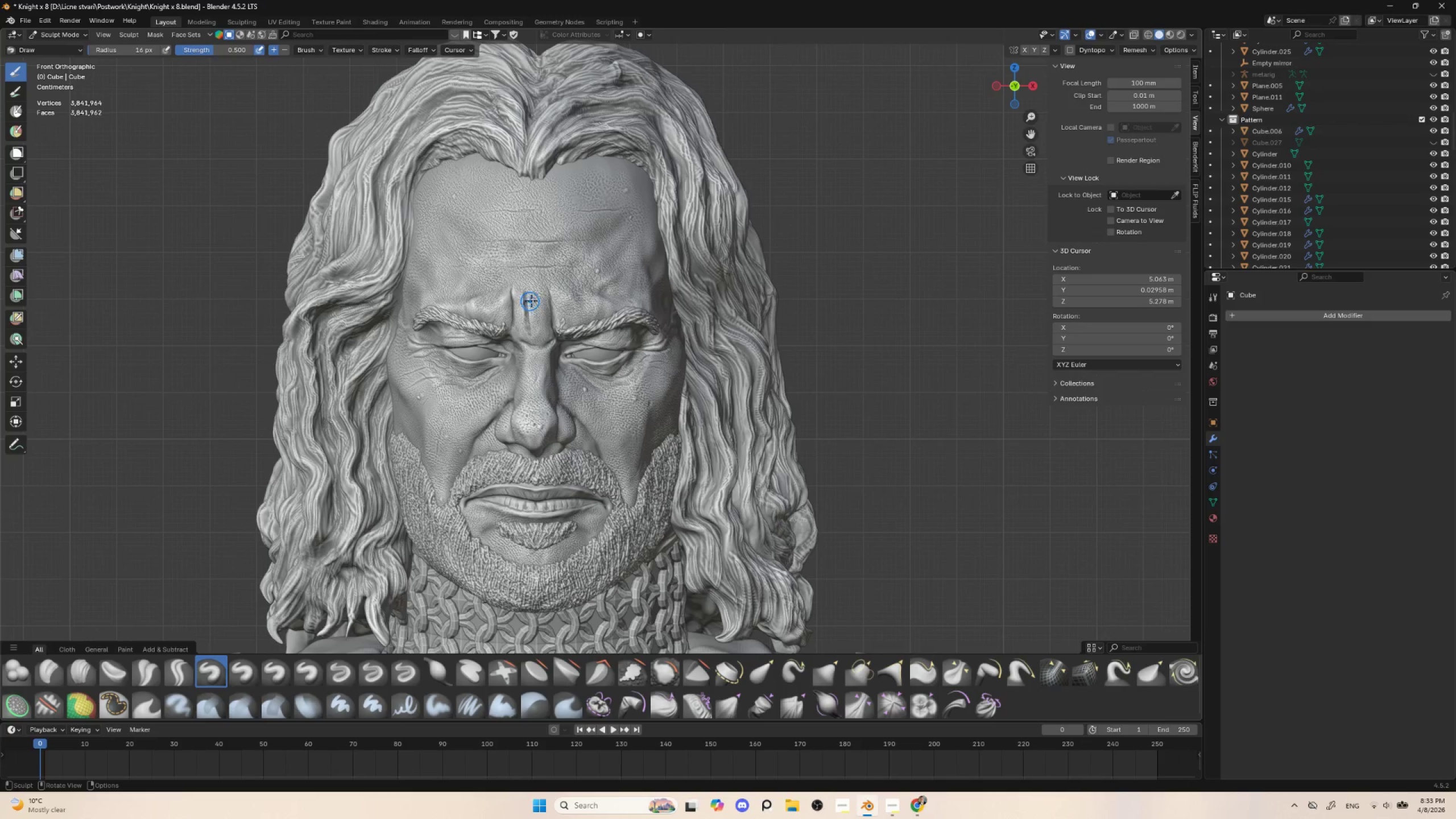 
key(Control+Z)
 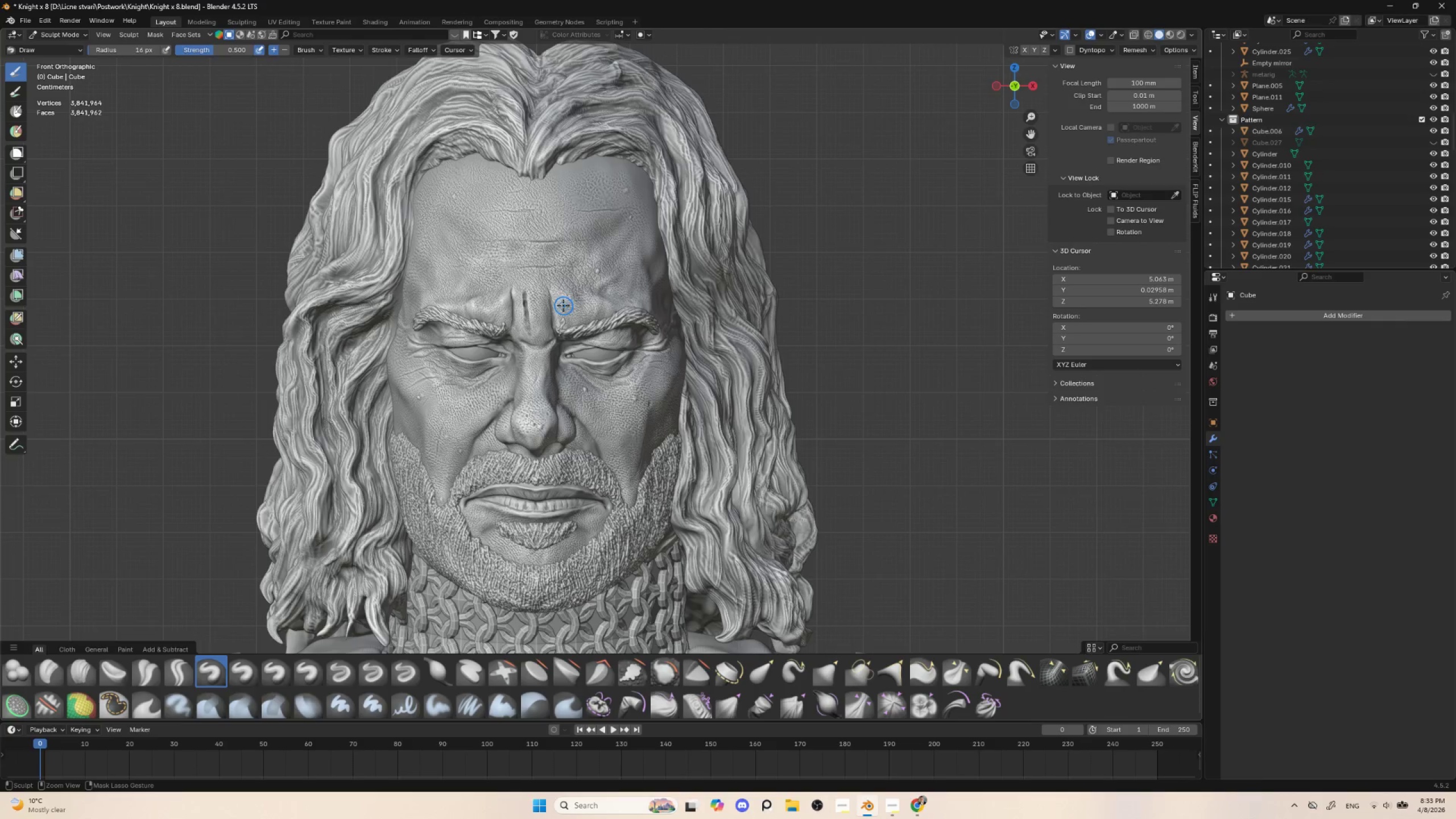 
key(Control+Z)
 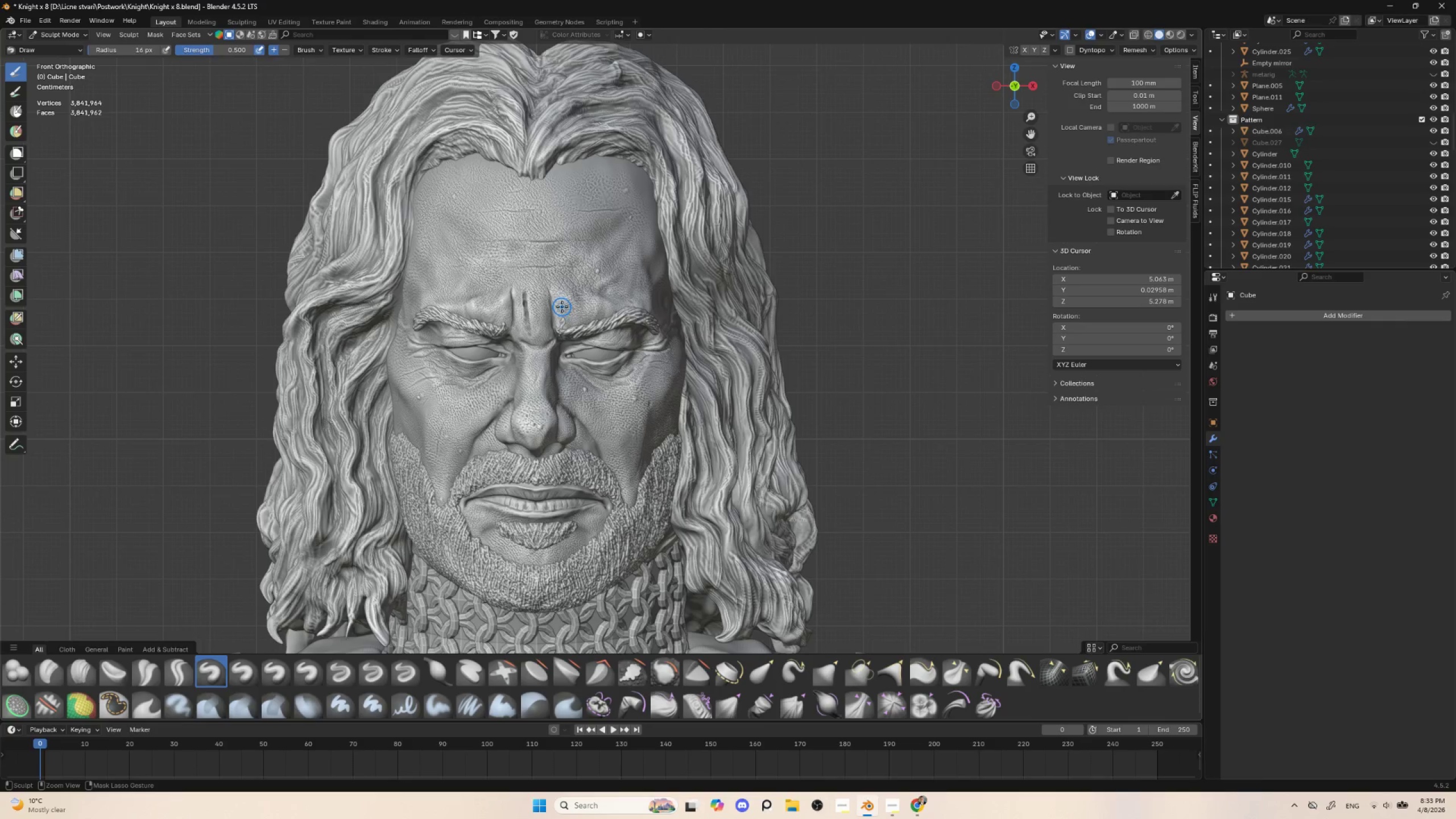 
key(Control+Z)
 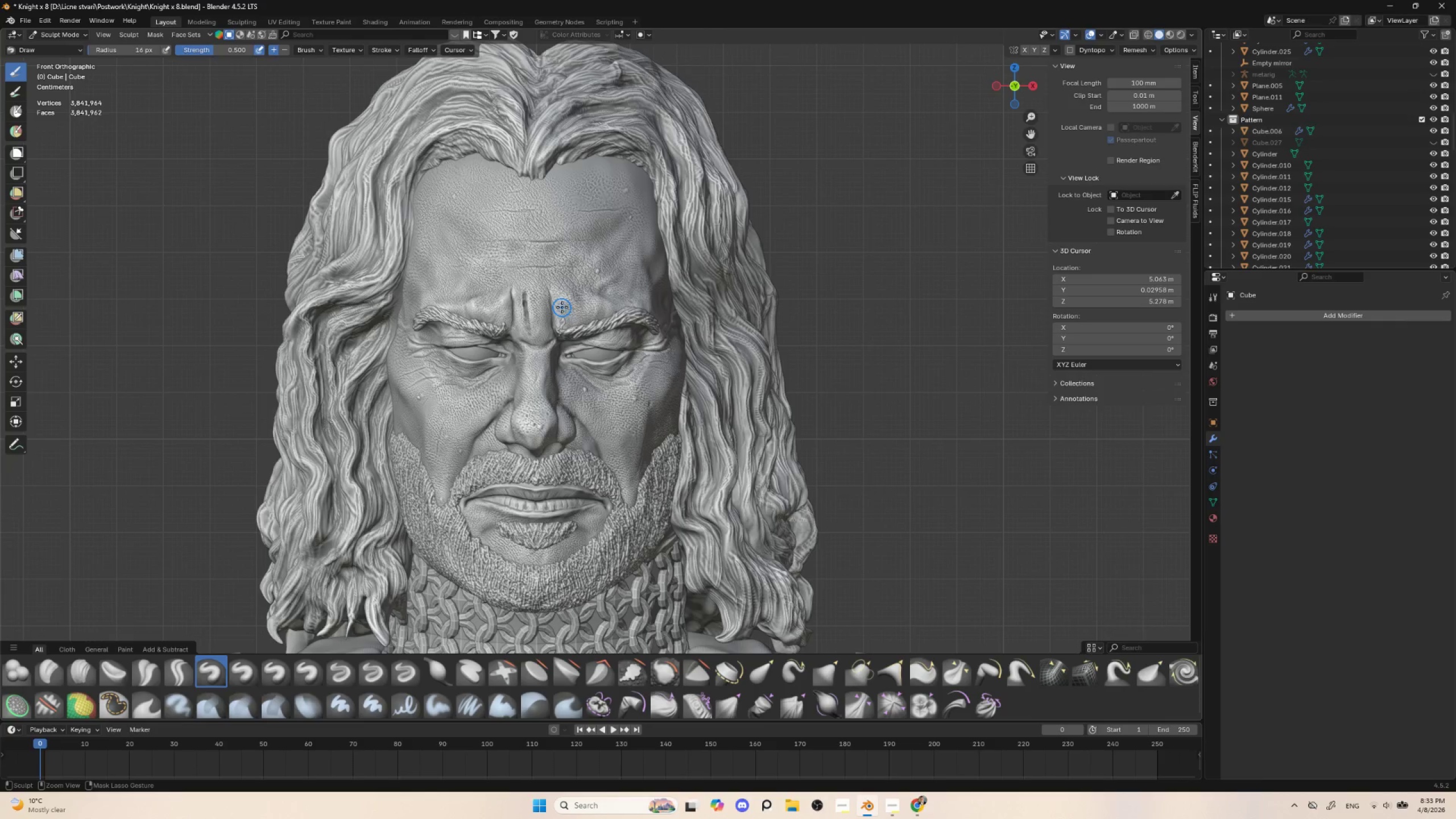 
key(Control+Z)
 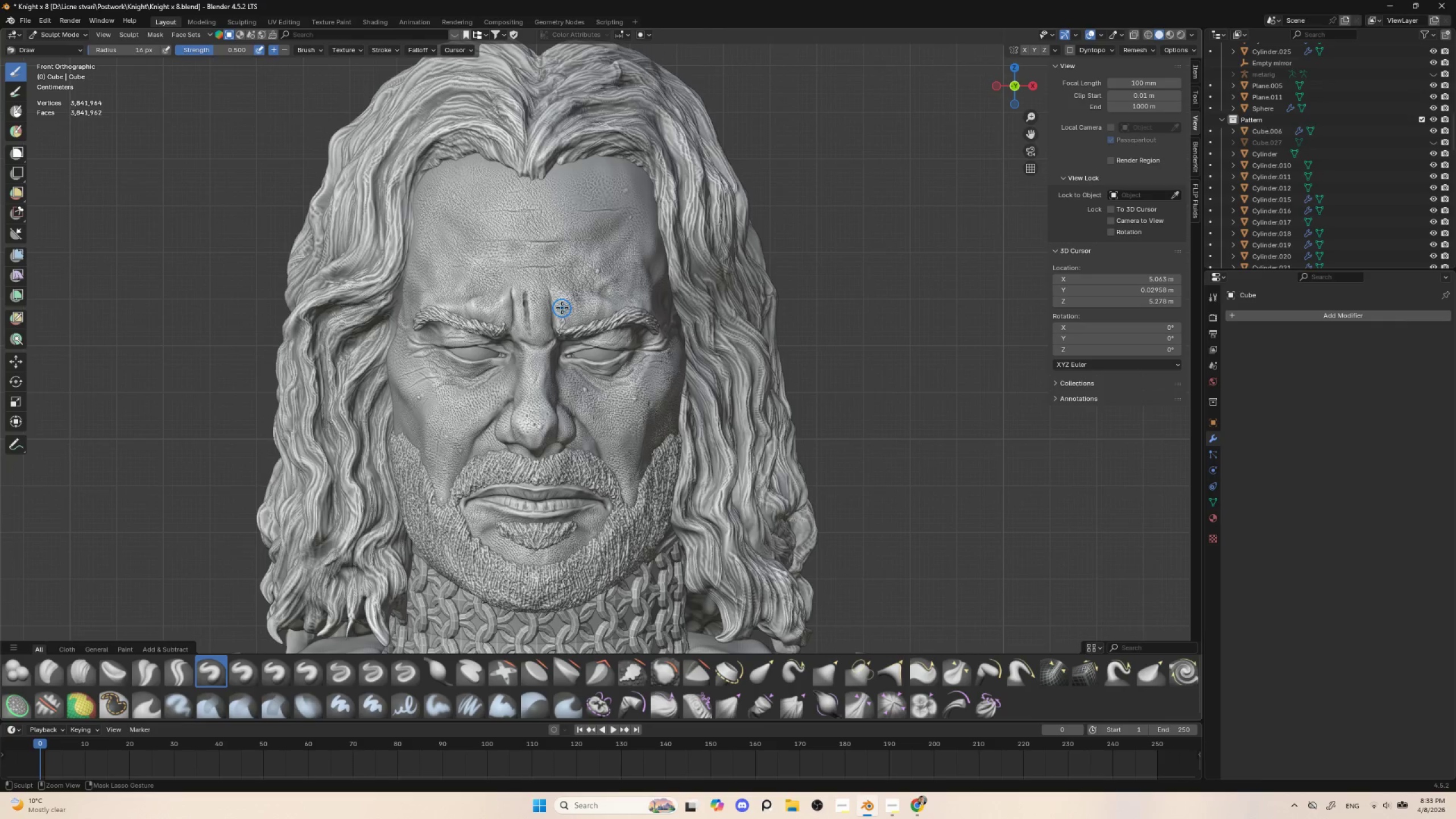 
key(Control+Z)
 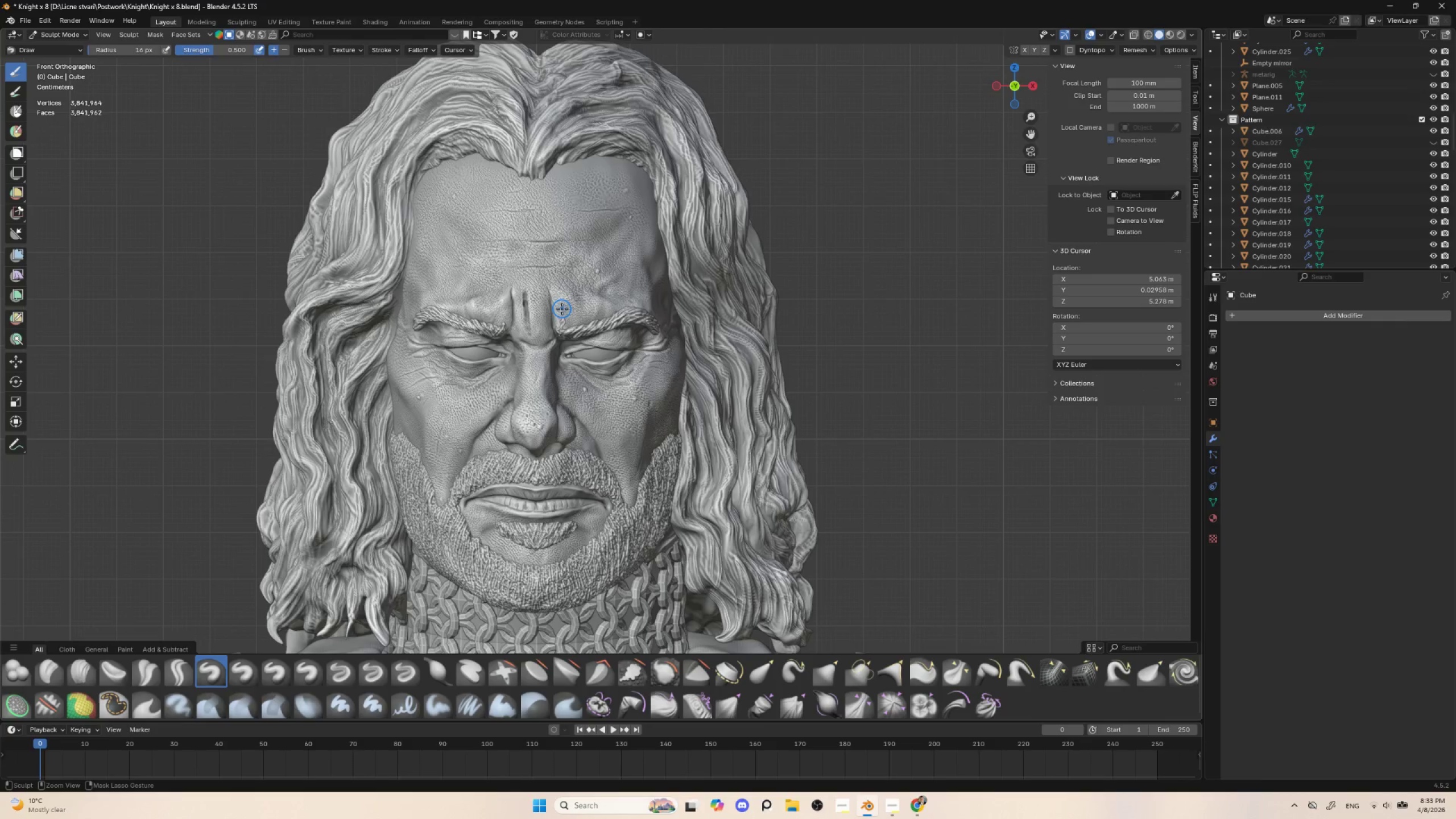 
key(Control+Z)
 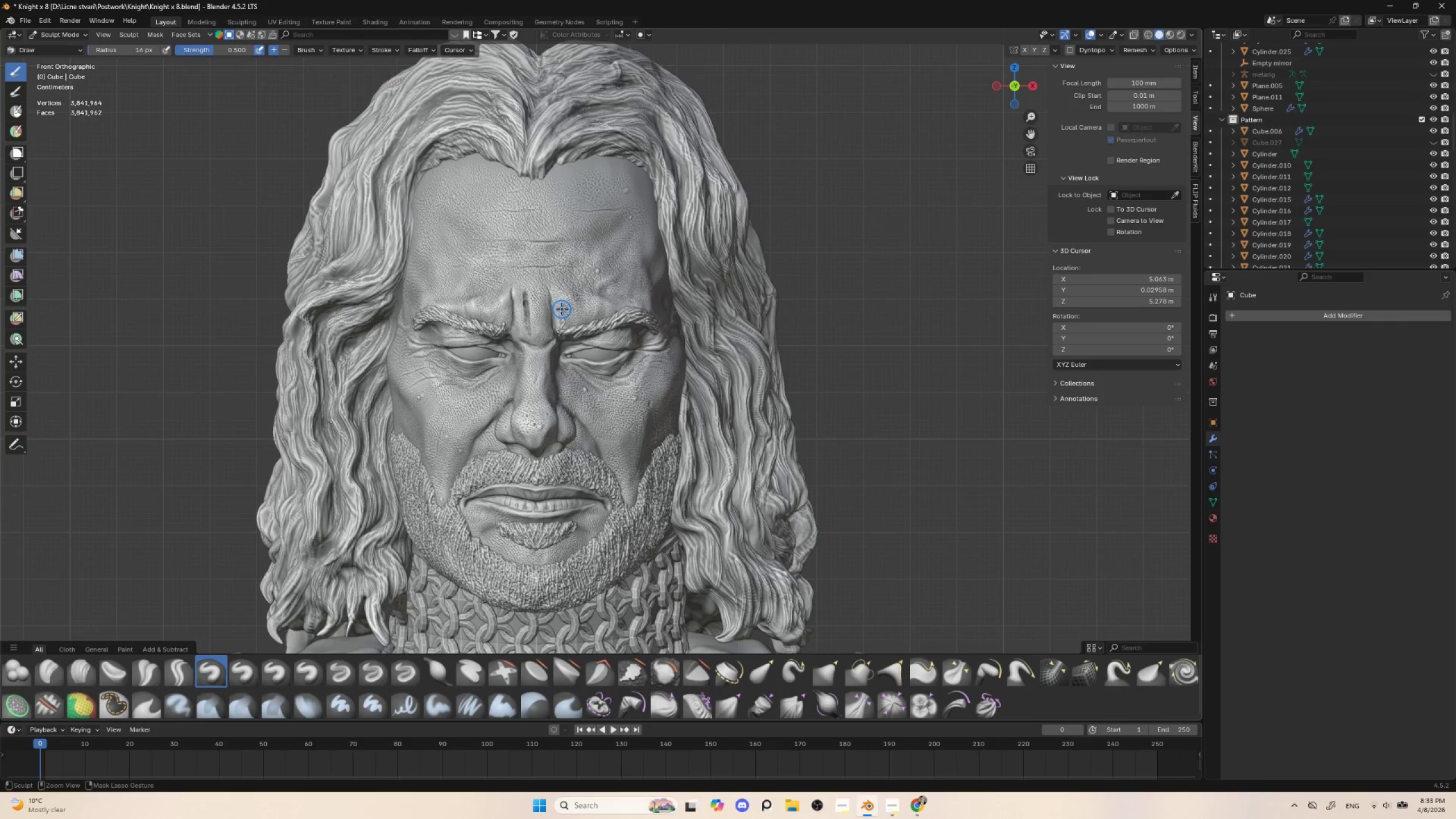 
key(Control+Z)
 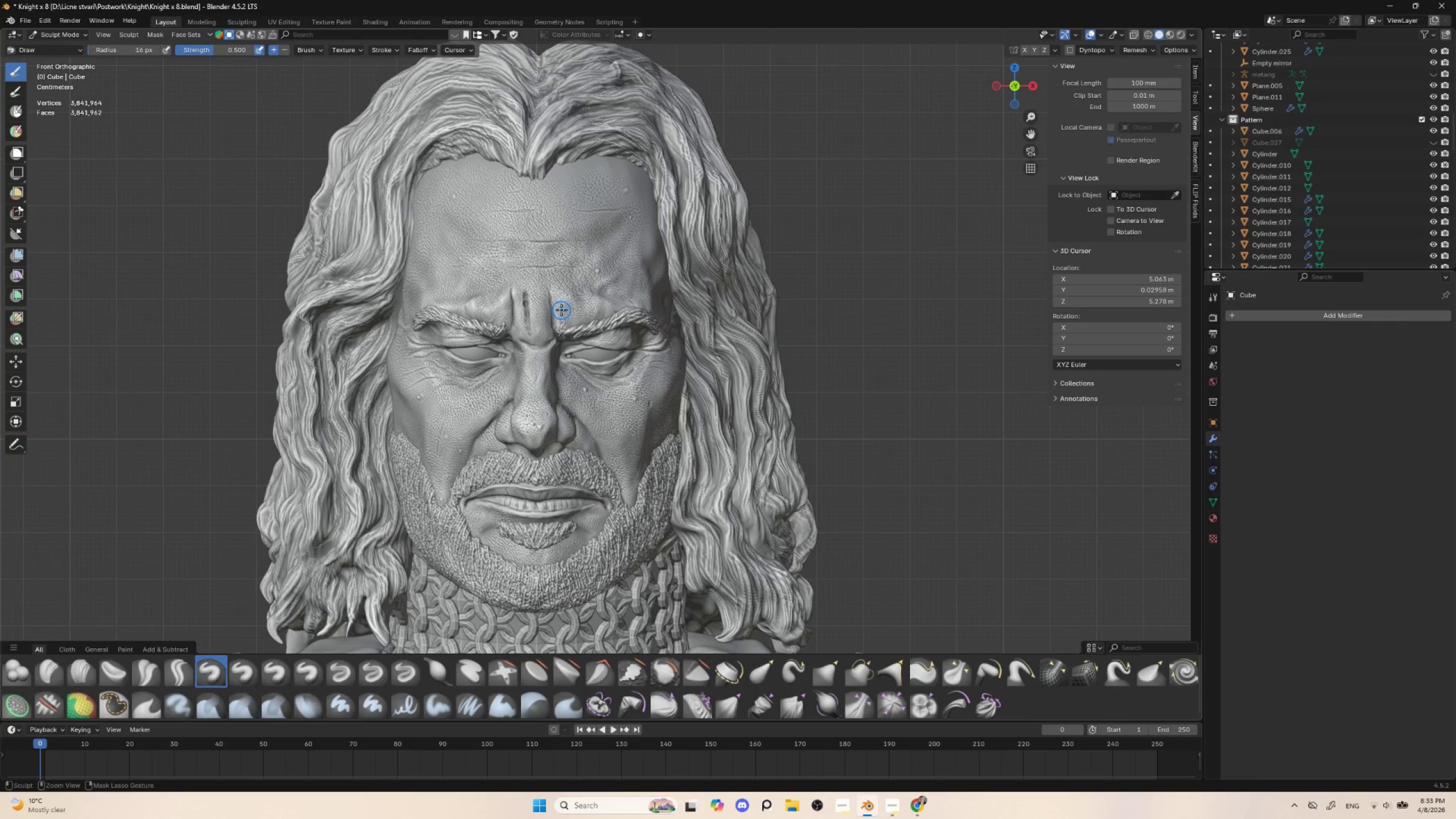 
key(Control+Z)
 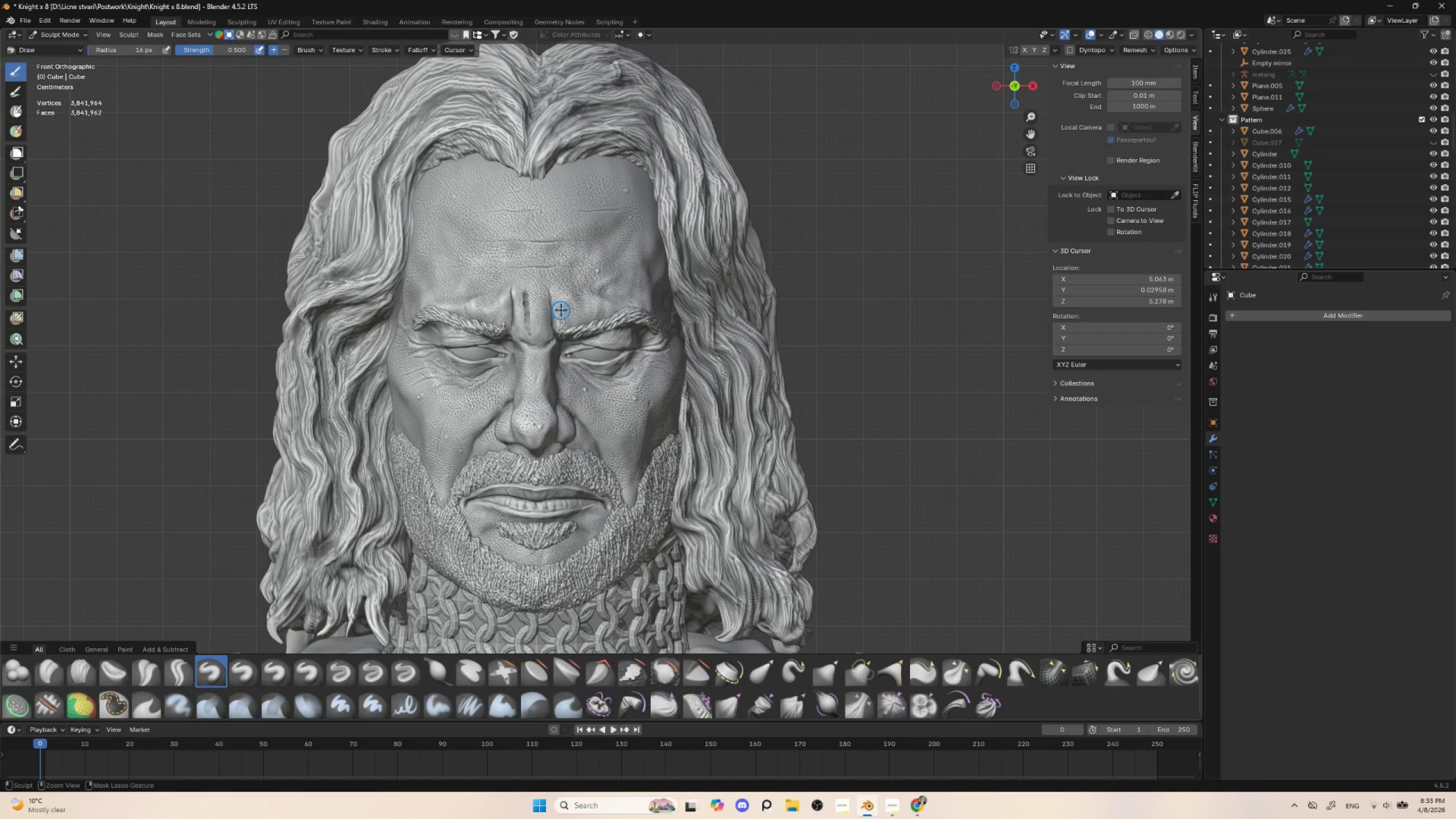 
key(Control+Z)
 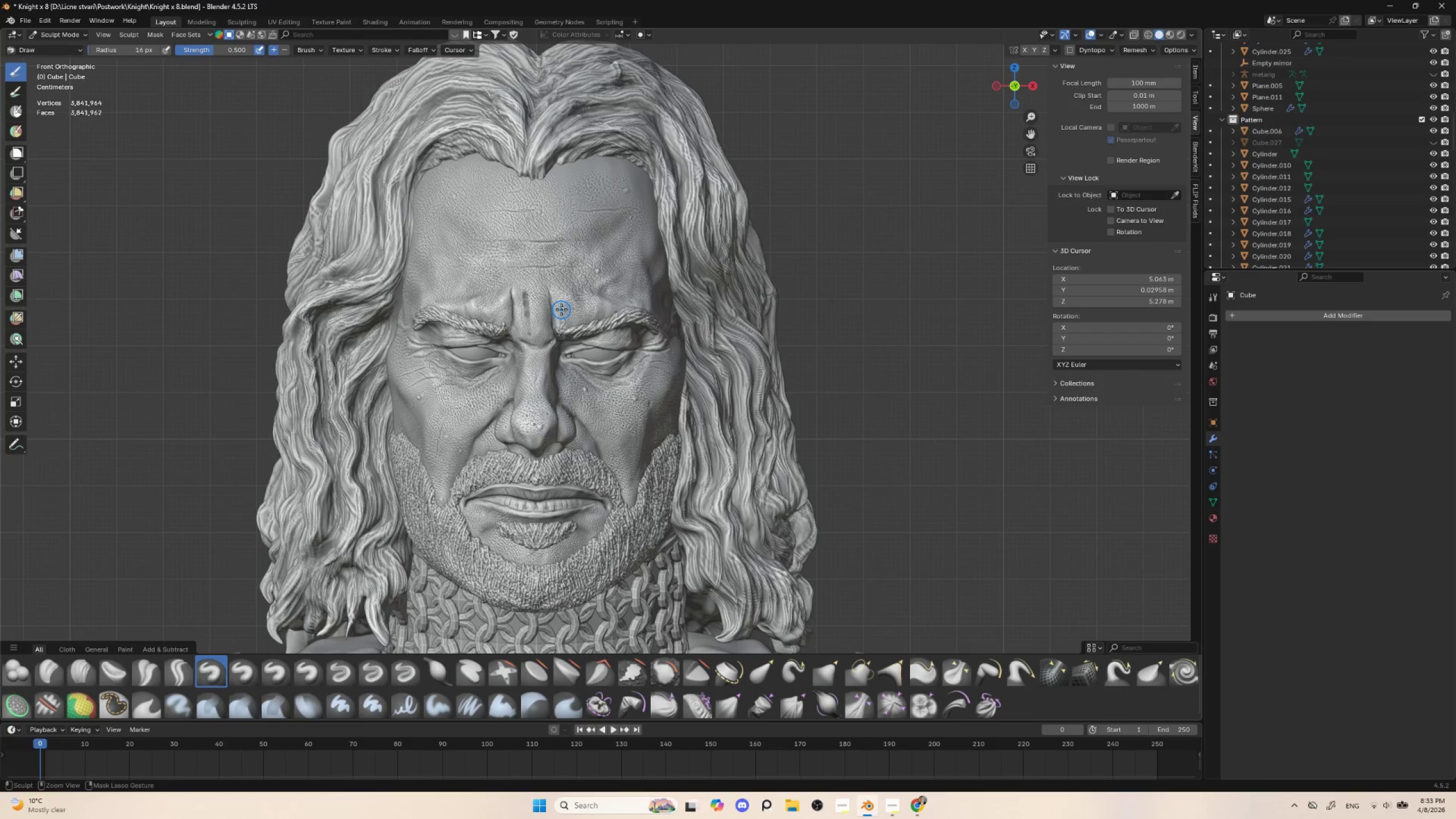 
key(Control+Z)
 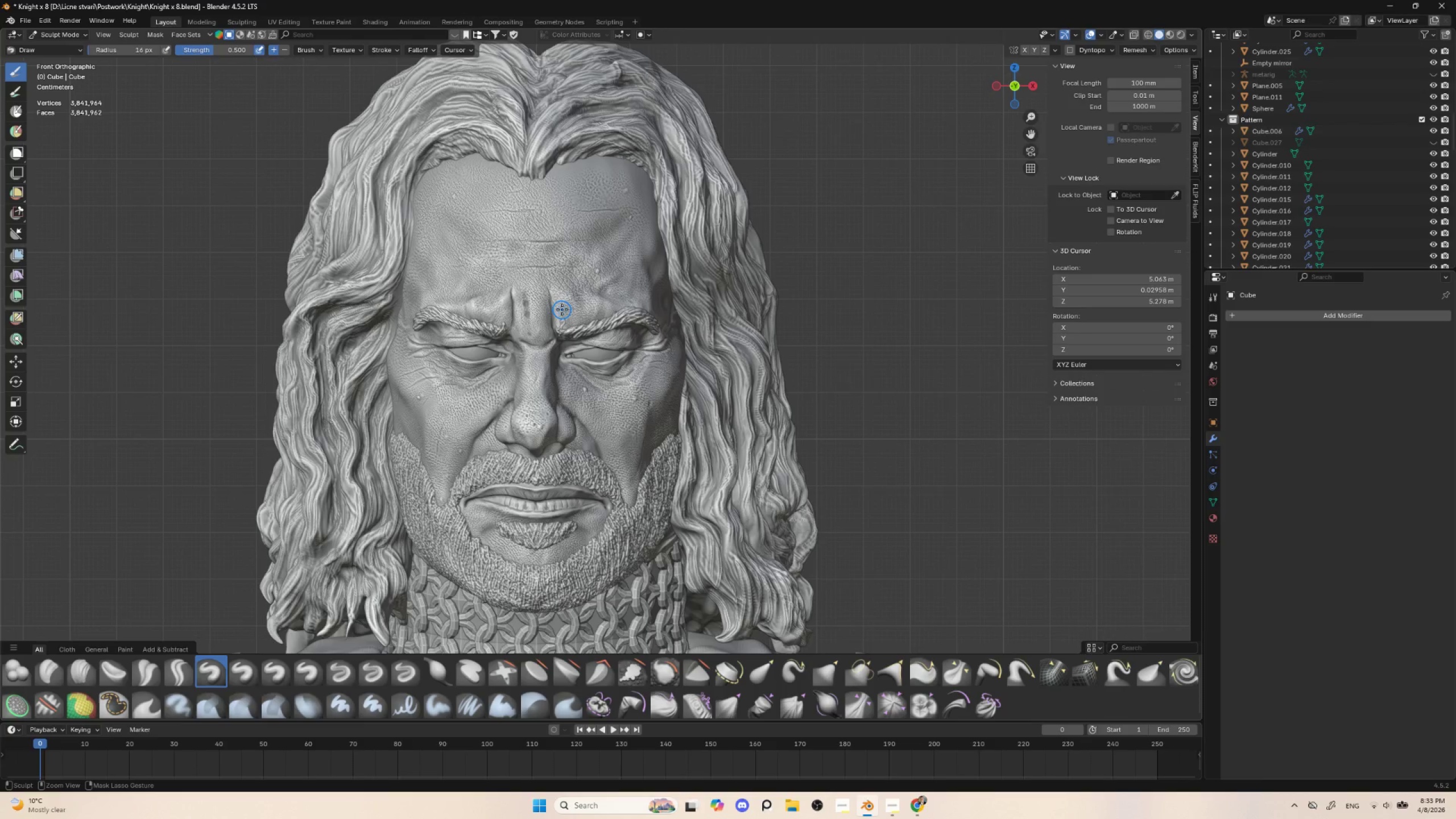 
key(Control+Z)
 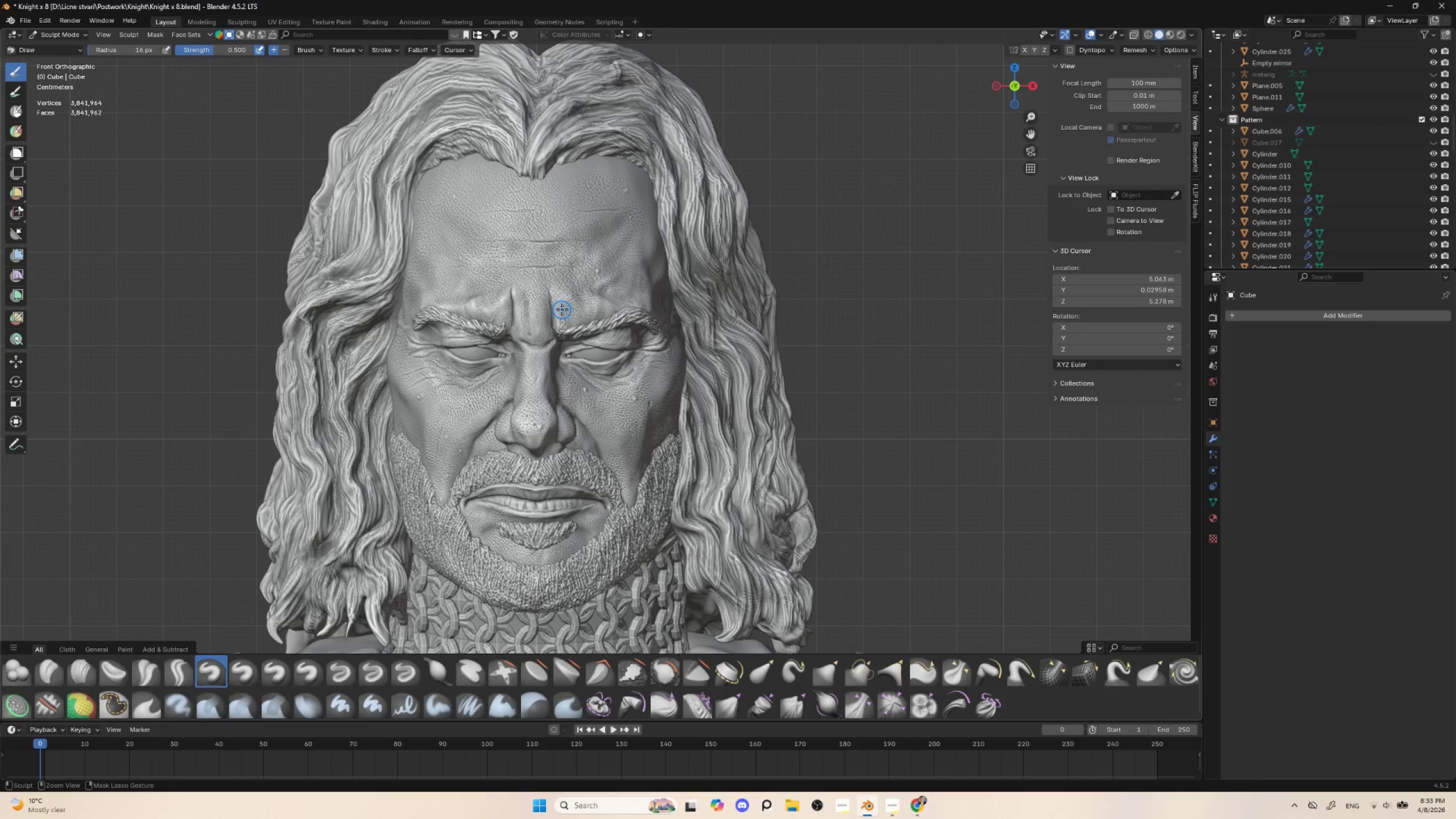 
key(Control+Z)
 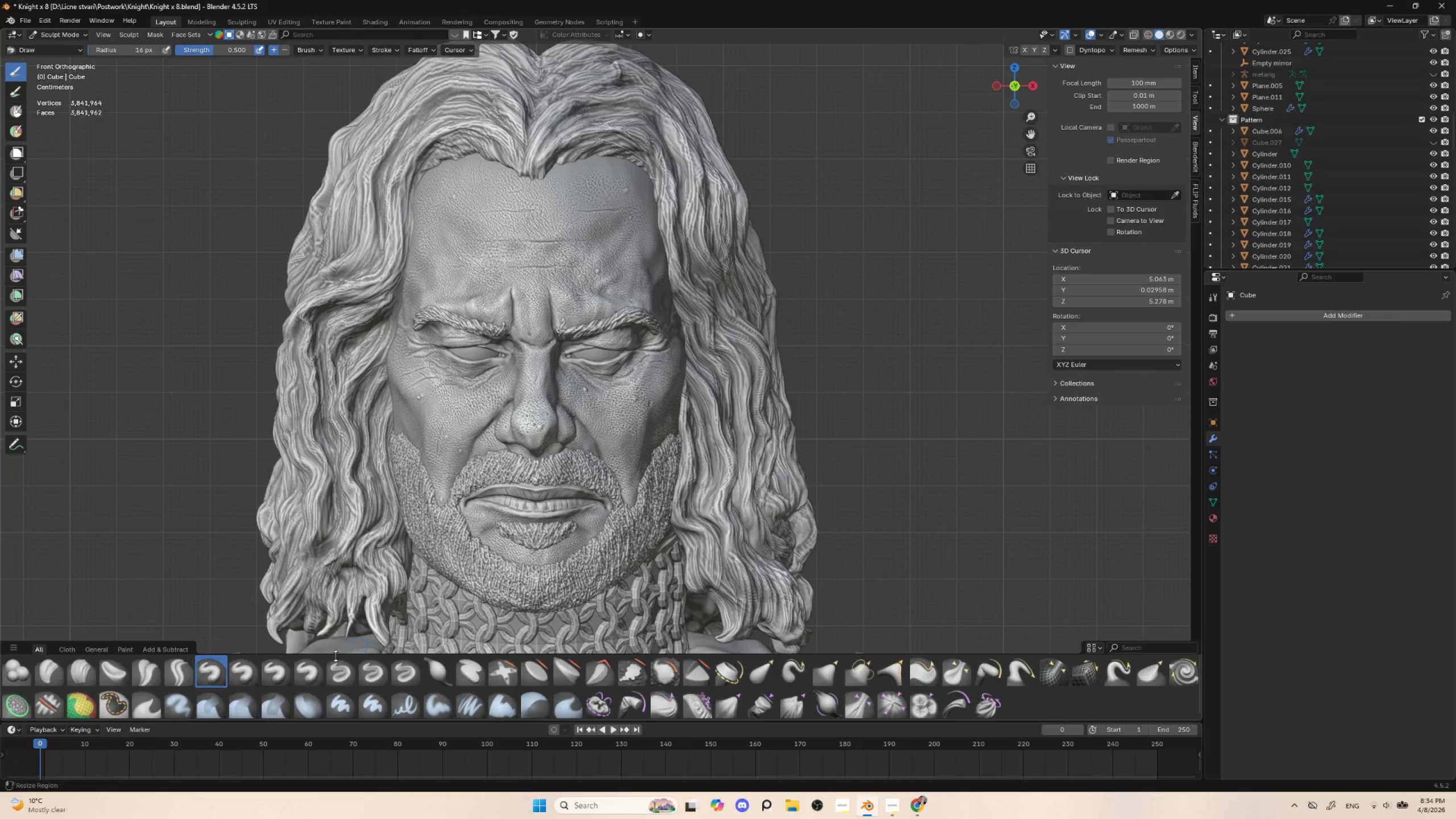 
wait(5.73)
 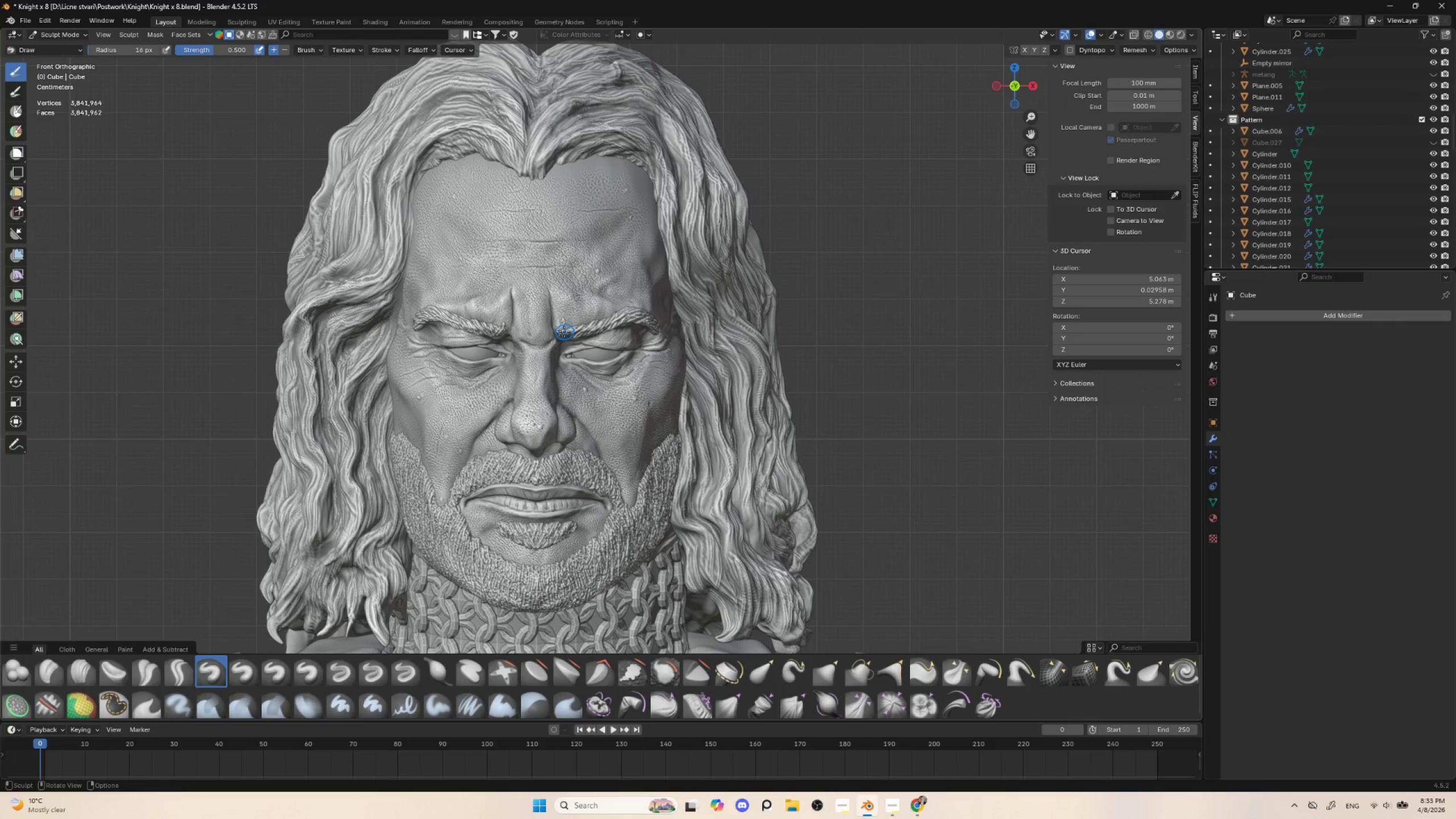 
left_click([148, 669])
 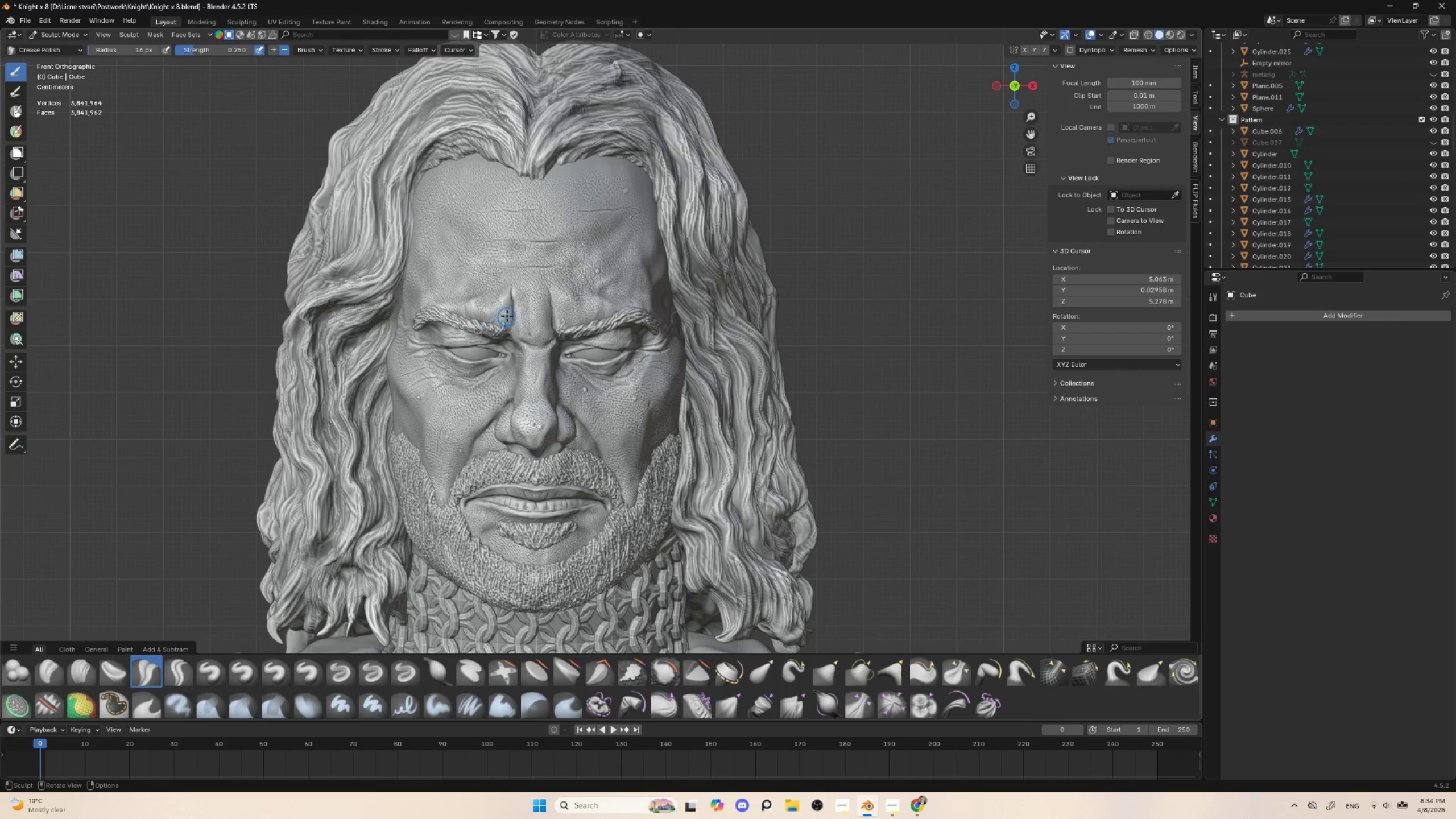 
left_click_drag(start_coordinate=[521, 299], to_coordinate=[527, 316])
 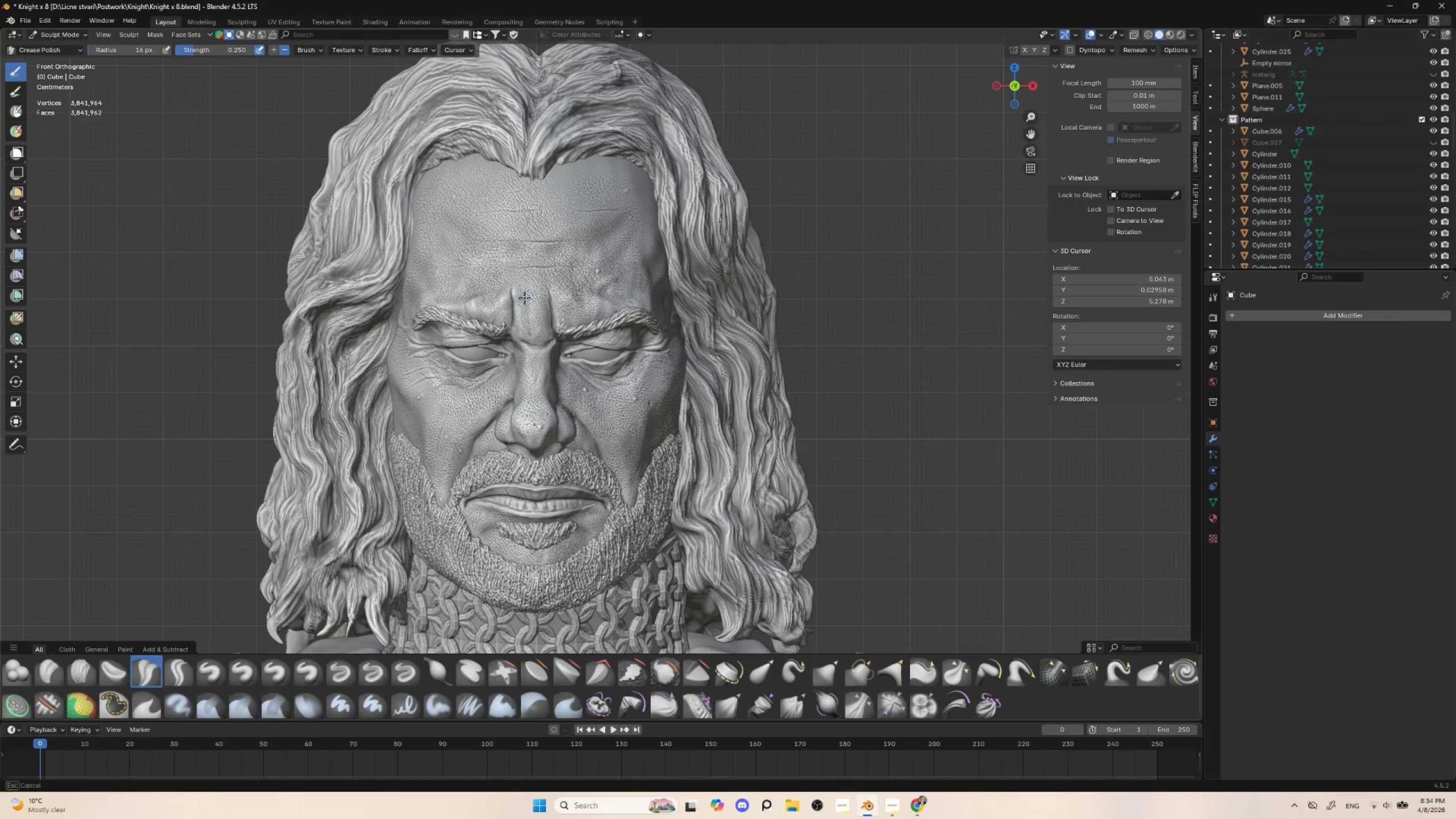 
left_click_drag(start_coordinate=[524, 296], to_coordinate=[529, 320])
 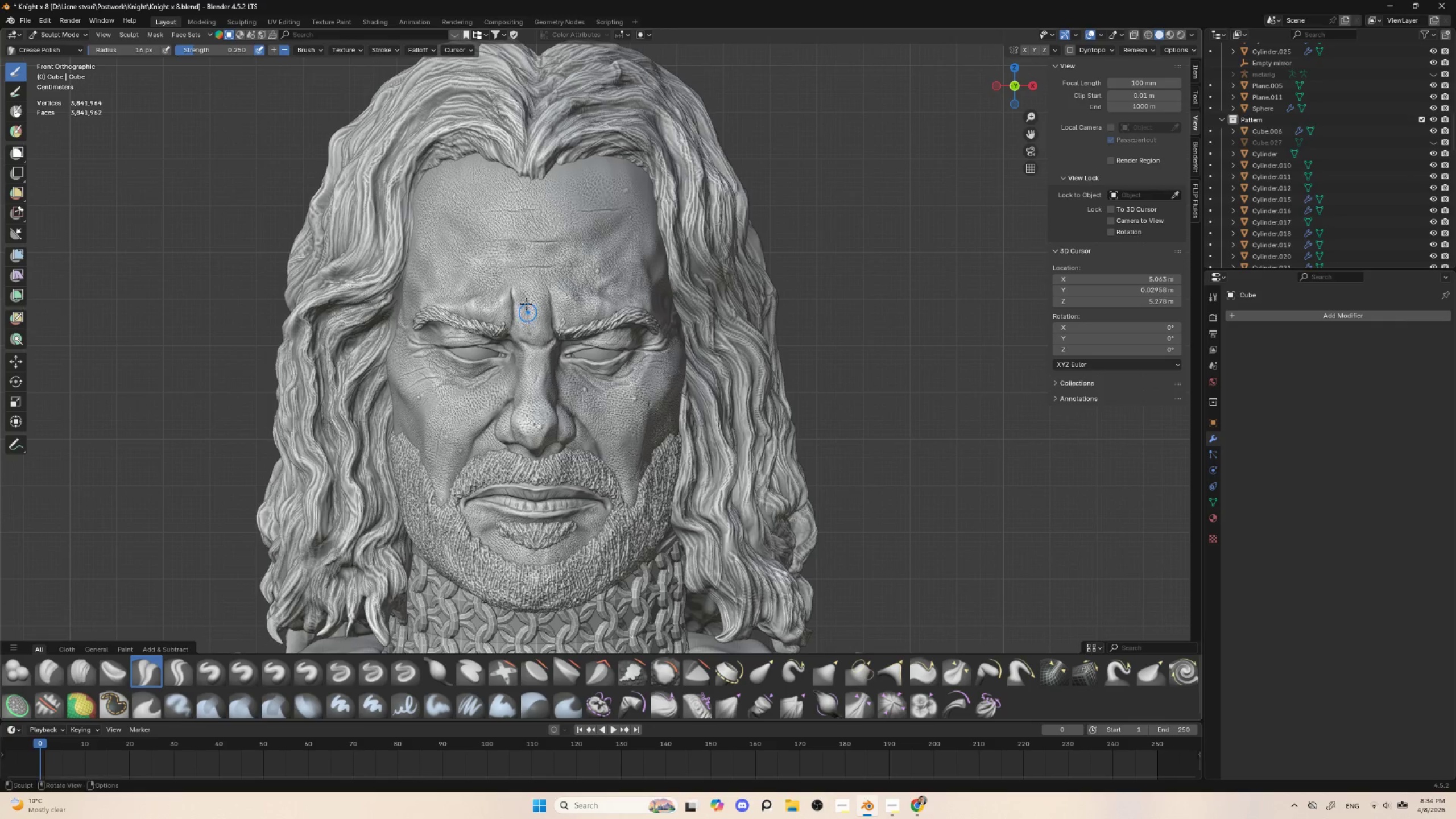 
left_click_drag(start_coordinate=[526, 299], to_coordinate=[530, 330])
 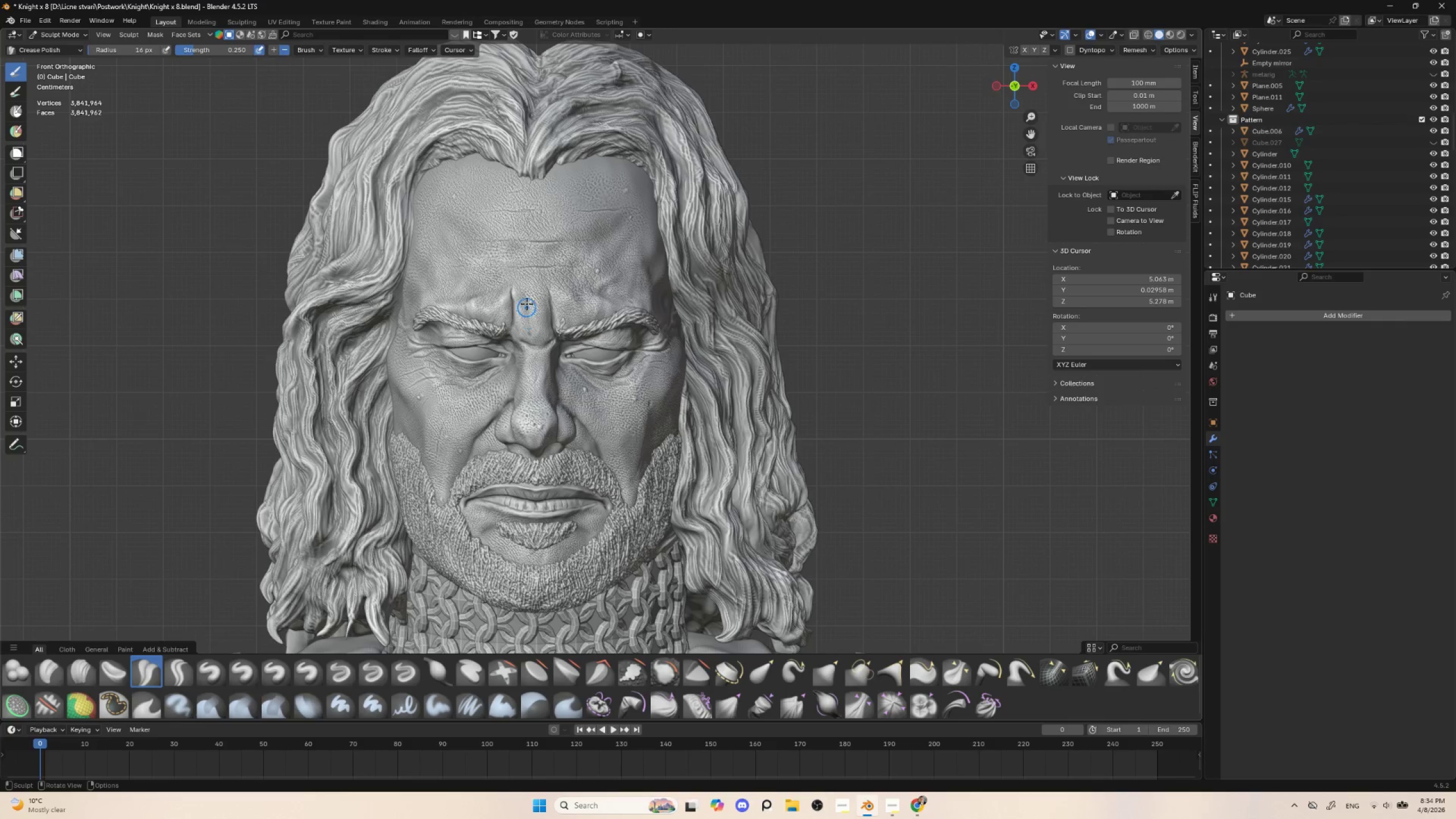 
left_click_drag(start_coordinate=[526, 301], to_coordinate=[531, 328])
 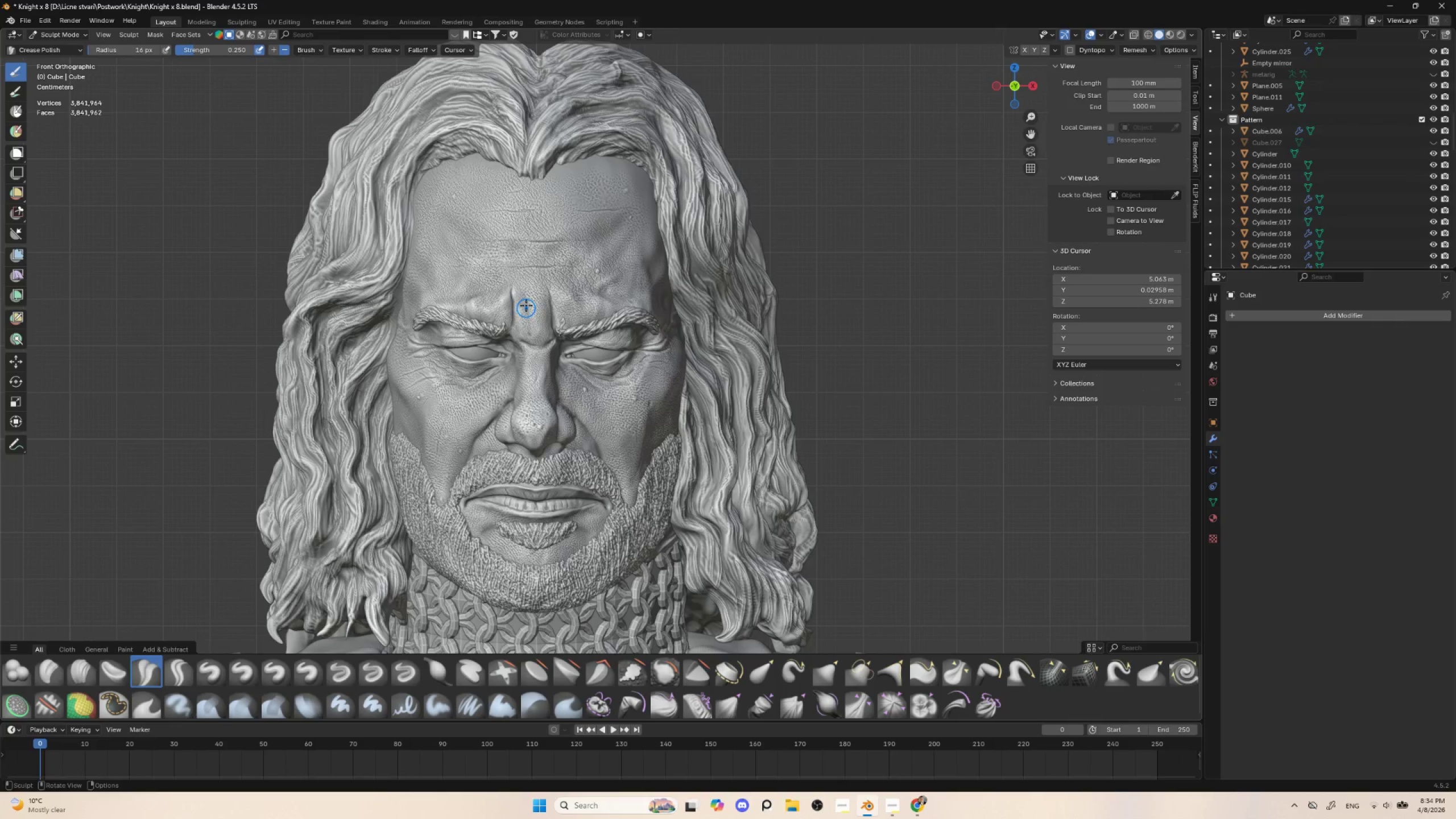 
left_click_drag(start_coordinate=[526, 305], to_coordinate=[525, 336])
 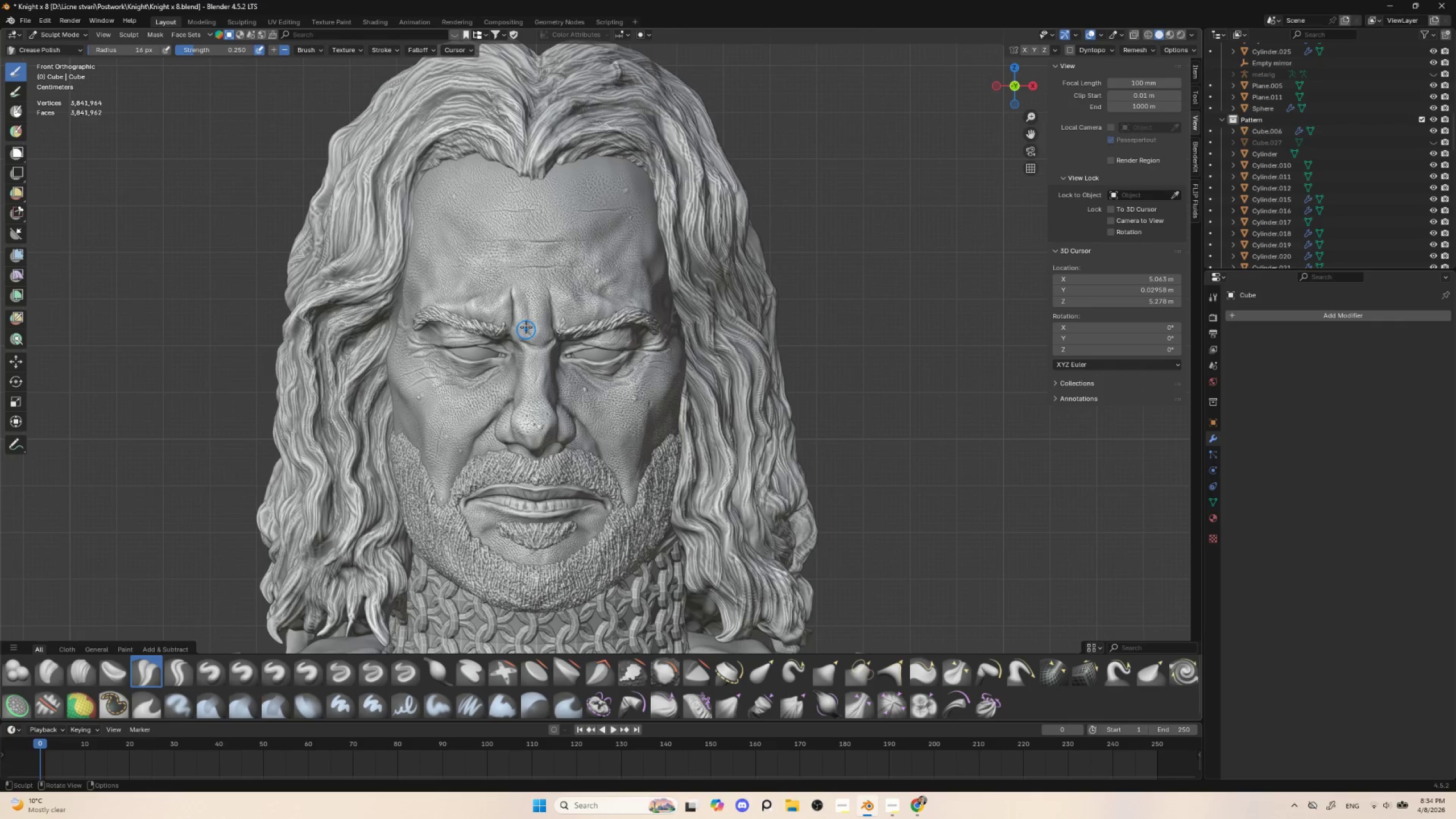 
left_click_drag(start_coordinate=[526, 320], to_coordinate=[525, 334])
 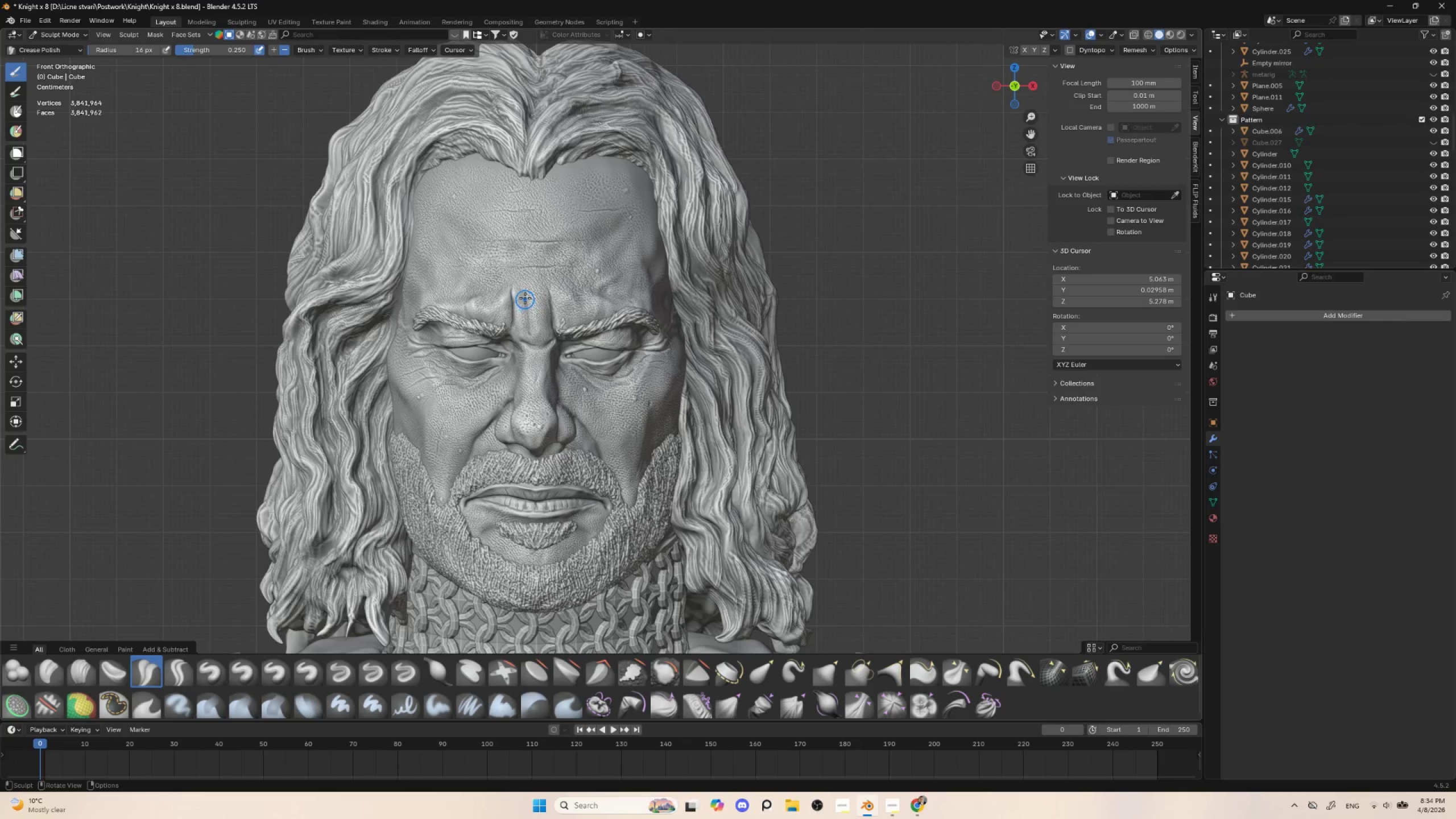 
left_click_drag(start_coordinate=[524, 296], to_coordinate=[525, 324])
 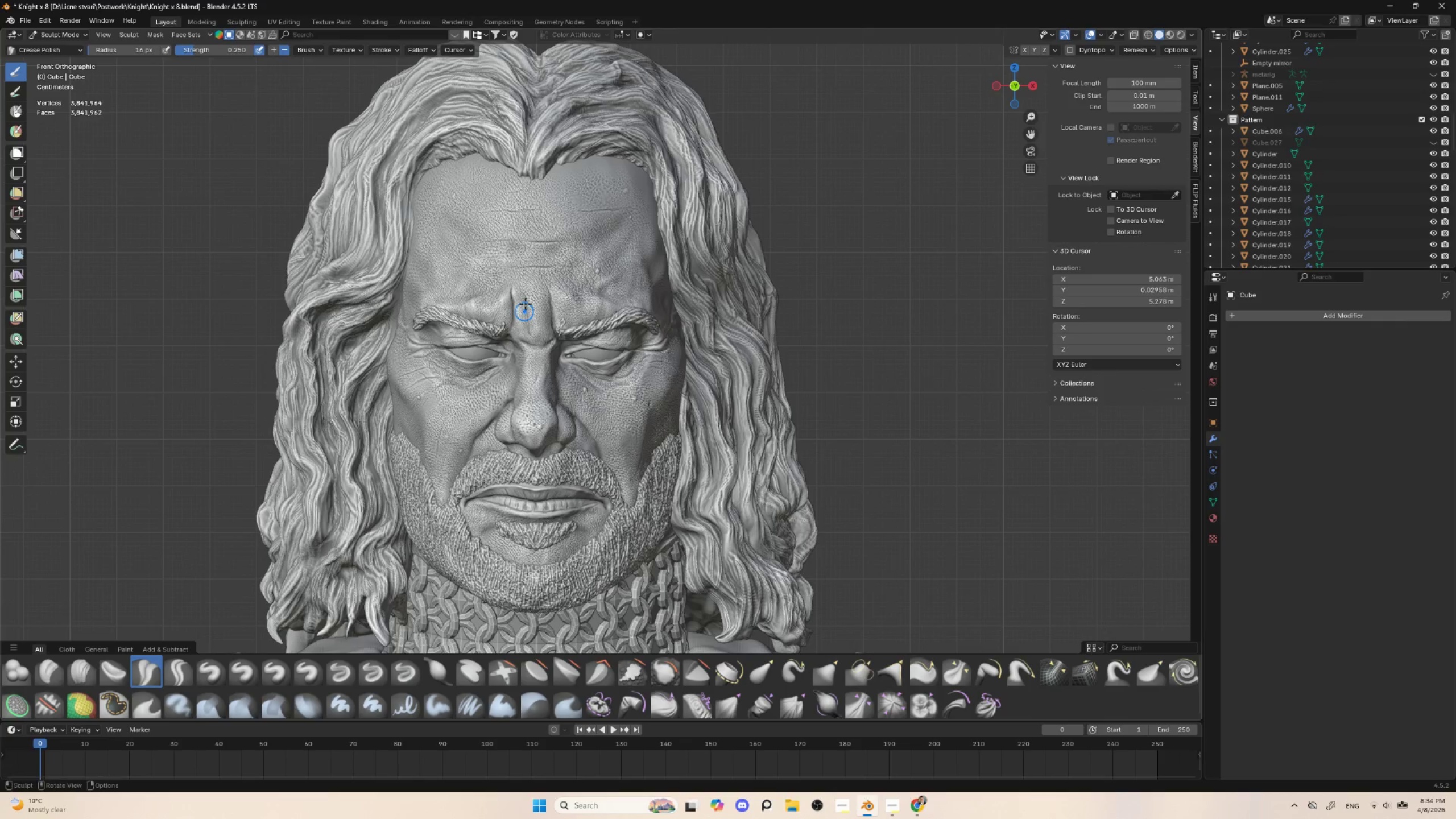 
left_click_drag(start_coordinate=[525, 299], to_coordinate=[527, 331])
 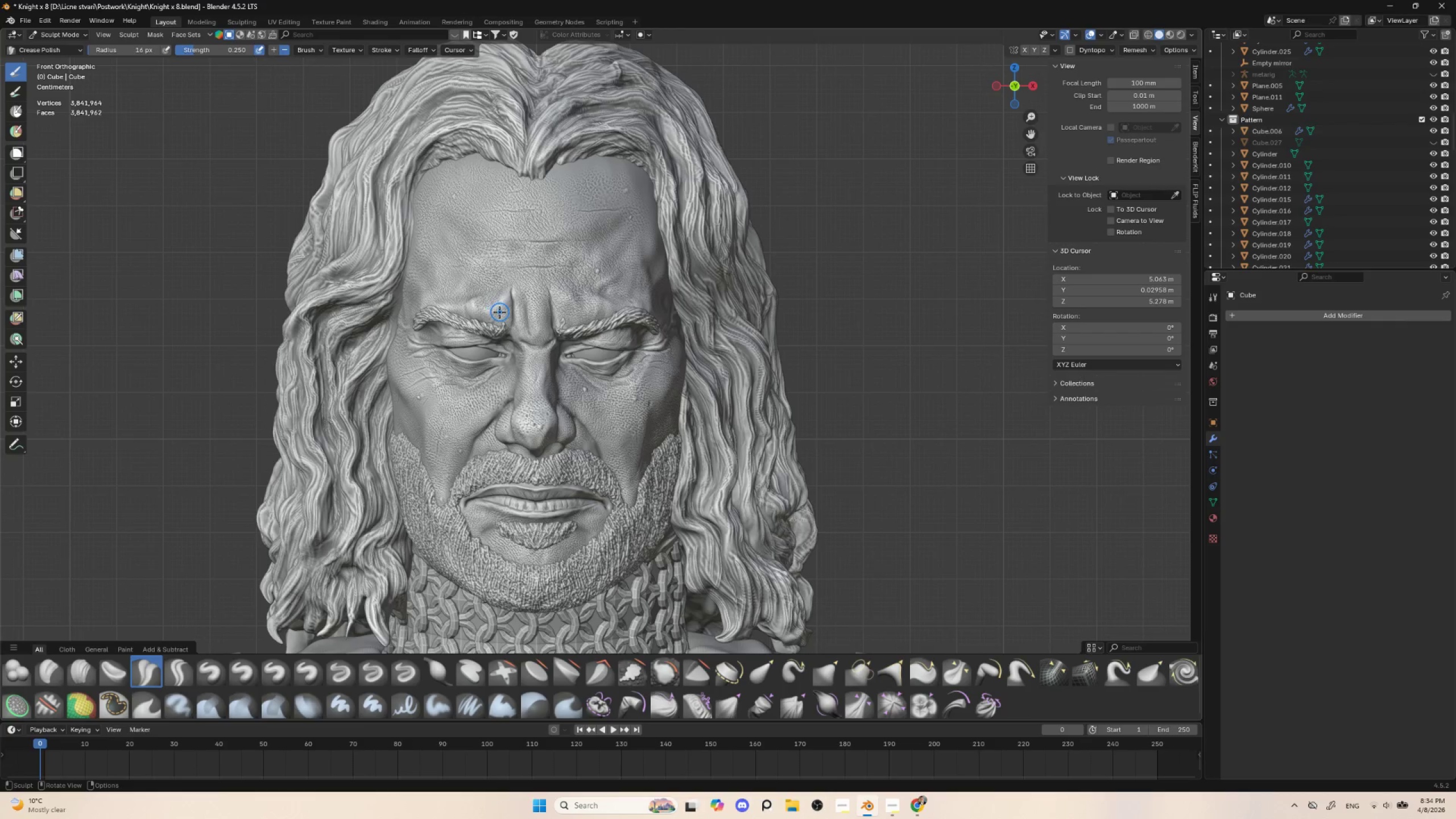 
key(BracketRight)
 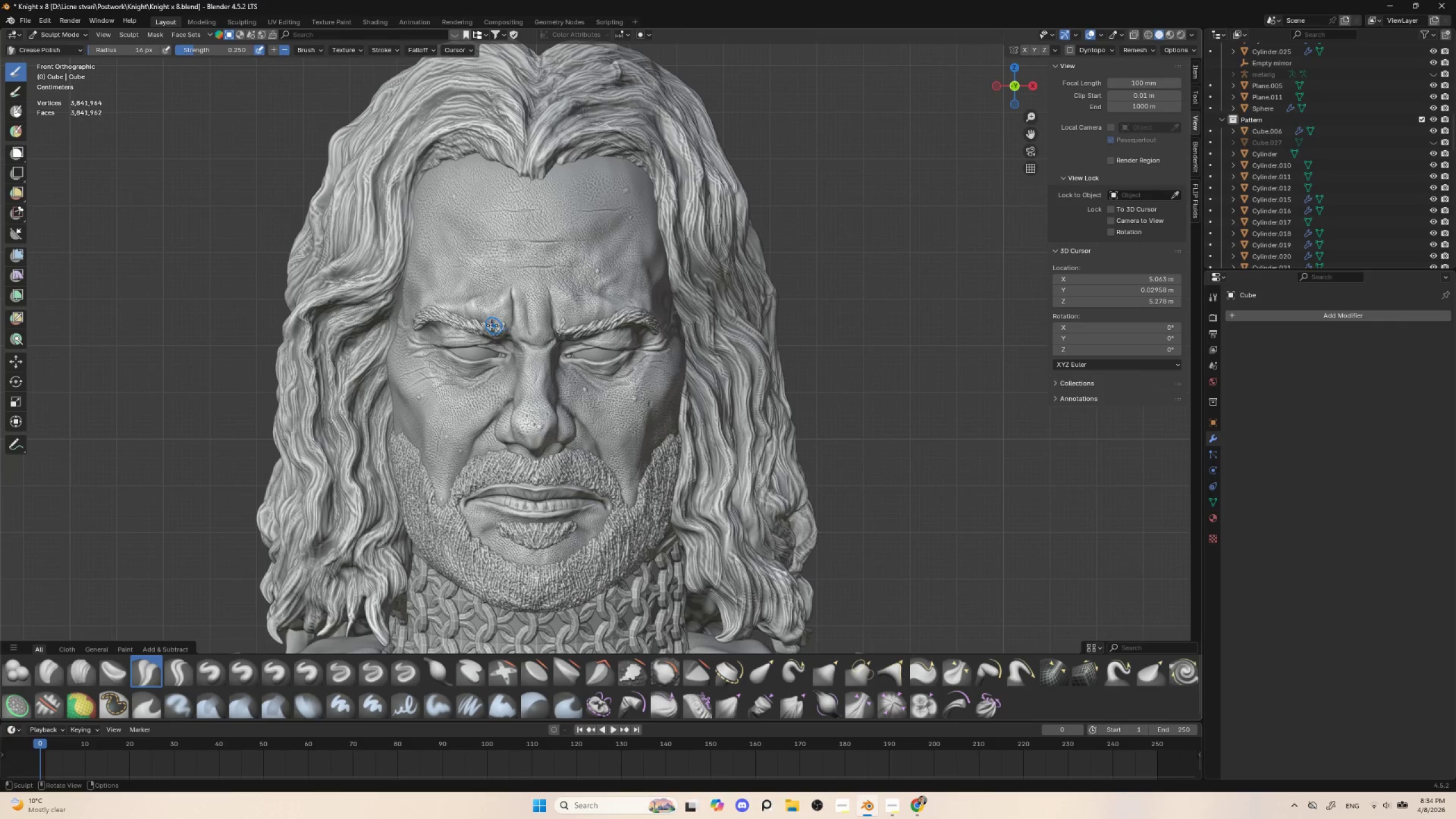 
key(BracketRight)
 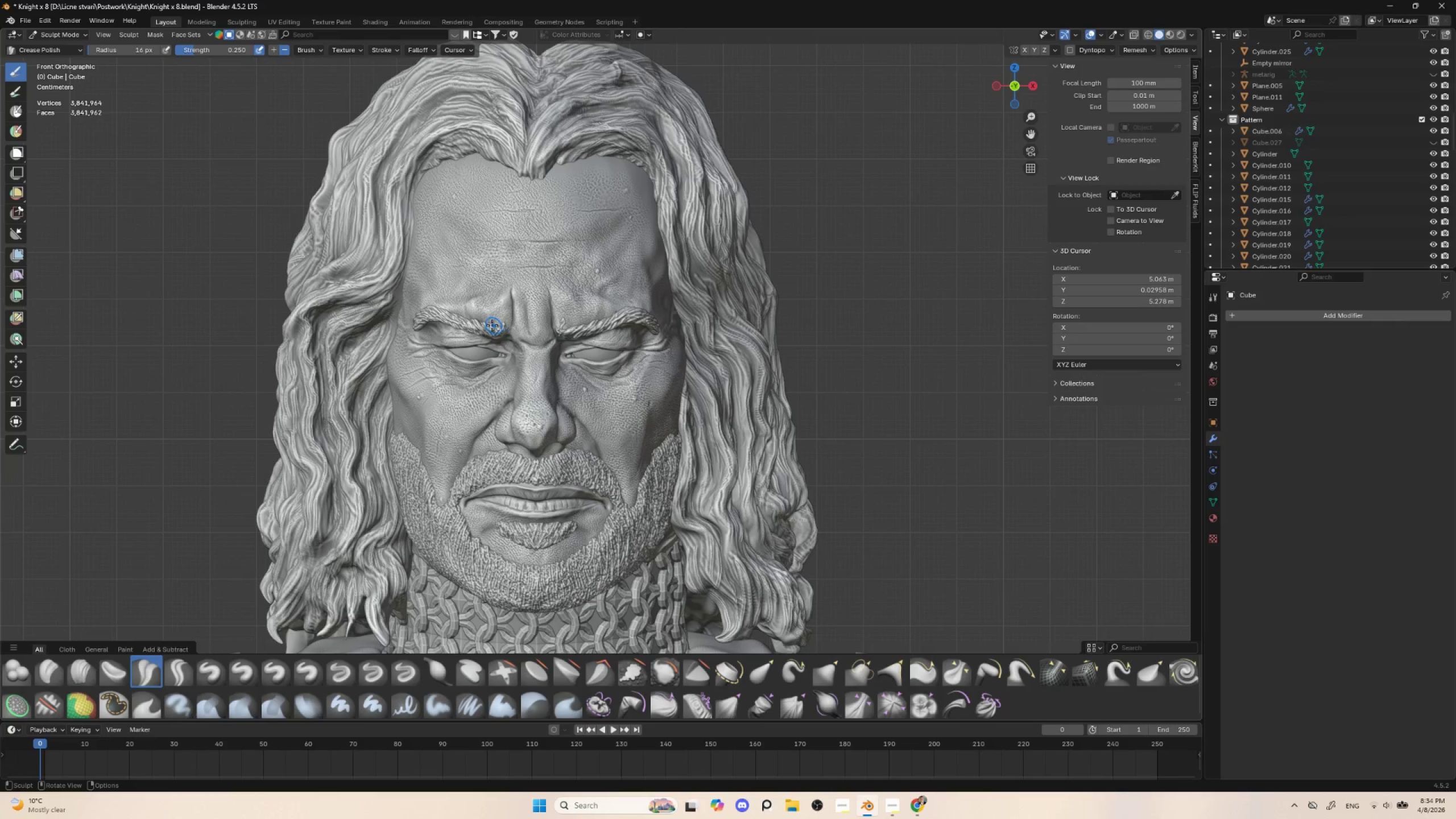 
key(BracketRight)
 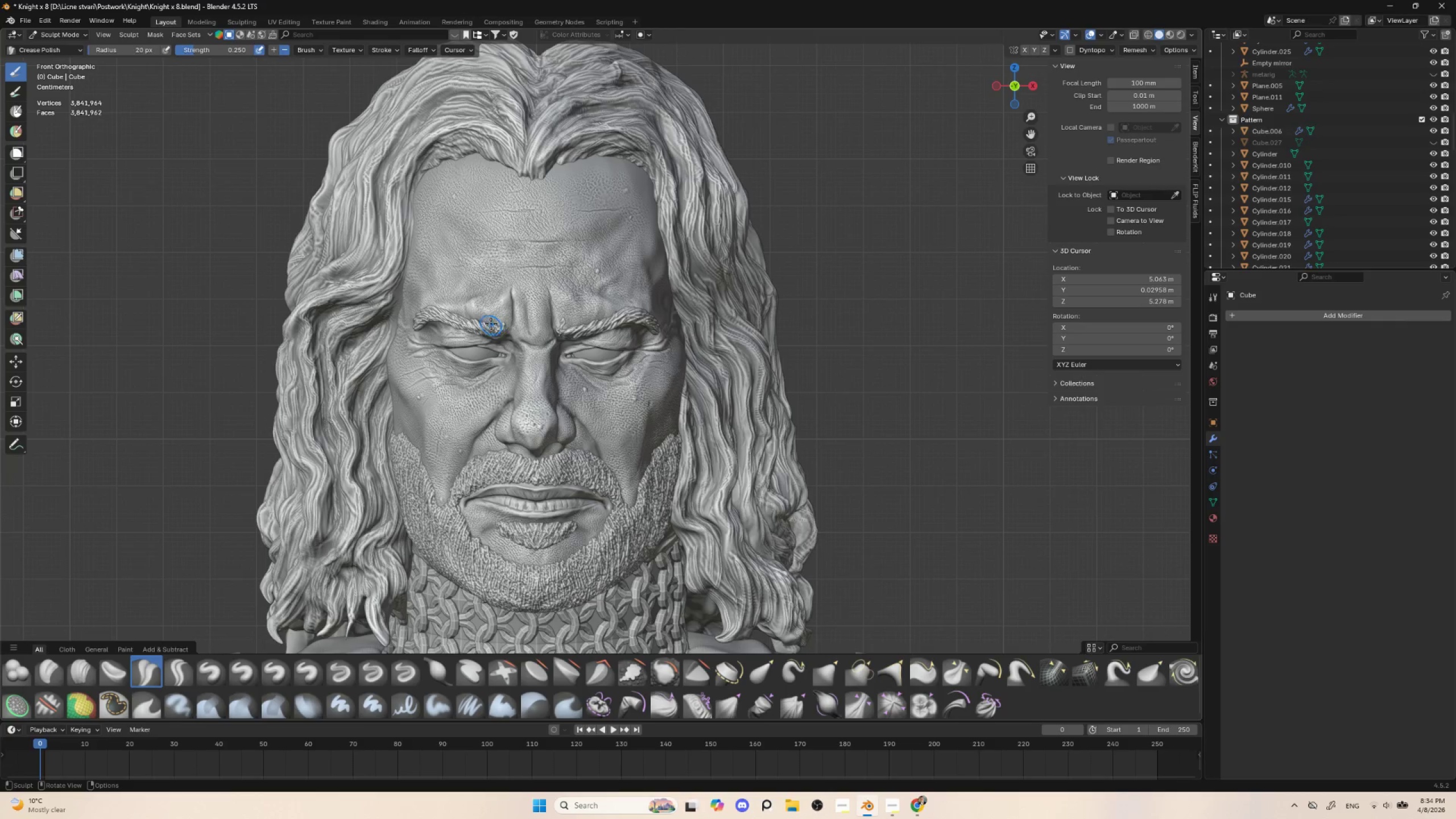 
key(BracketRight)
 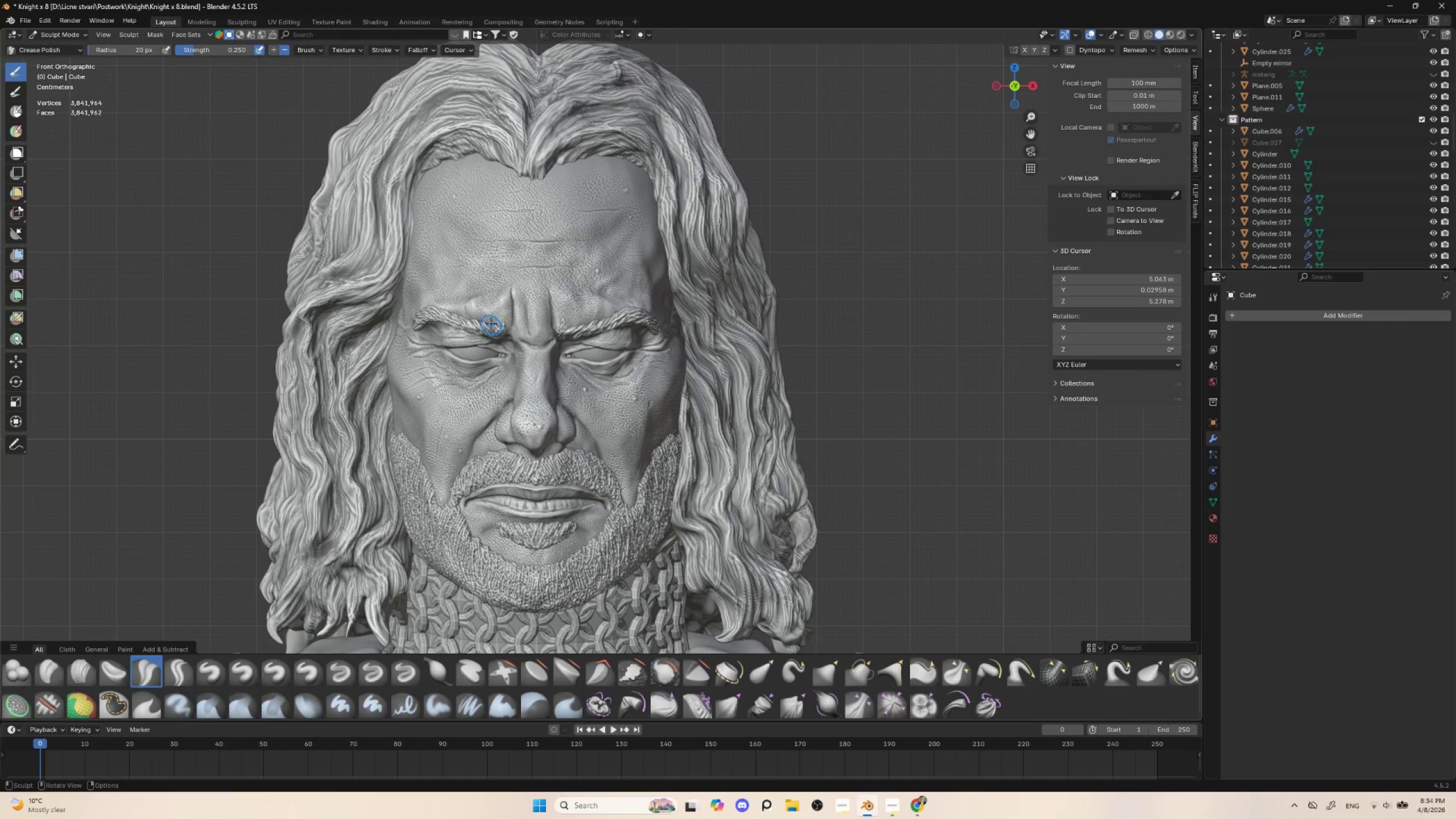 
key(BracketRight)
 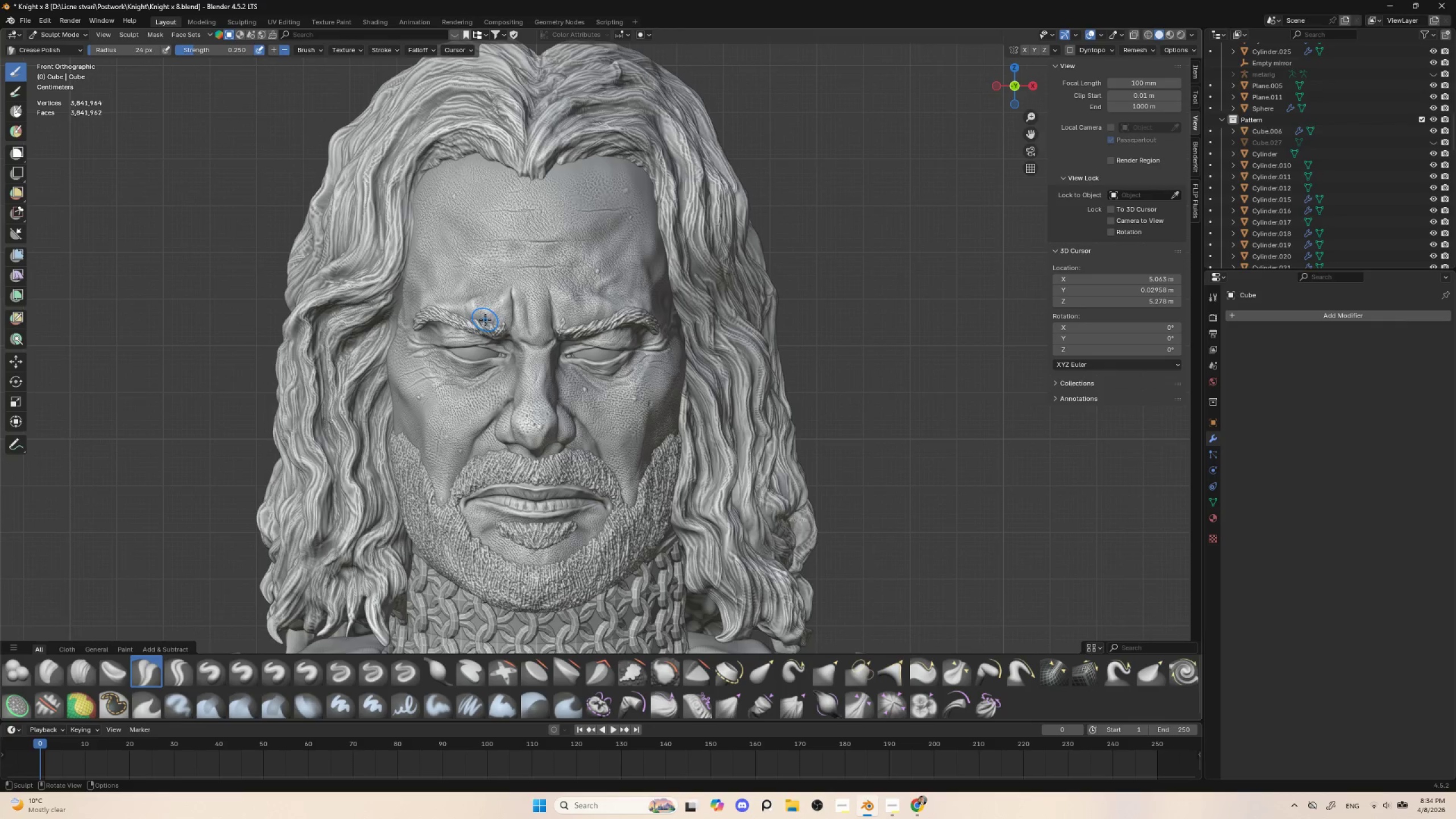 
left_click_drag(start_coordinate=[485, 320], to_coordinate=[477, 327])
 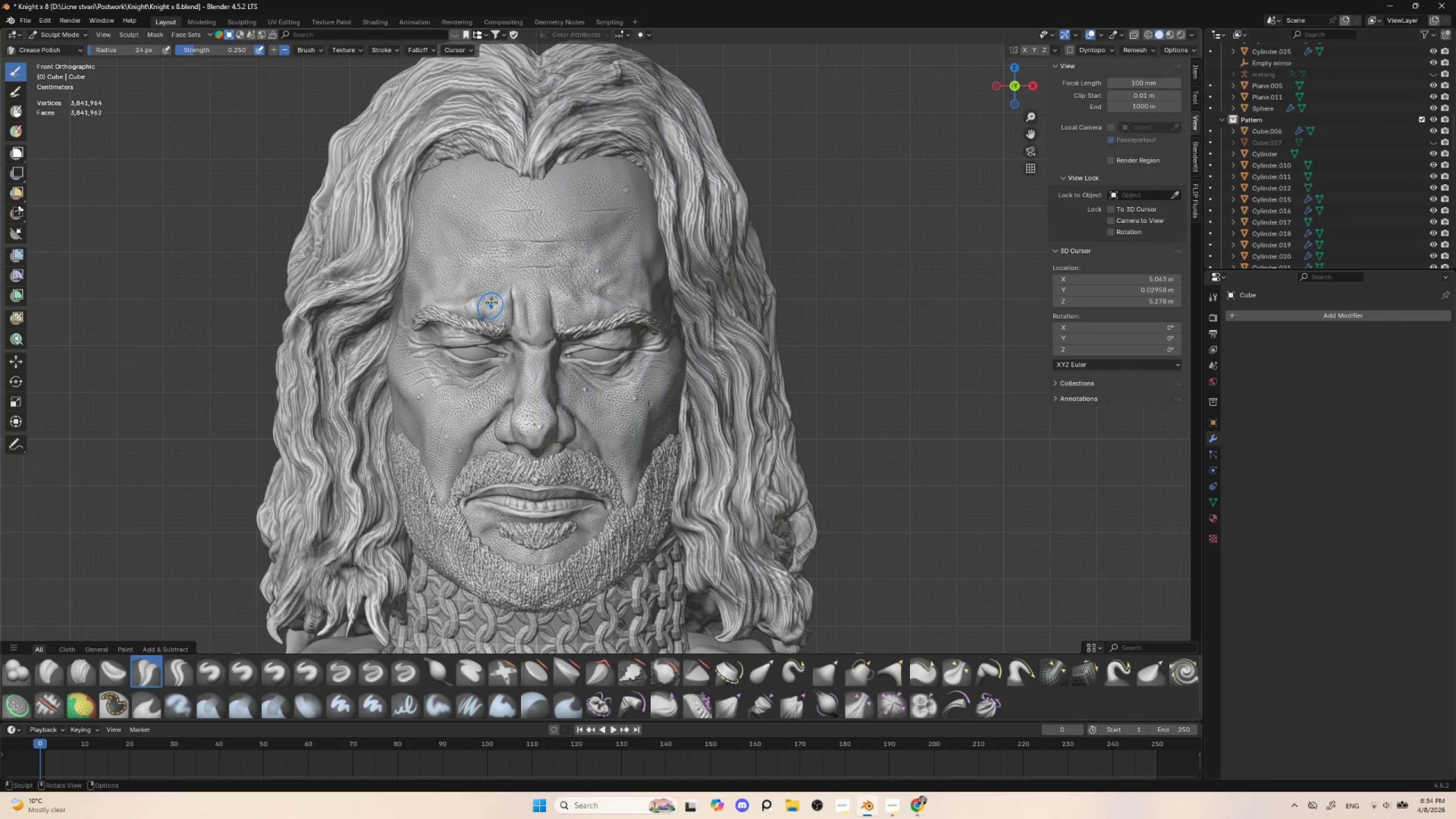 
left_click_drag(start_coordinate=[491, 303], to_coordinate=[483, 321])
 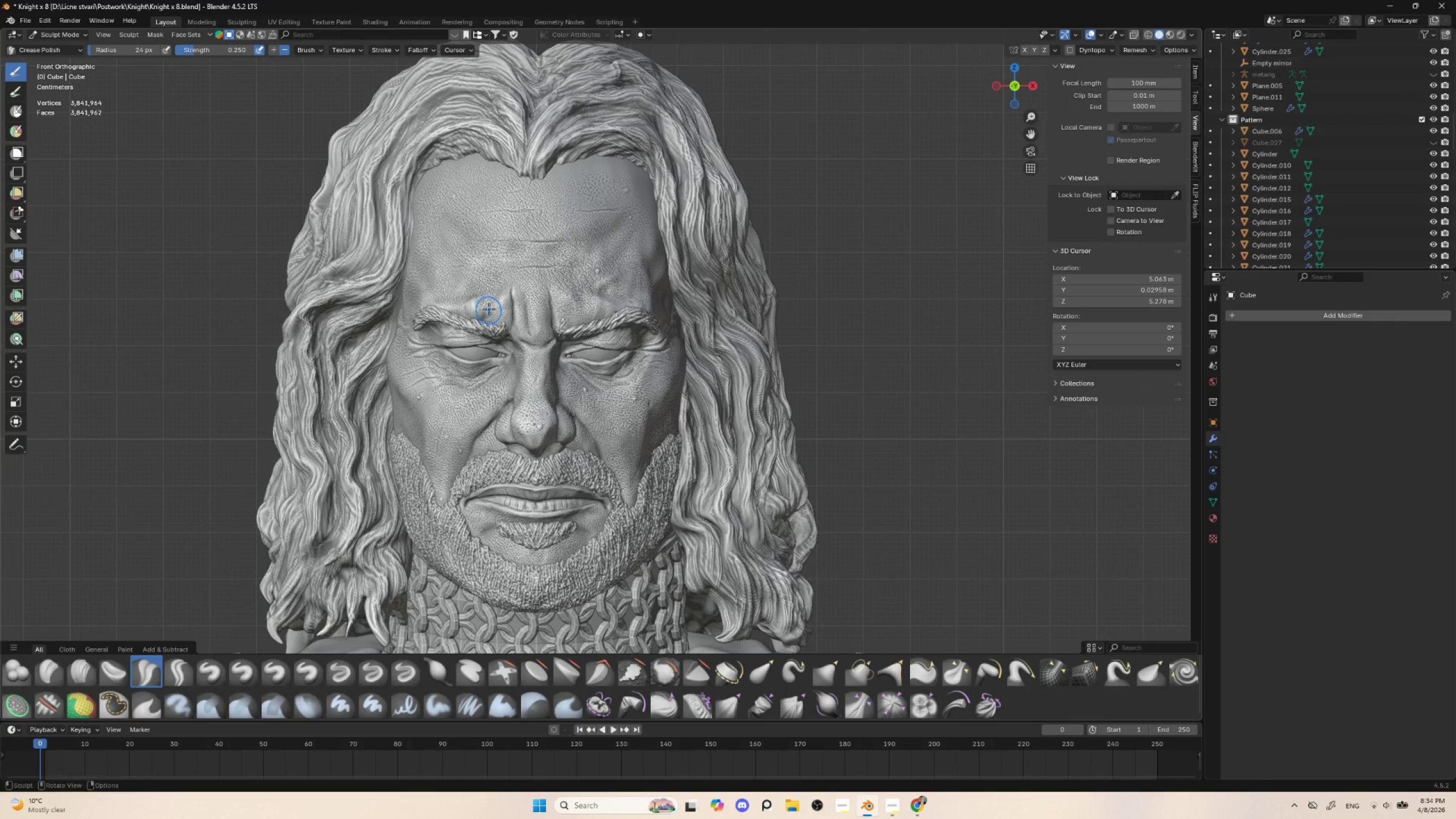 
left_click_drag(start_coordinate=[489, 309], to_coordinate=[494, 299])
 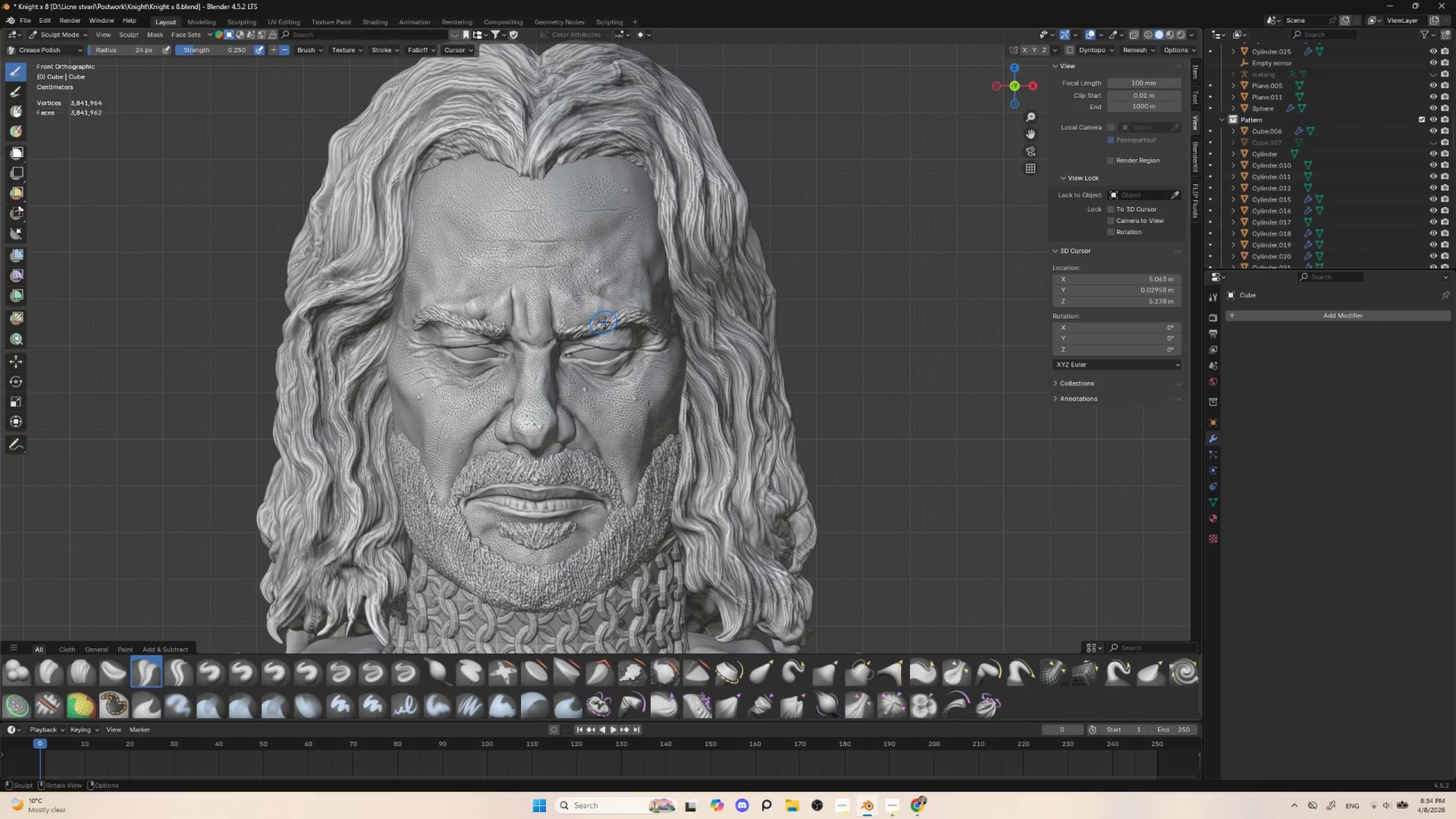 
key(BracketRight)
 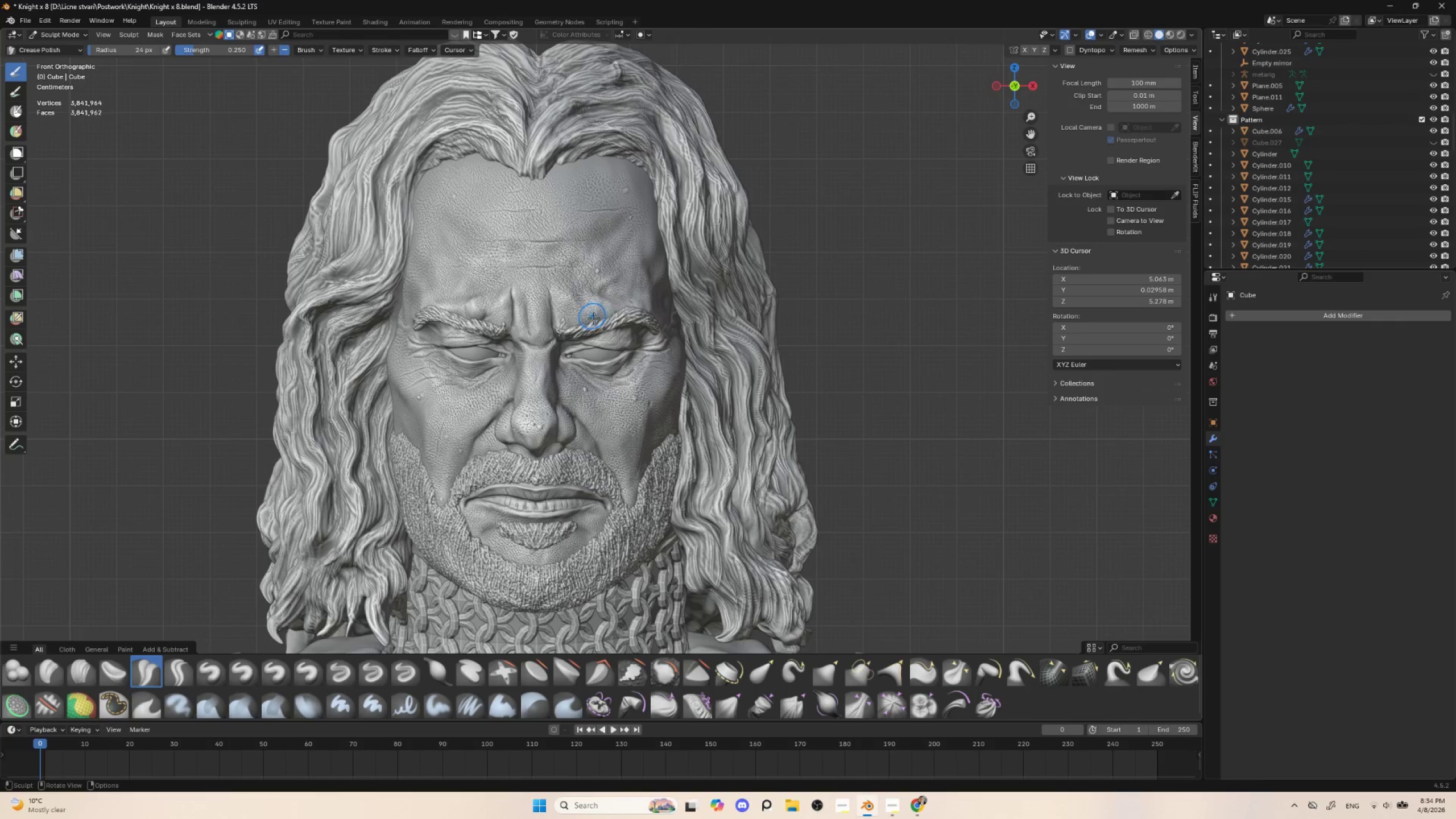 
key(BracketRight)
 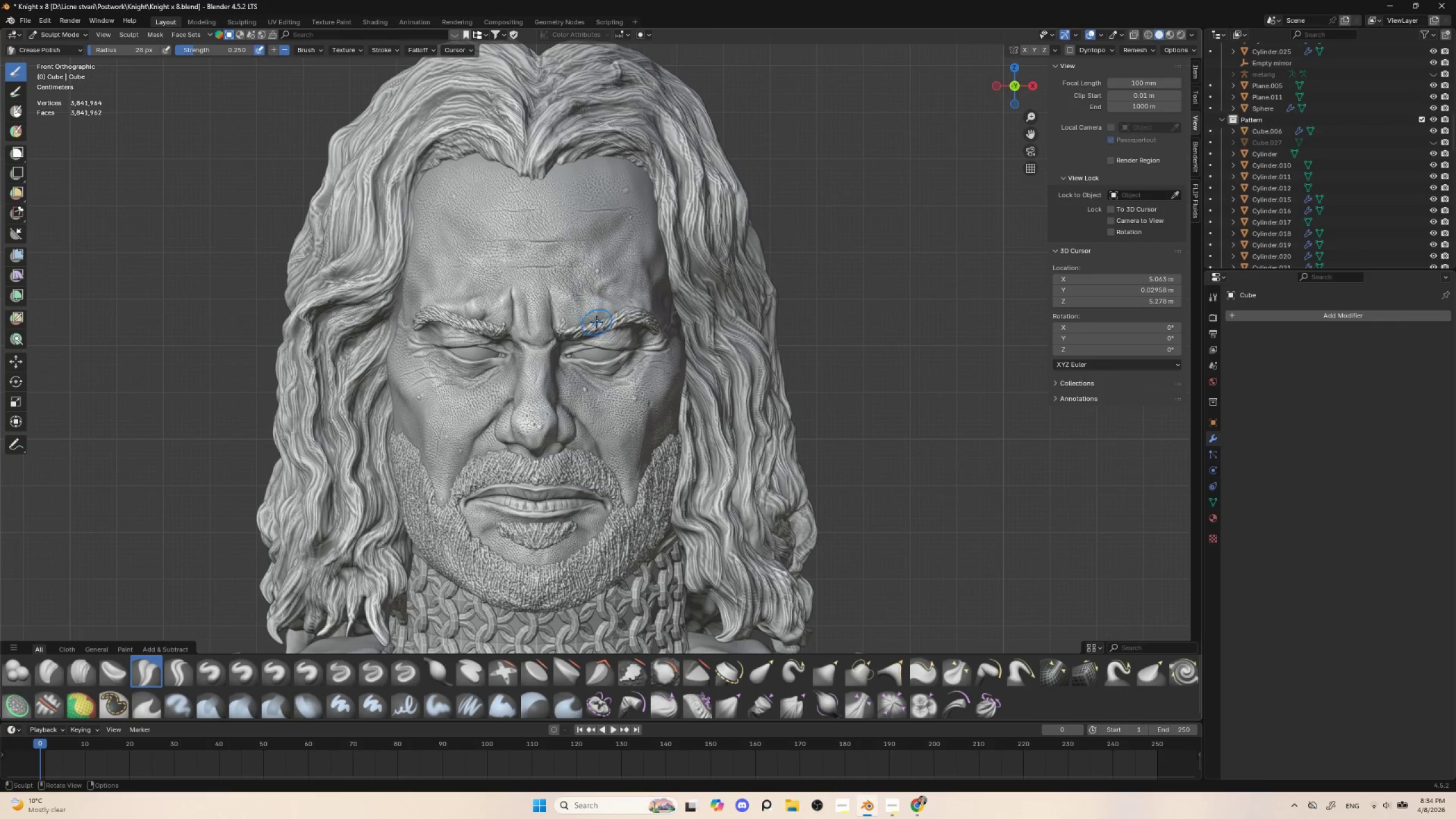 
key(BracketRight)
 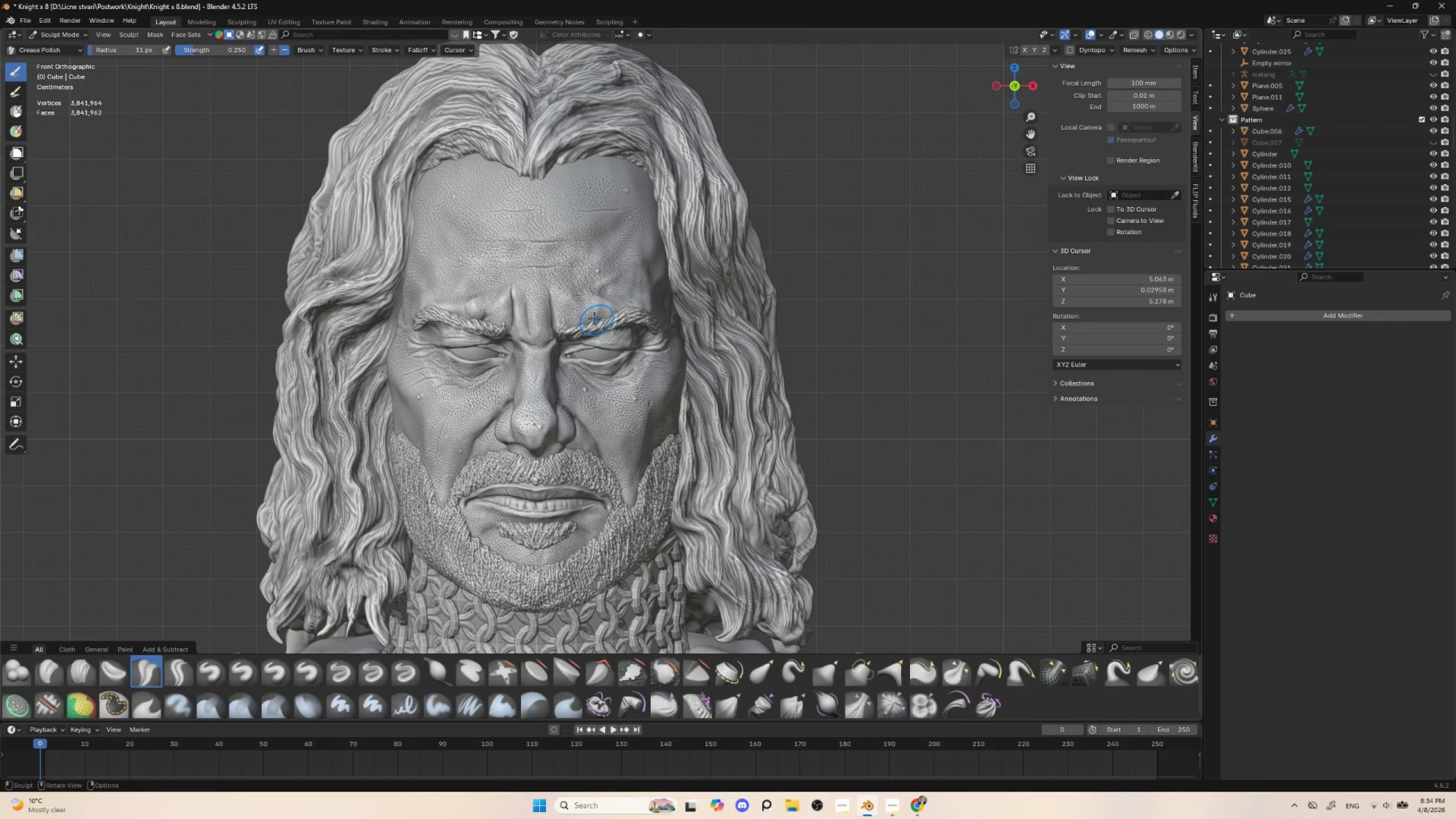 
key(BracketRight)
 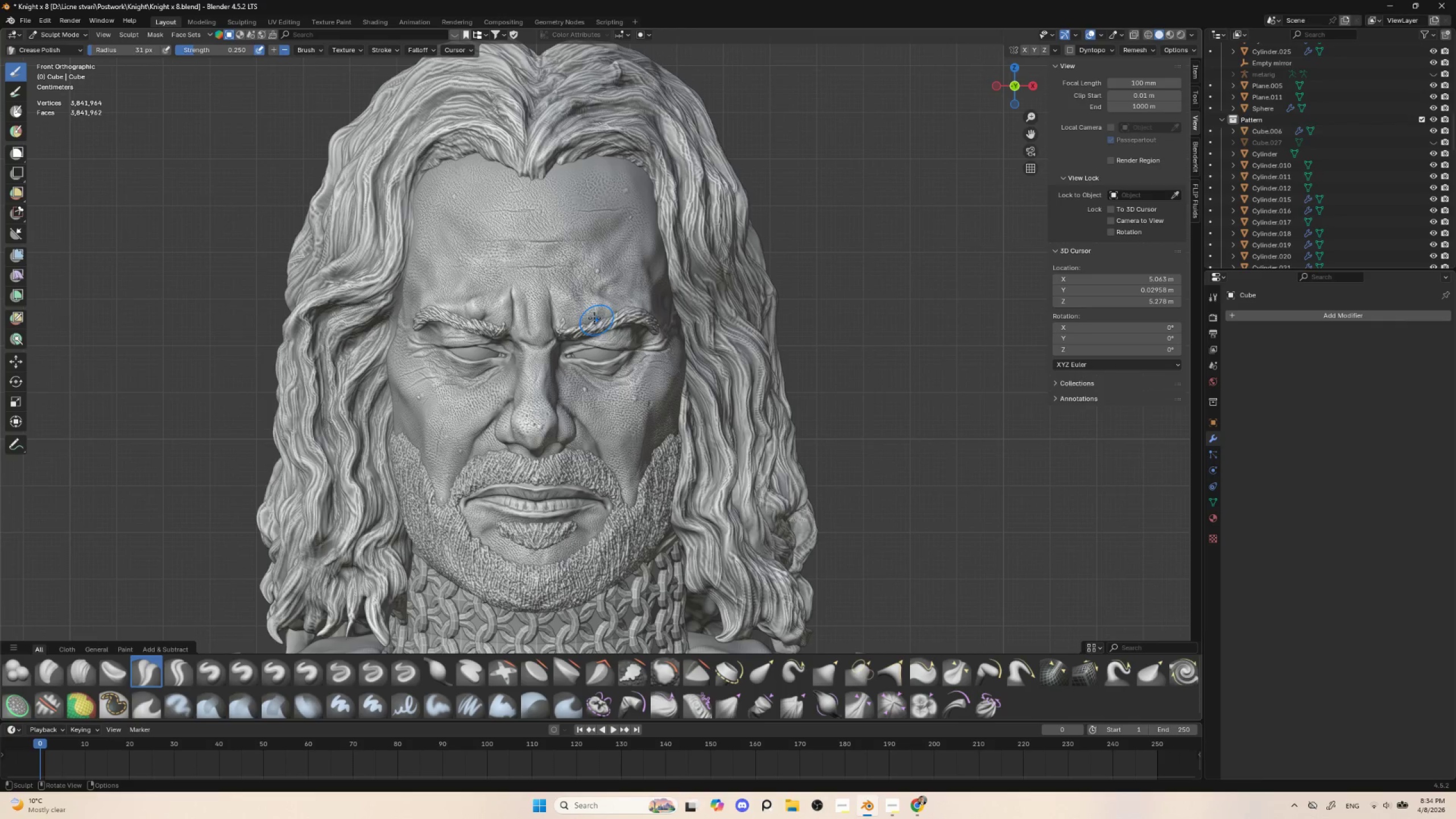 
key(BracketRight)
 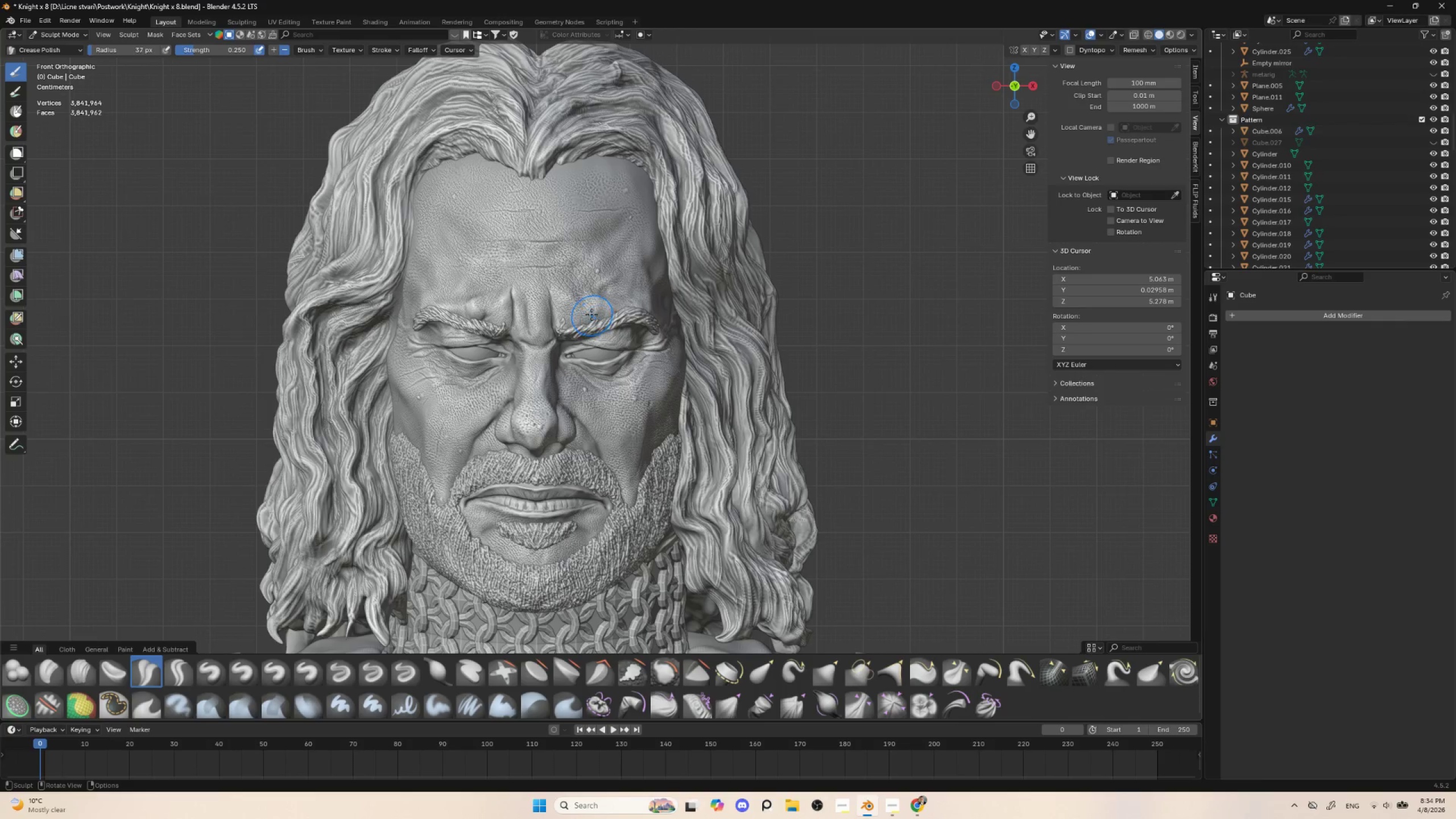 
left_click_drag(start_coordinate=[592, 315], to_coordinate=[599, 332])
 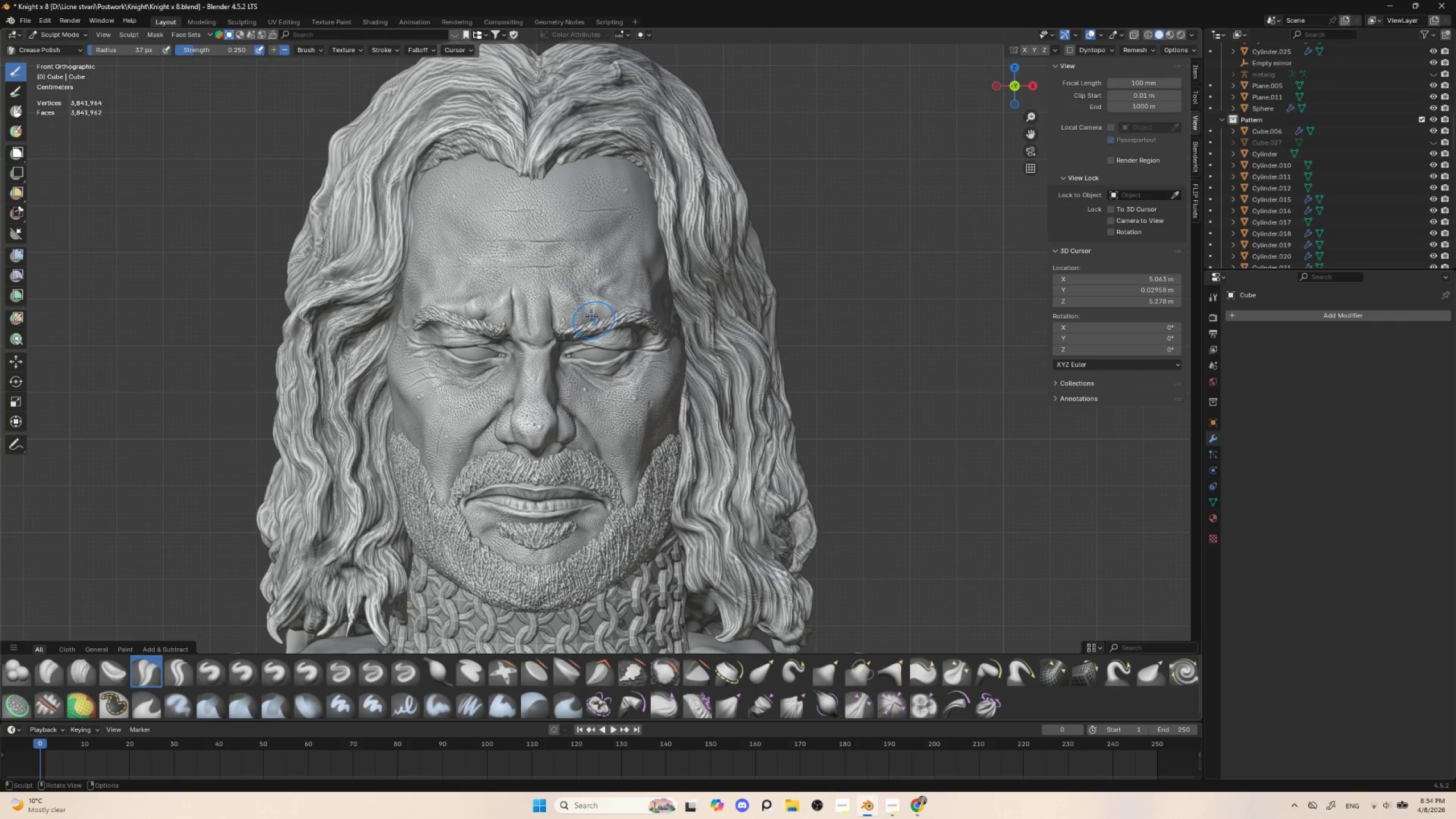 
left_click_drag(start_coordinate=[589, 309], to_coordinate=[601, 328])
 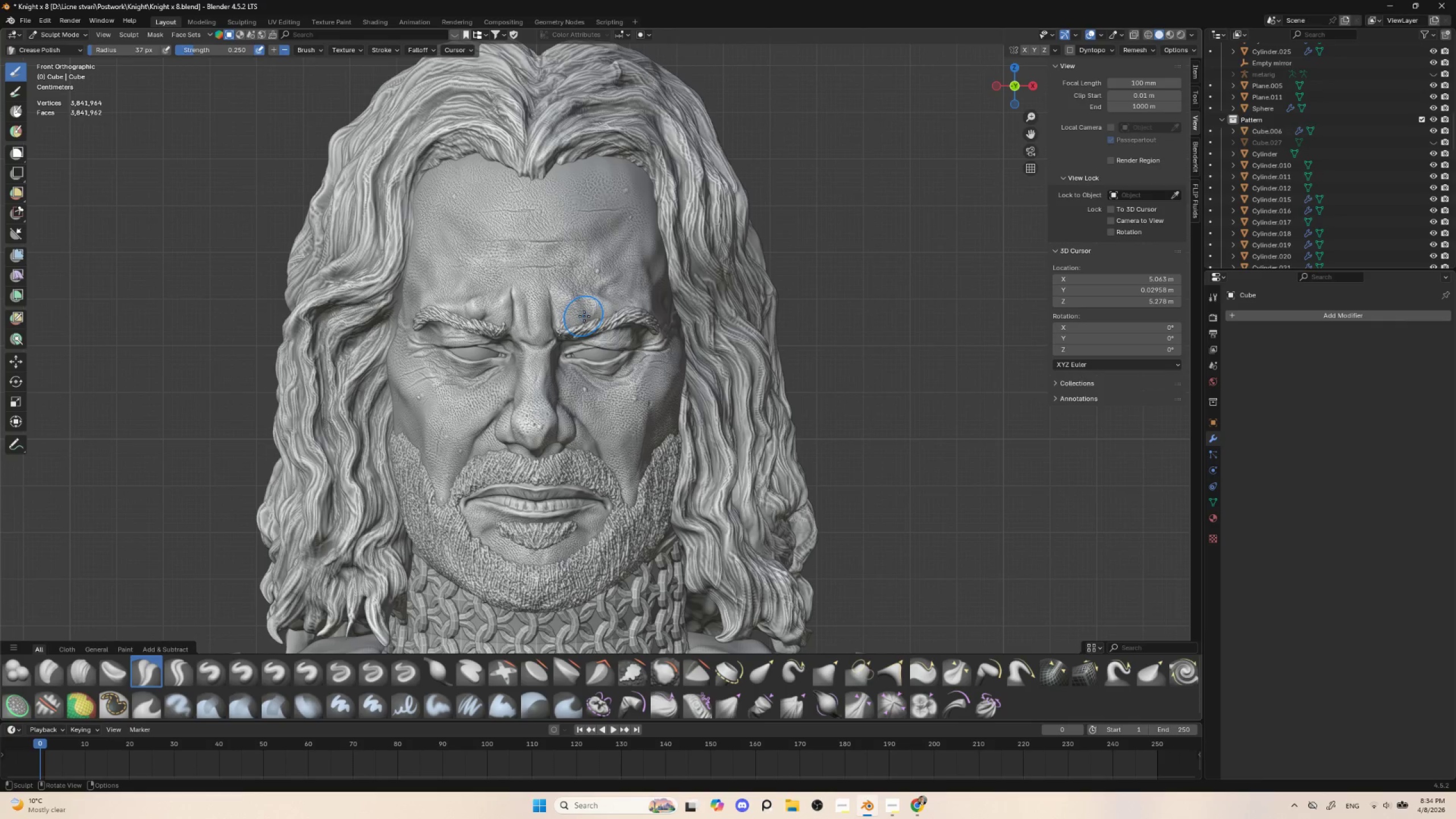 
left_click_drag(start_coordinate=[585, 317], to_coordinate=[597, 331])
 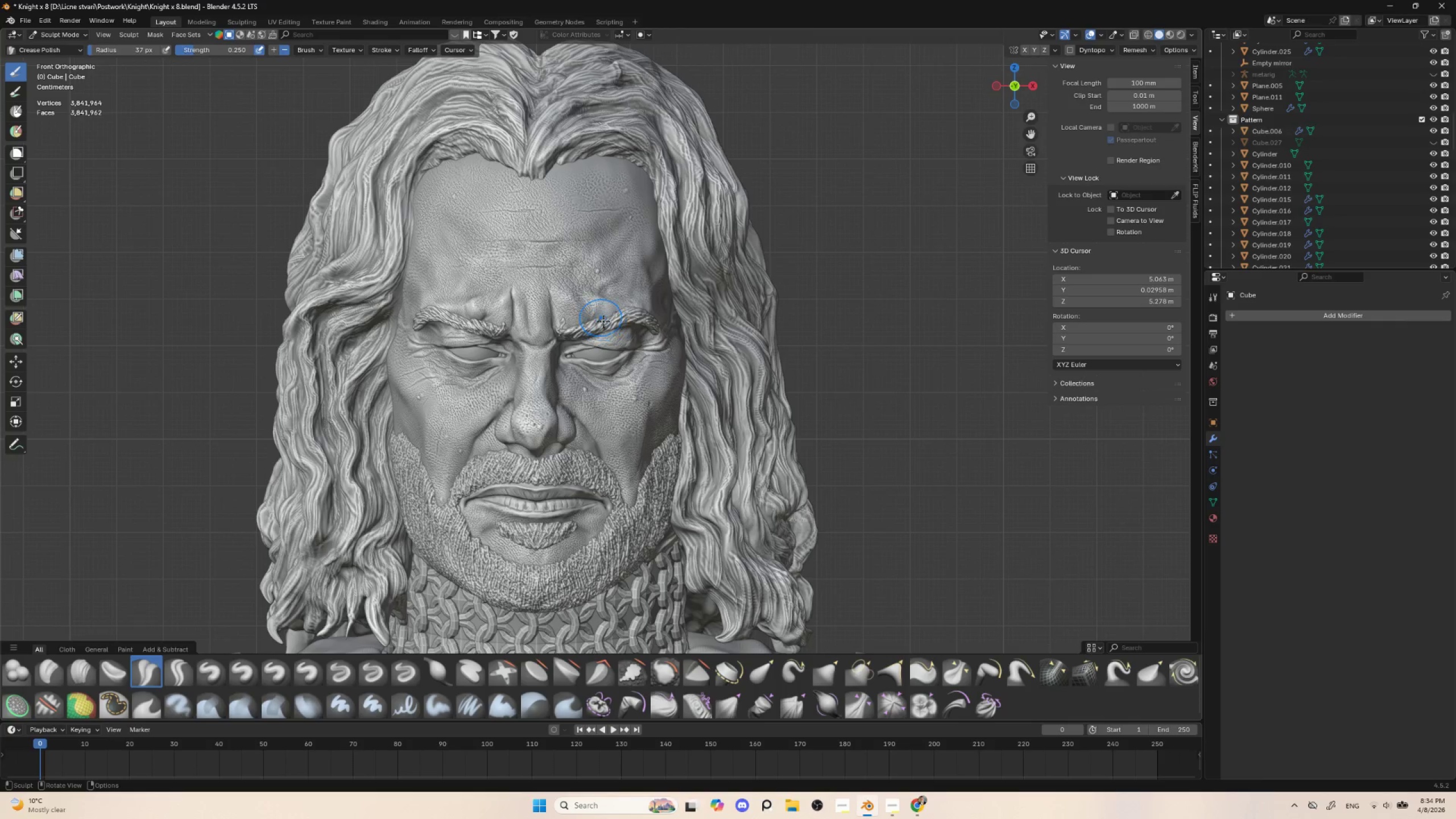 
left_click([587, 290])
 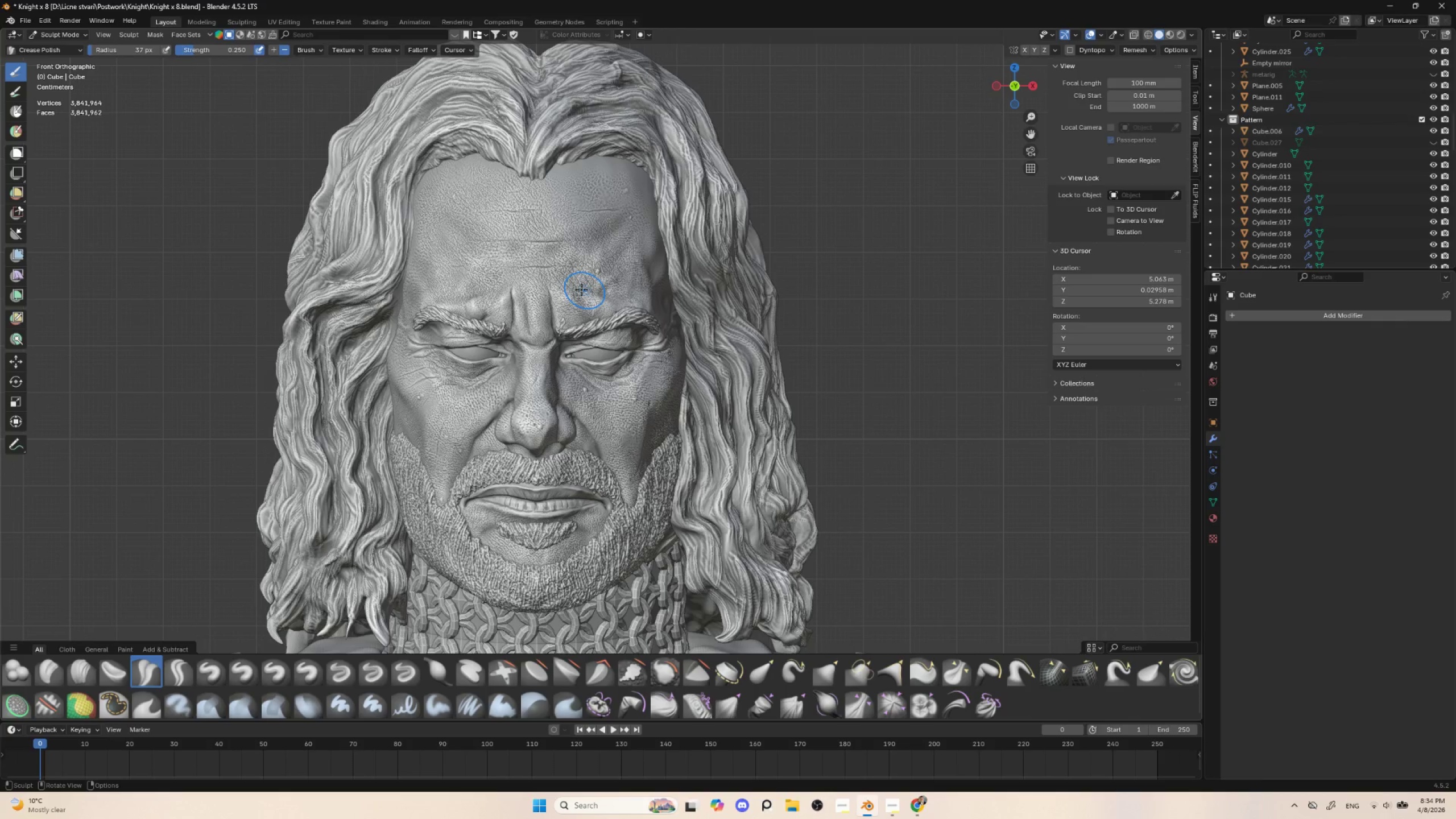 
left_click_drag(start_coordinate=[581, 289], to_coordinate=[618, 296])
 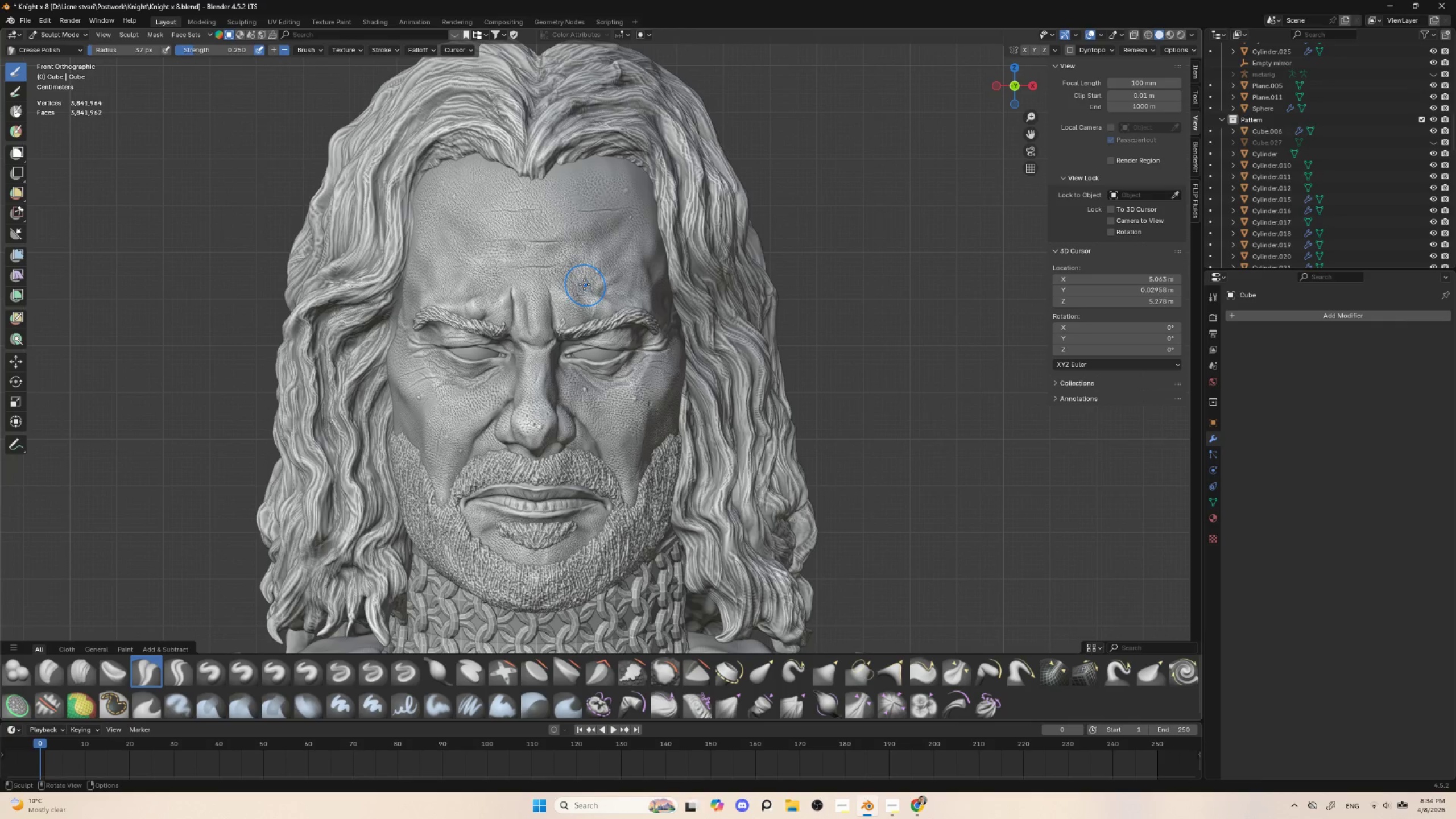 
left_click_drag(start_coordinate=[584, 284], to_coordinate=[623, 294])
 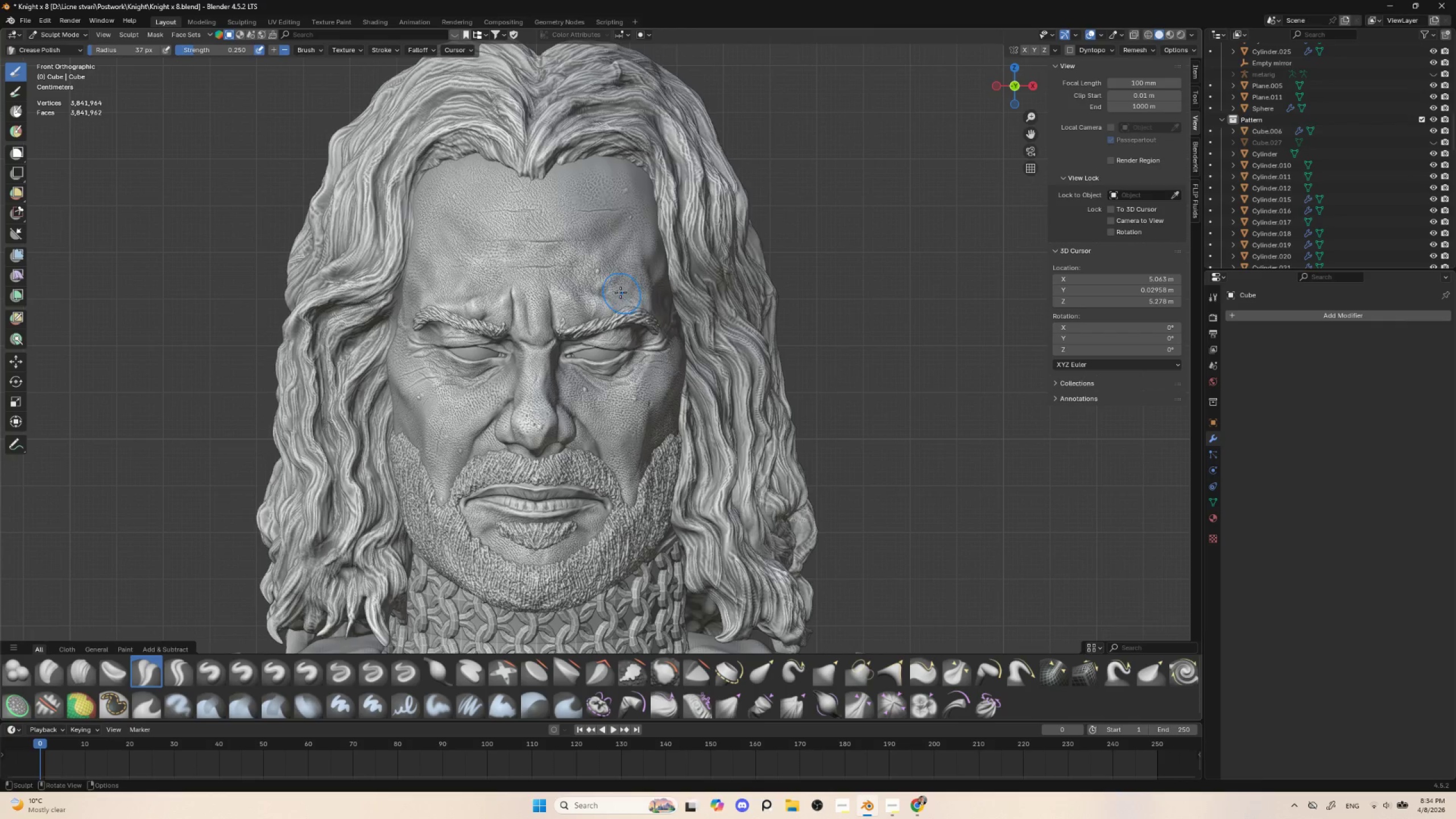 
left_click_drag(start_coordinate=[613, 291], to_coordinate=[639, 287])
 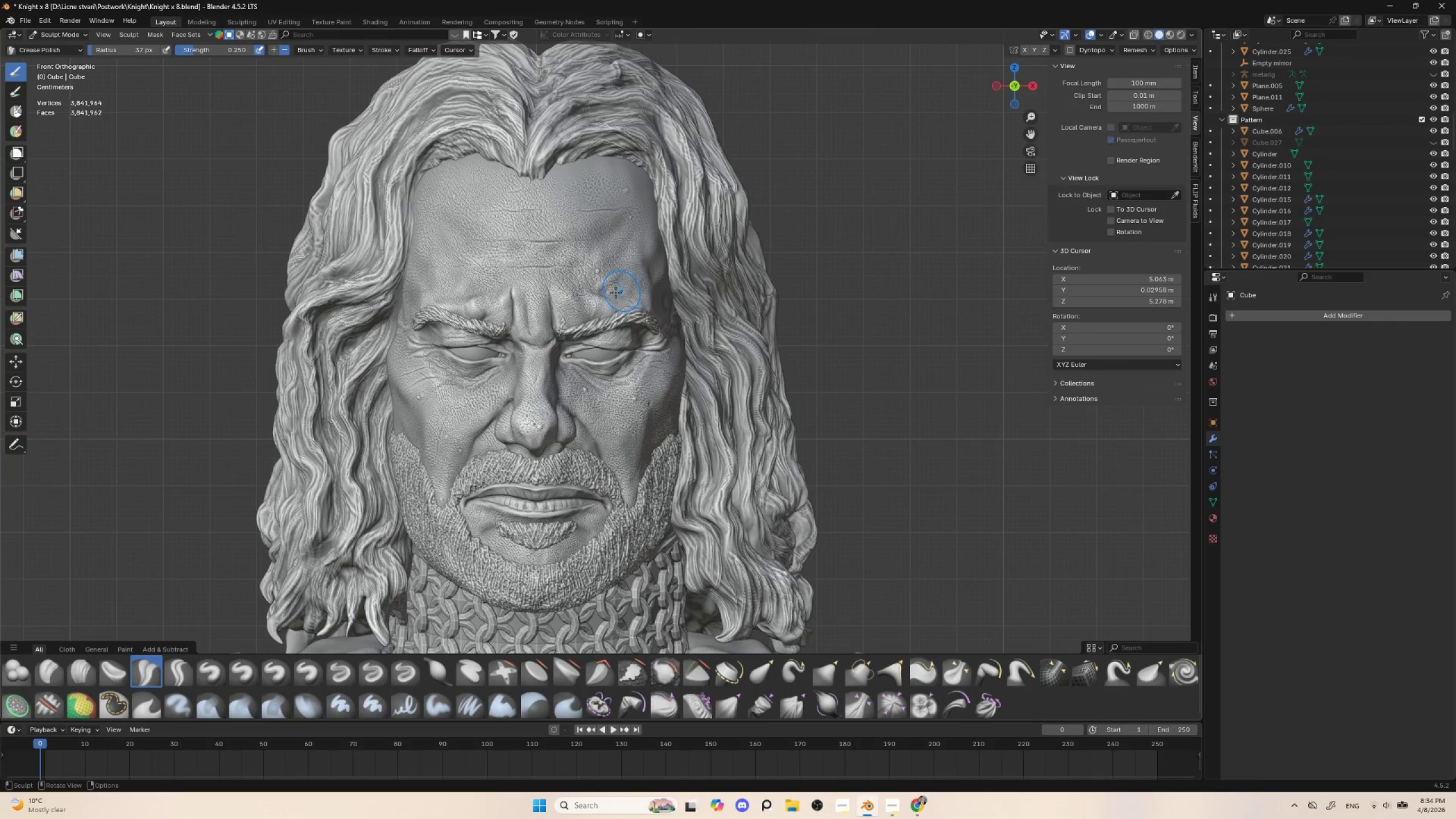 
left_click_drag(start_coordinate=[607, 295], to_coordinate=[646, 291])
 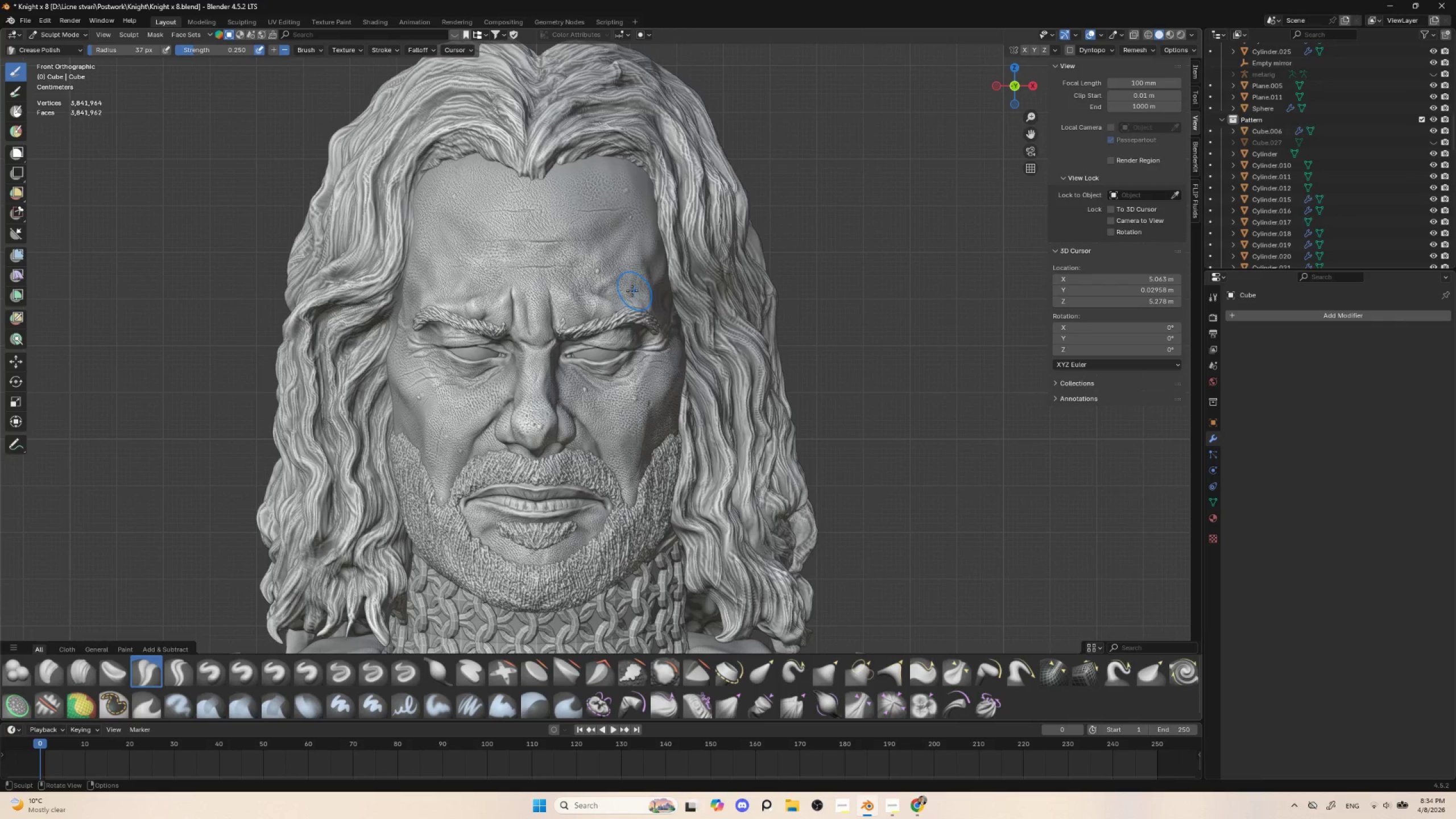 
left_click_drag(start_coordinate=[627, 292], to_coordinate=[645, 293])
 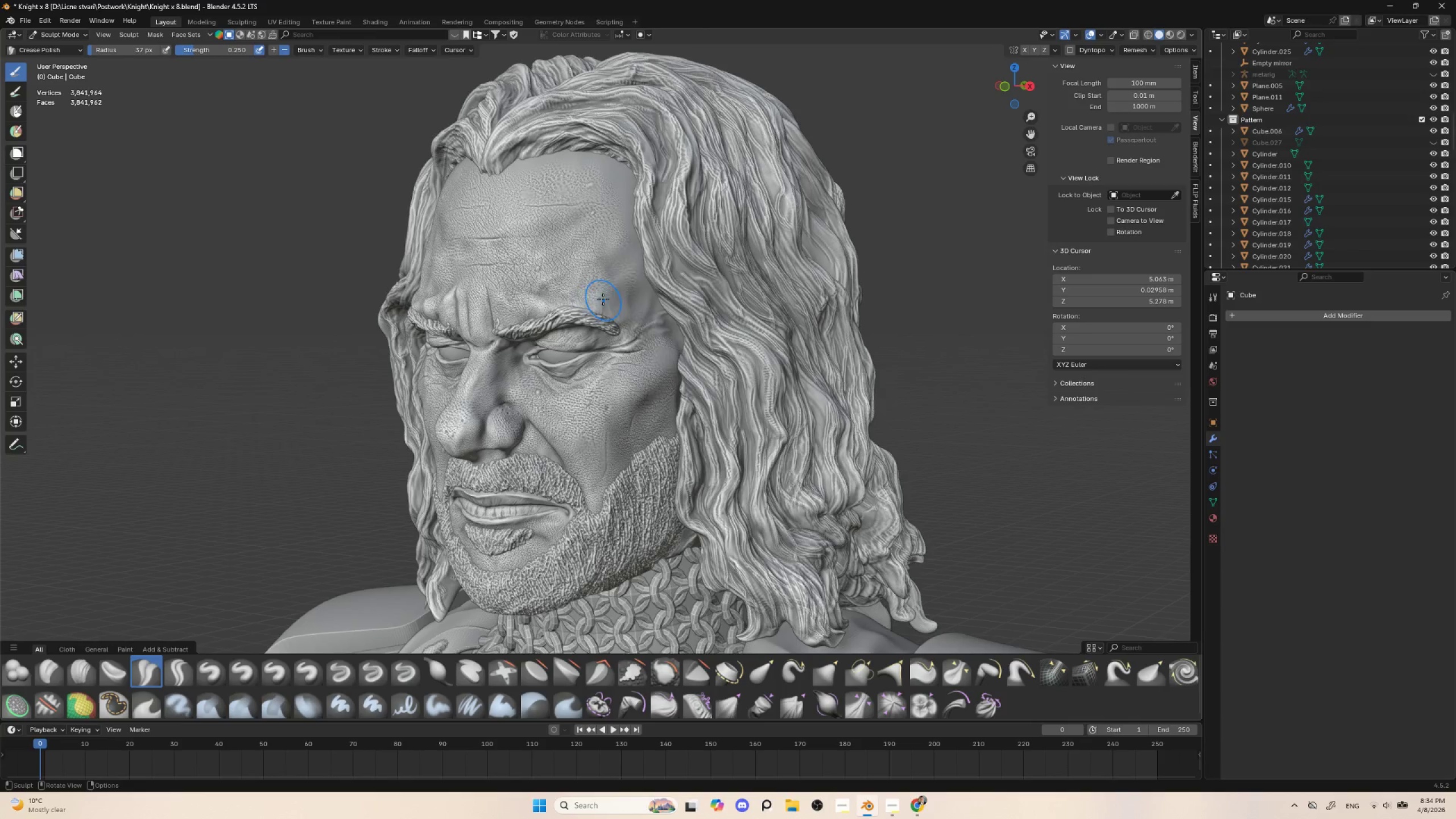 
left_click_drag(start_coordinate=[572, 291], to_coordinate=[614, 299])
 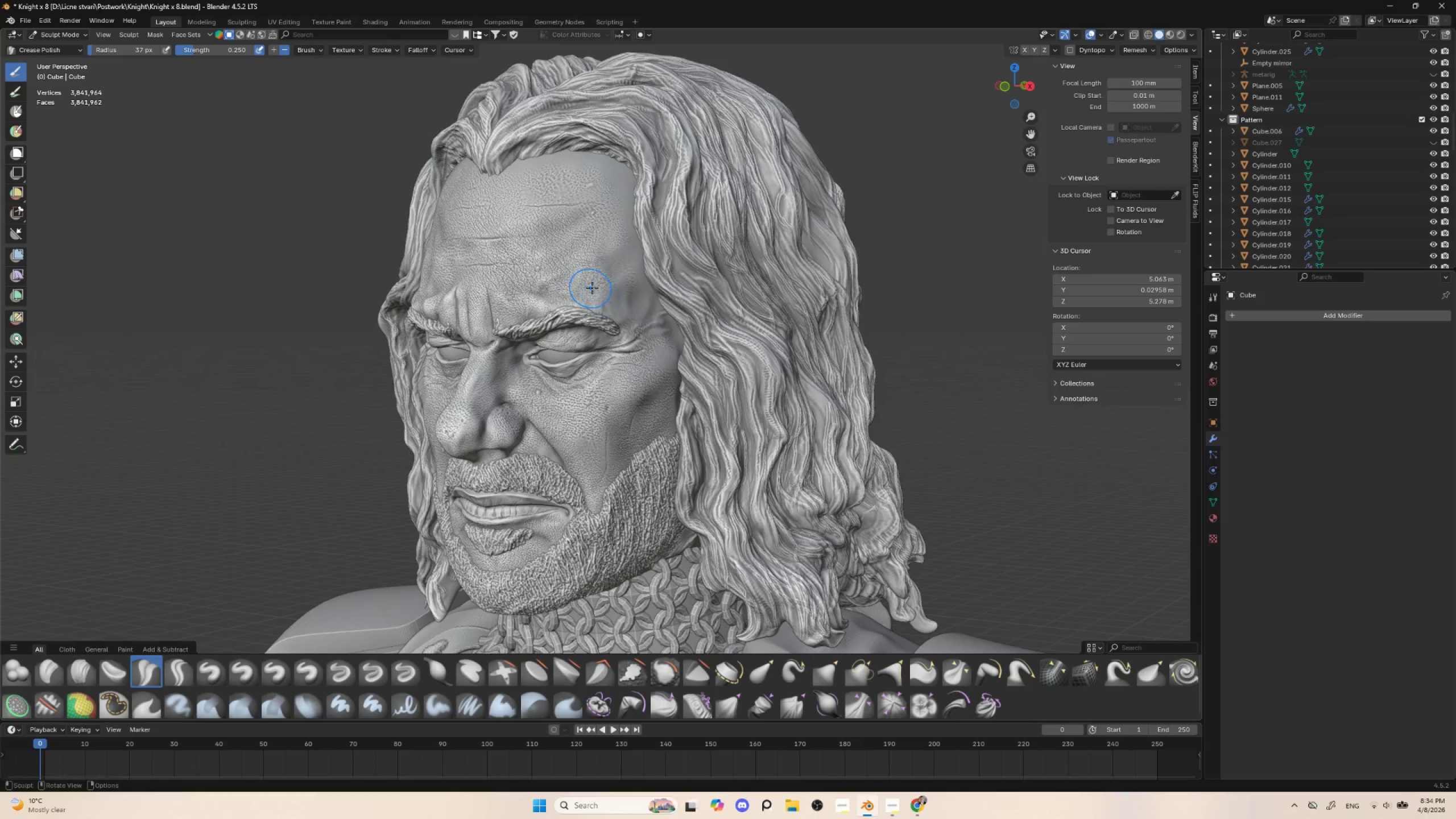 
left_click_drag(start_coordinate=[592, 288], to_coordinate=[623, 305])
 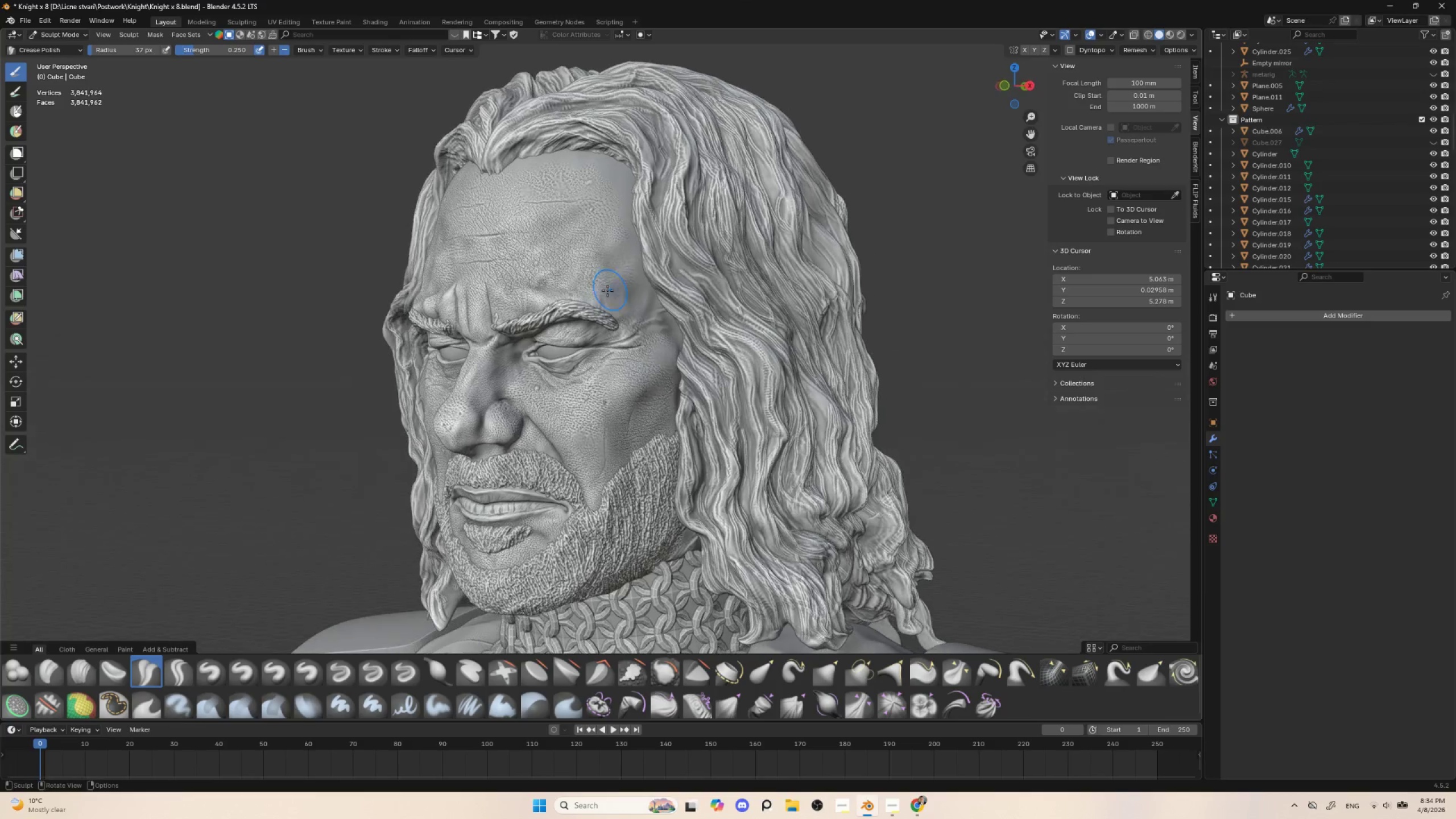 
key(BracketLeft)
 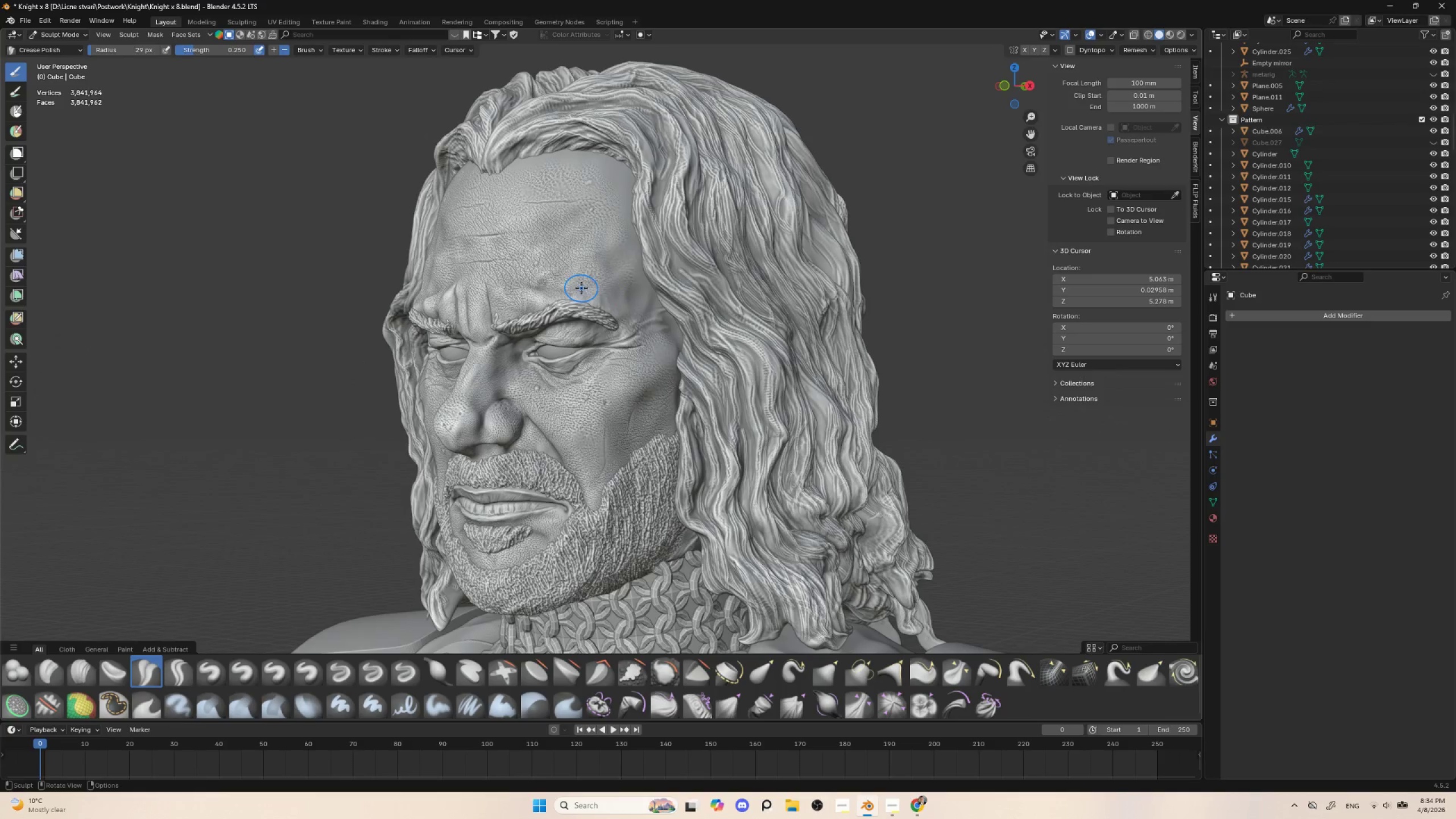 
key(BracketLeft)
 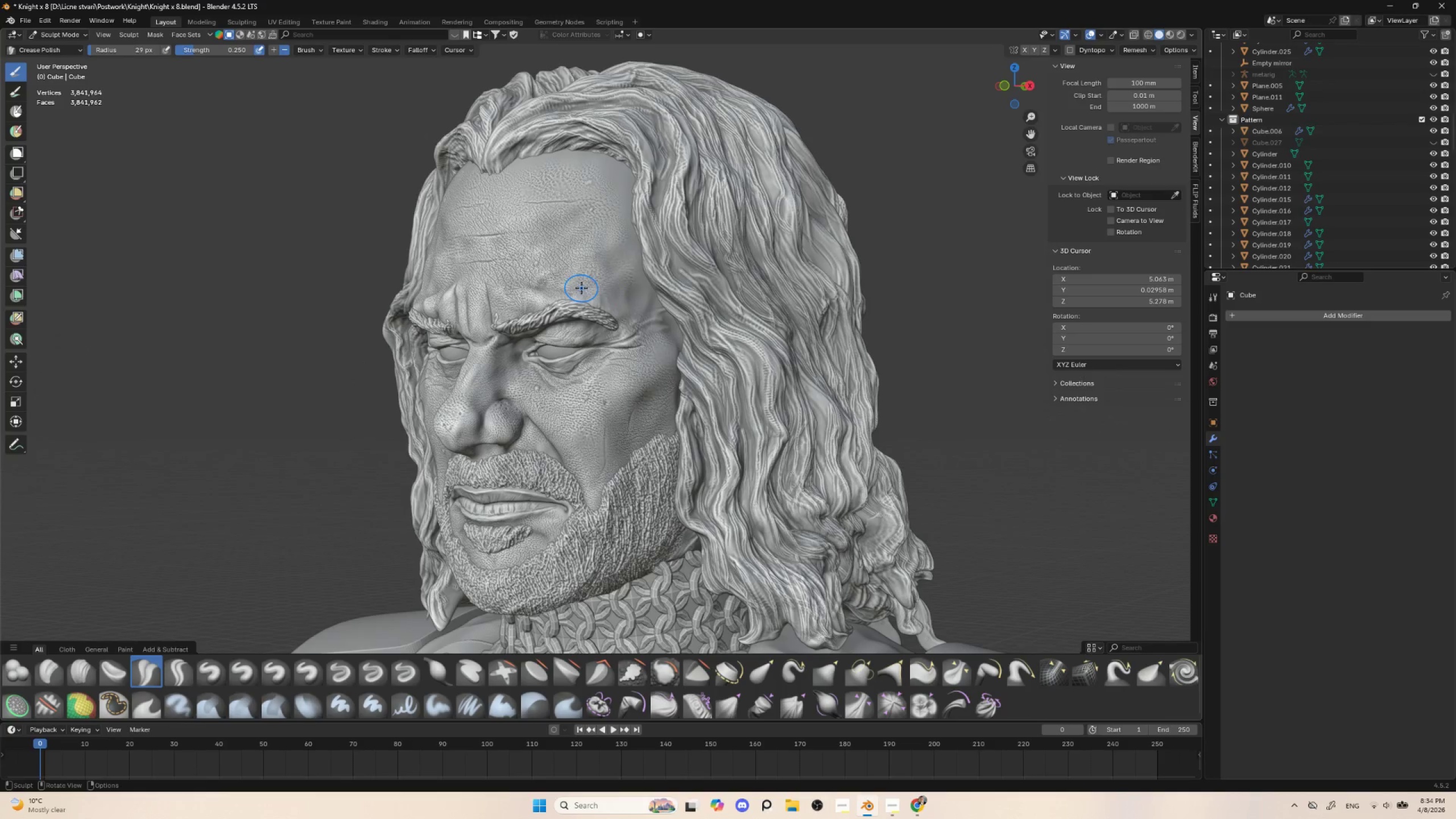 
key(BracketLeft)
 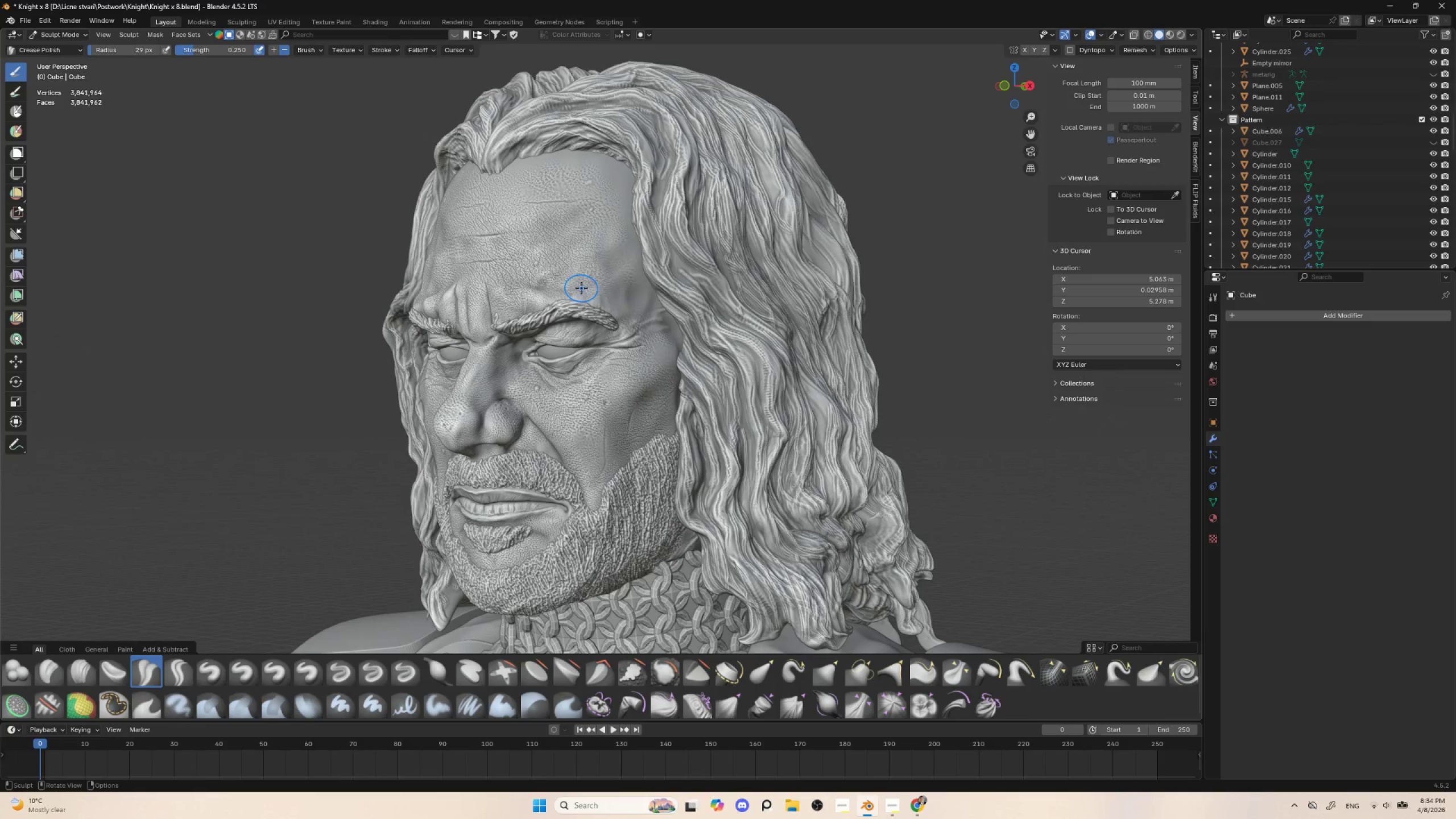 
key(BracketLeft)
 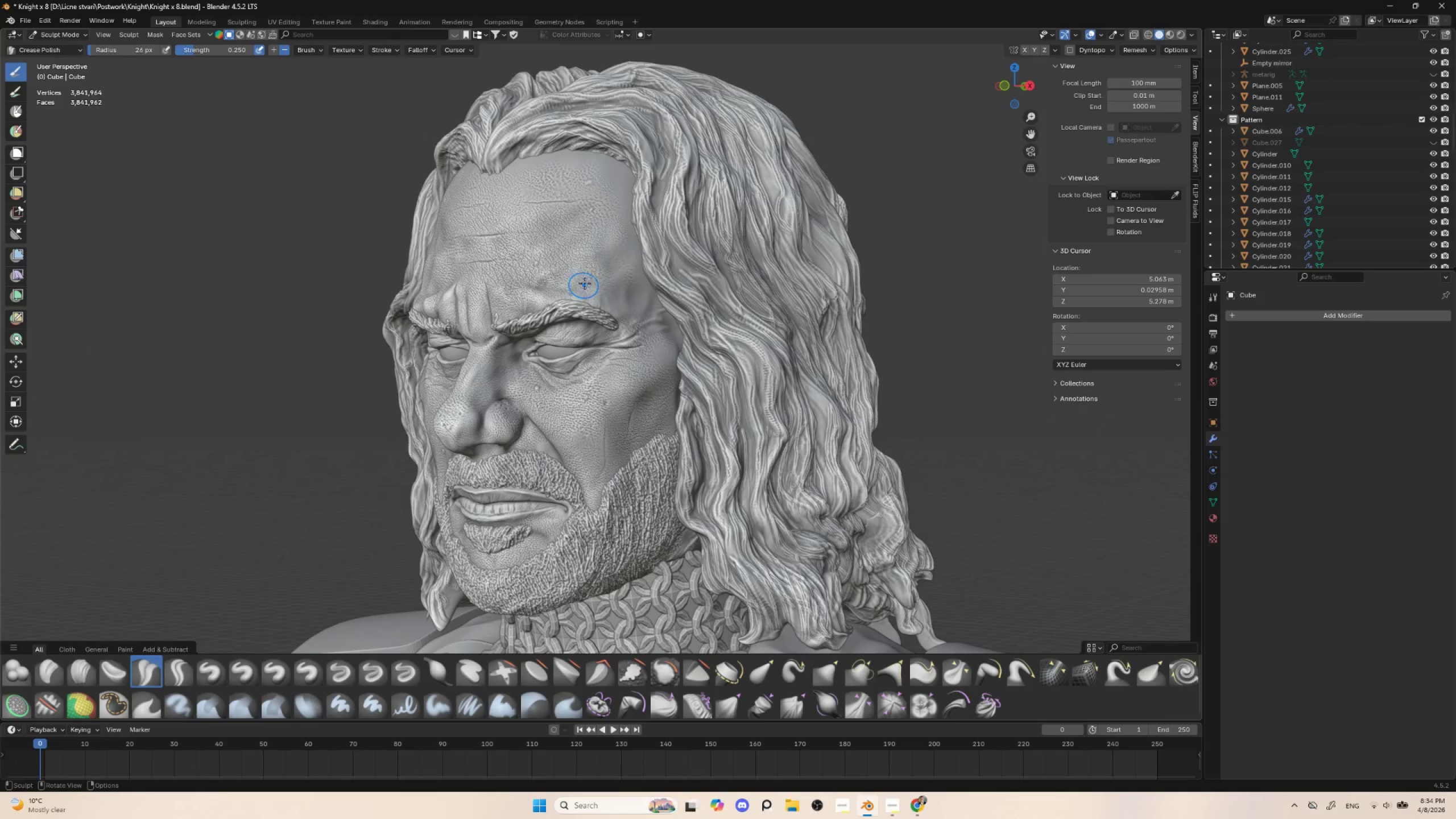 
left_click_drag(start_coordinate=[584, 282], to_coordinate=[610, 301])
 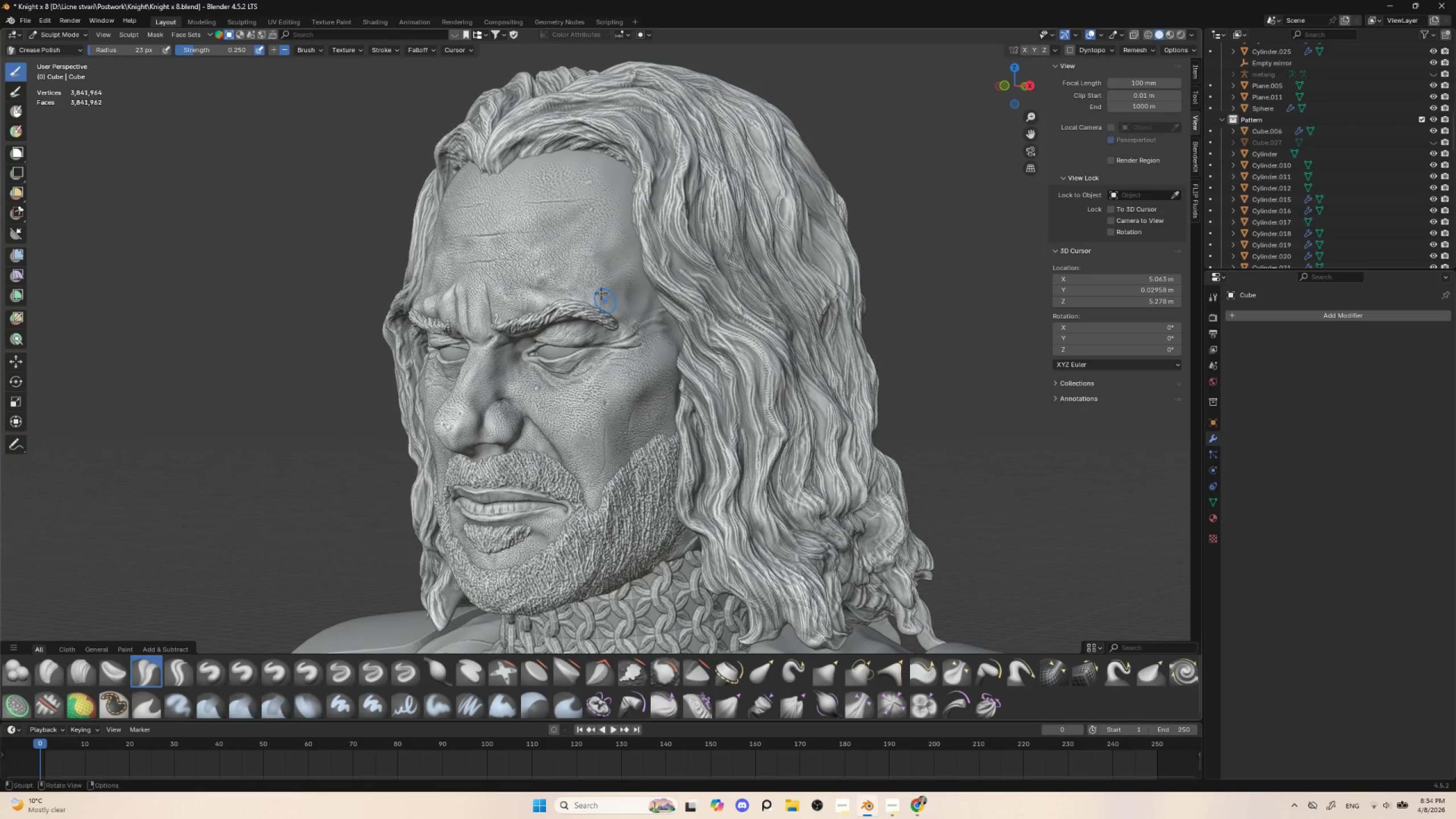 
left_click_drag(start_coordinate=[598, 281], to_coordinate=[617, 313])
 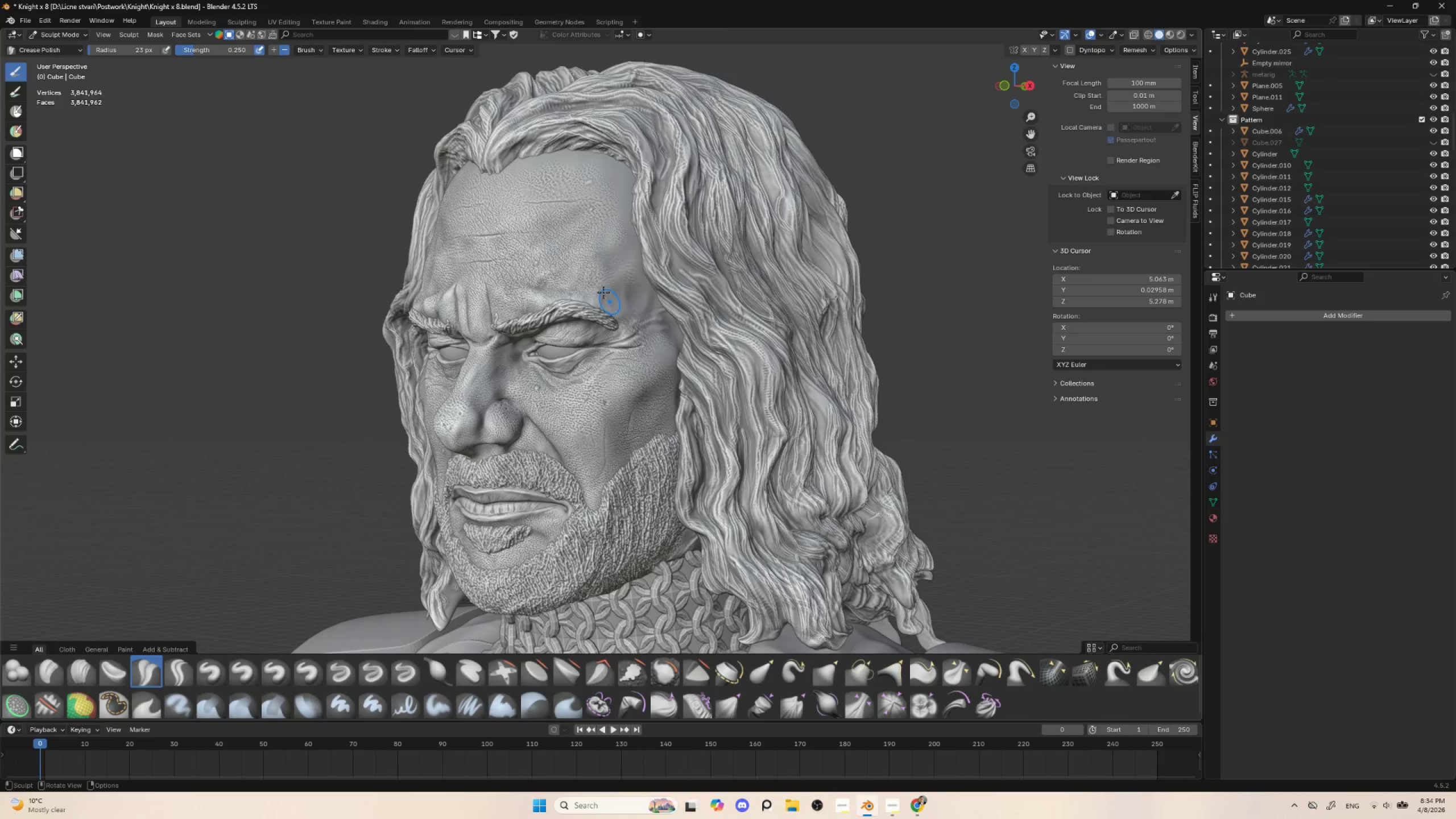 
left_click_drag(start_coordinate=[602, 288], to_coordinate=[614, 307])
 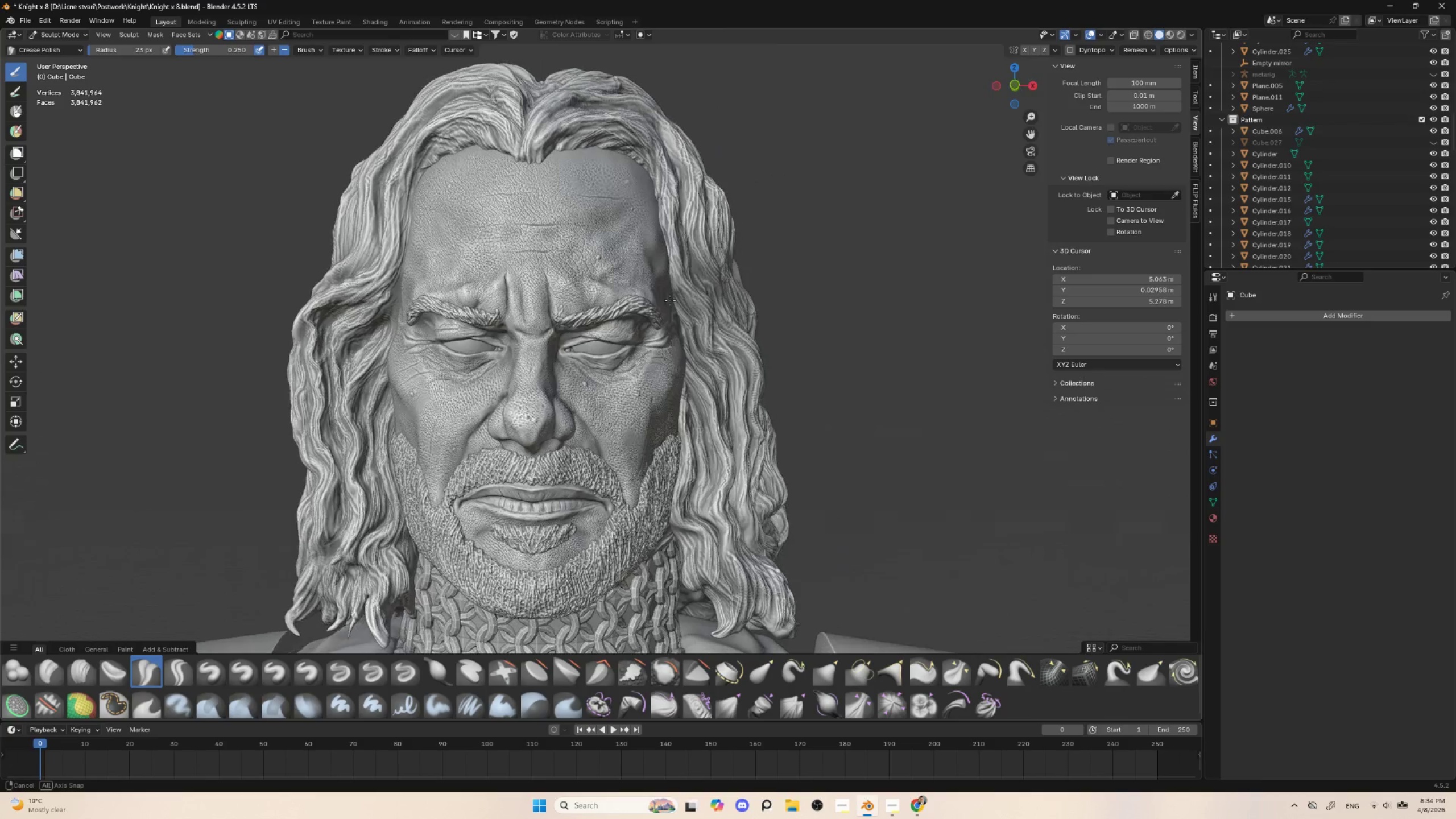 
hold_key(key=AltLeft, duration=0.36)
 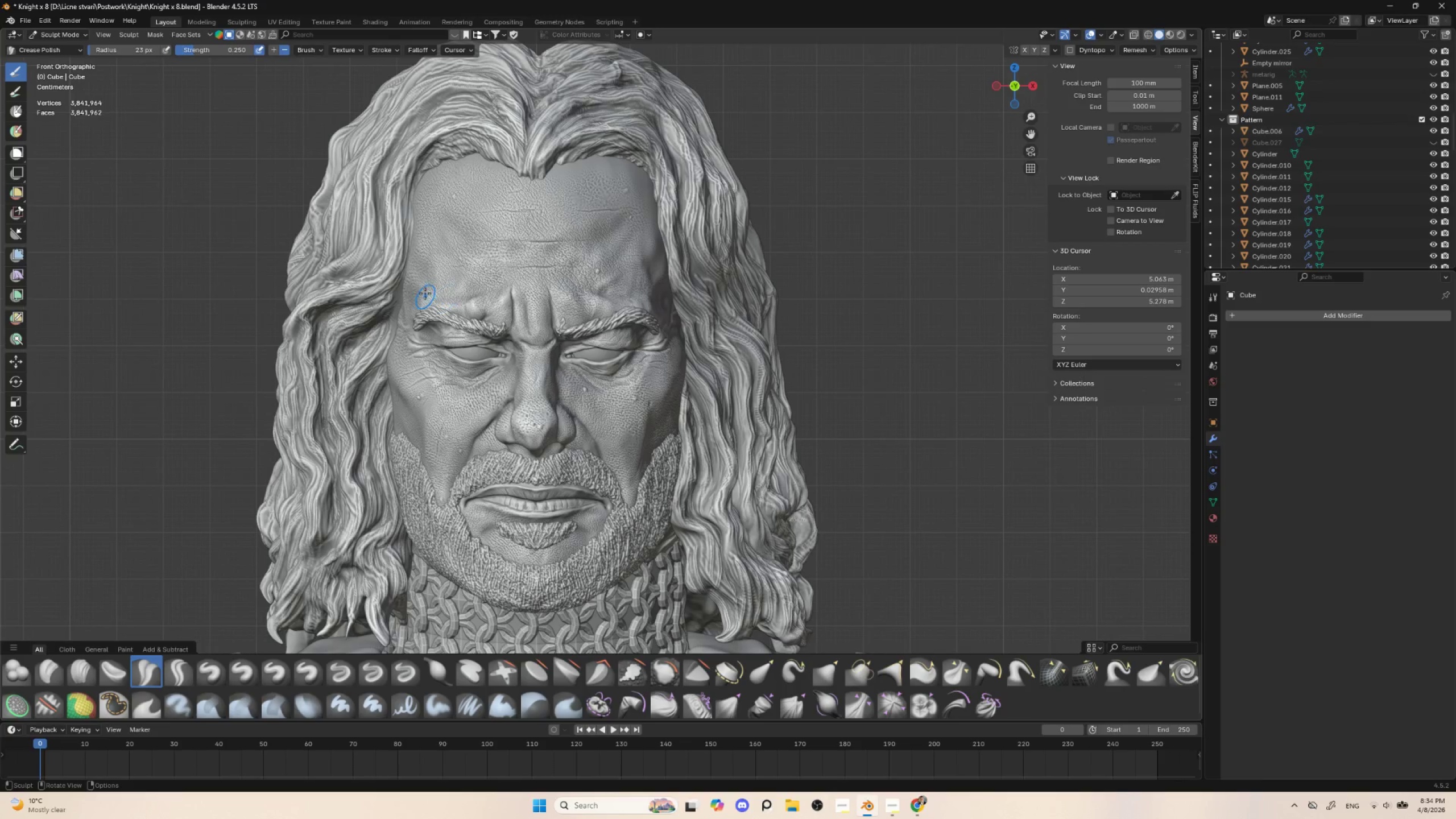 
left_click_drag(start_coordinate=[413, 305], to_coordinate=[423, 289])
 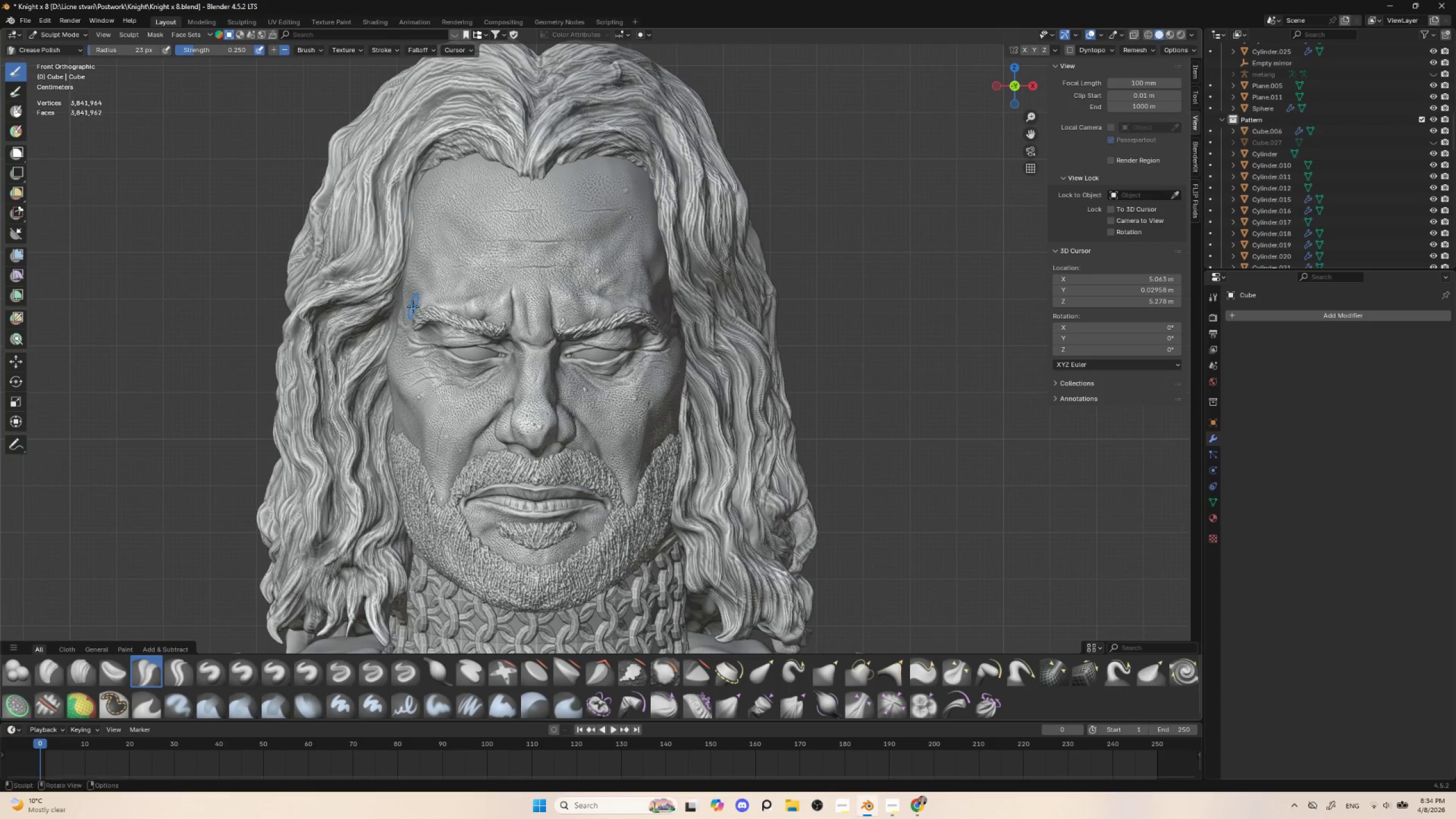 
left_click_drag(start_coordinate=[413, 307], to_coordinate=[428, 291])
 